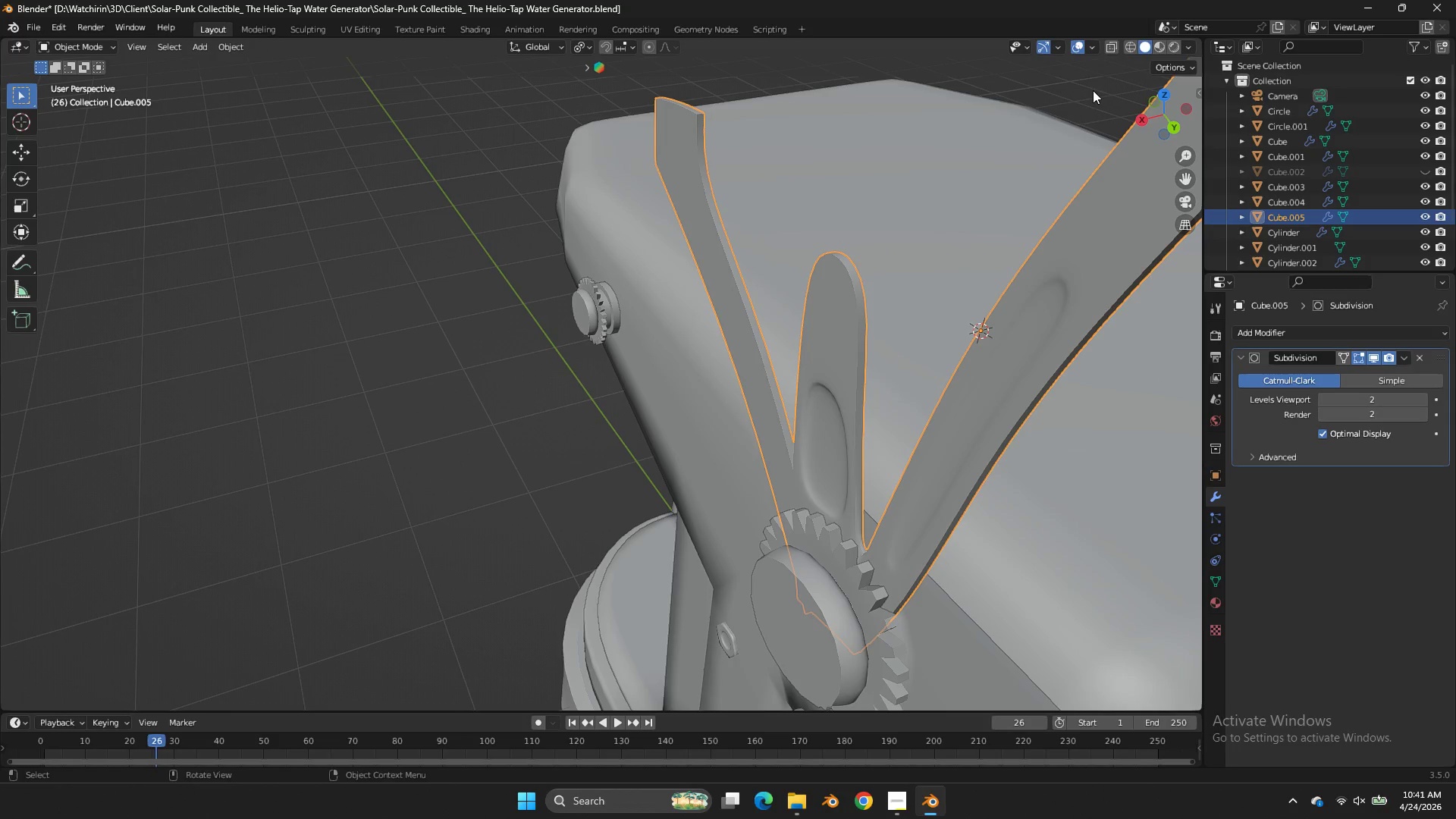 
key(Tab)
 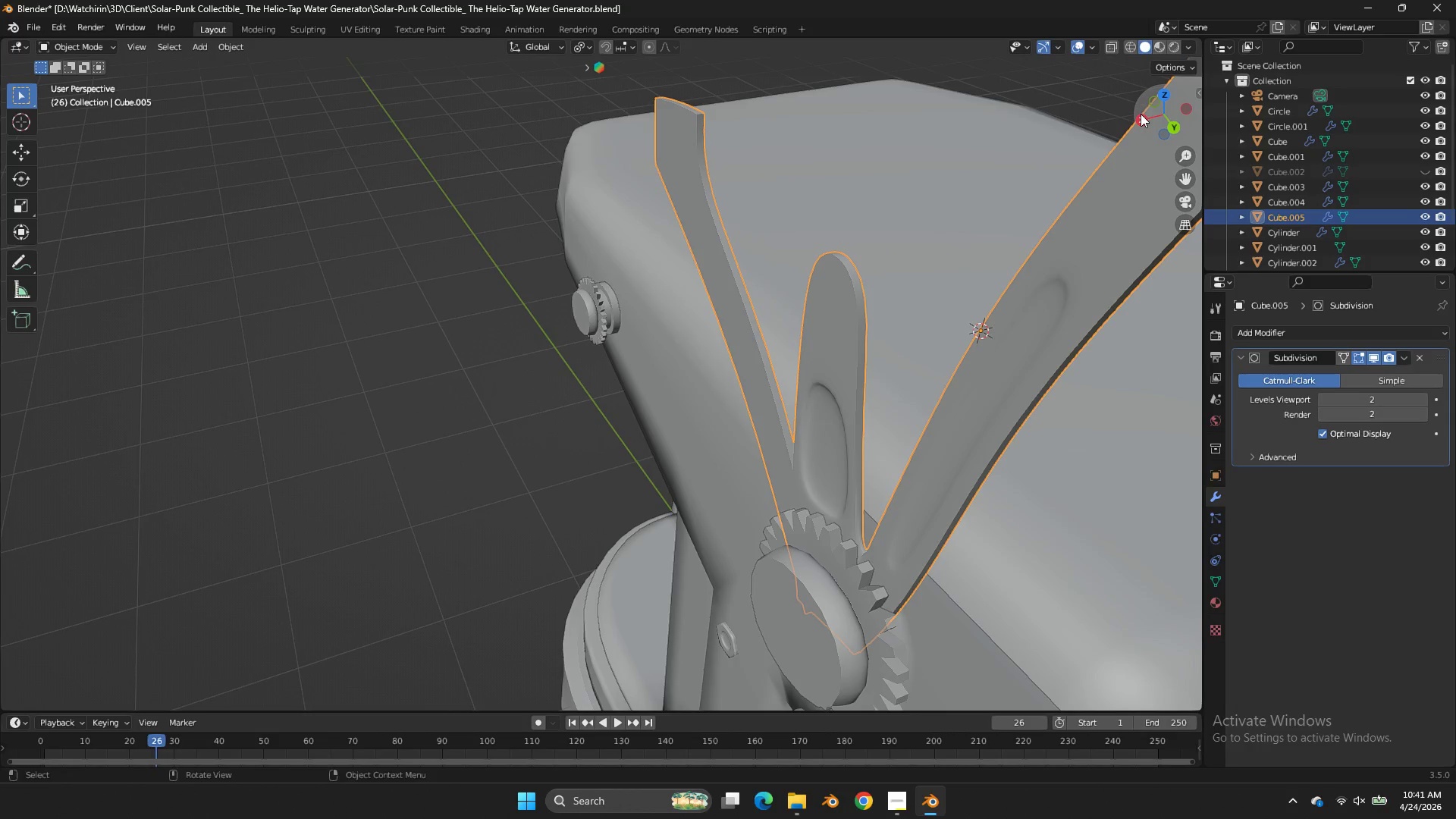 
left_click([1141, 115])
 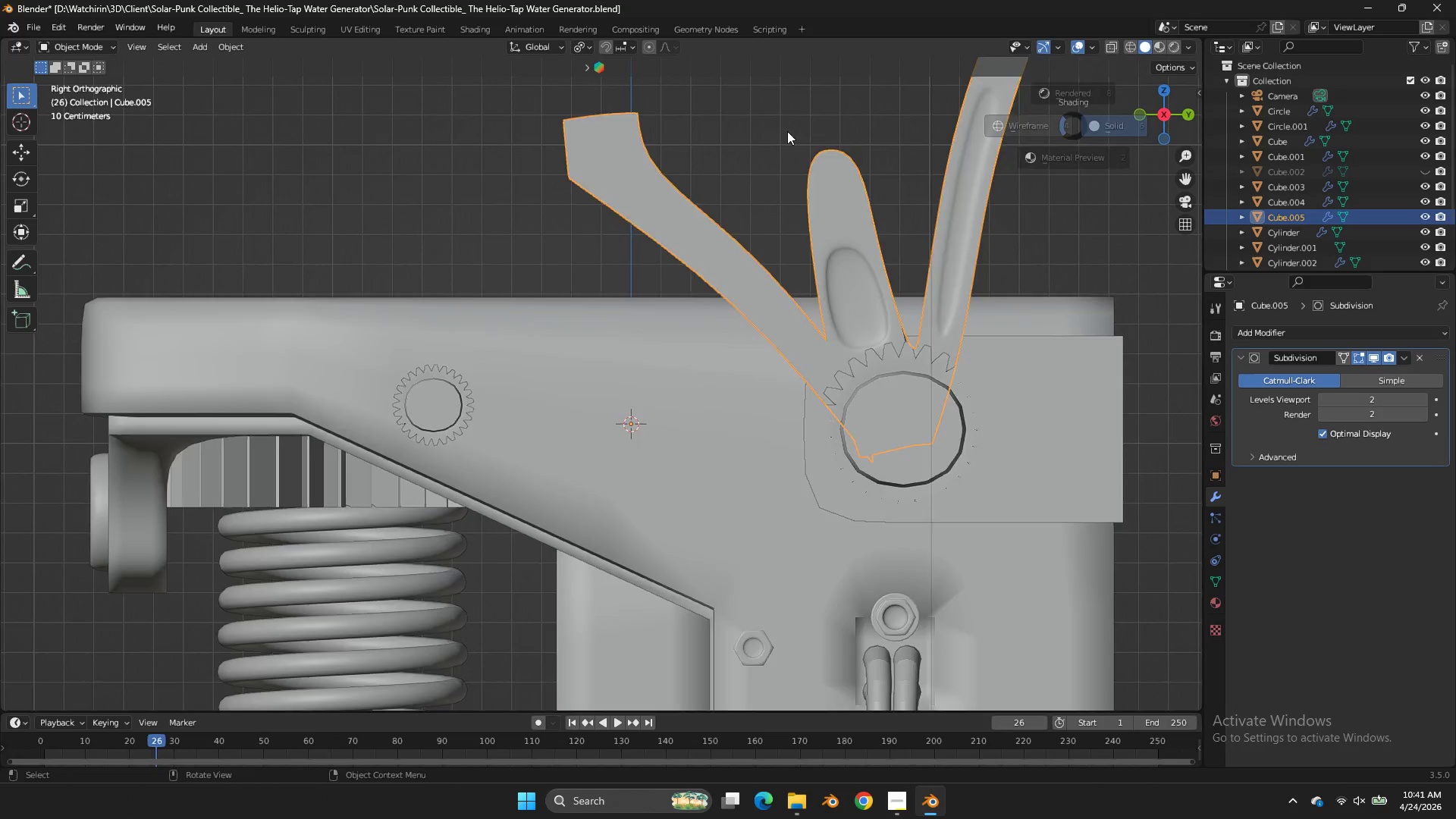 
key(Z)
 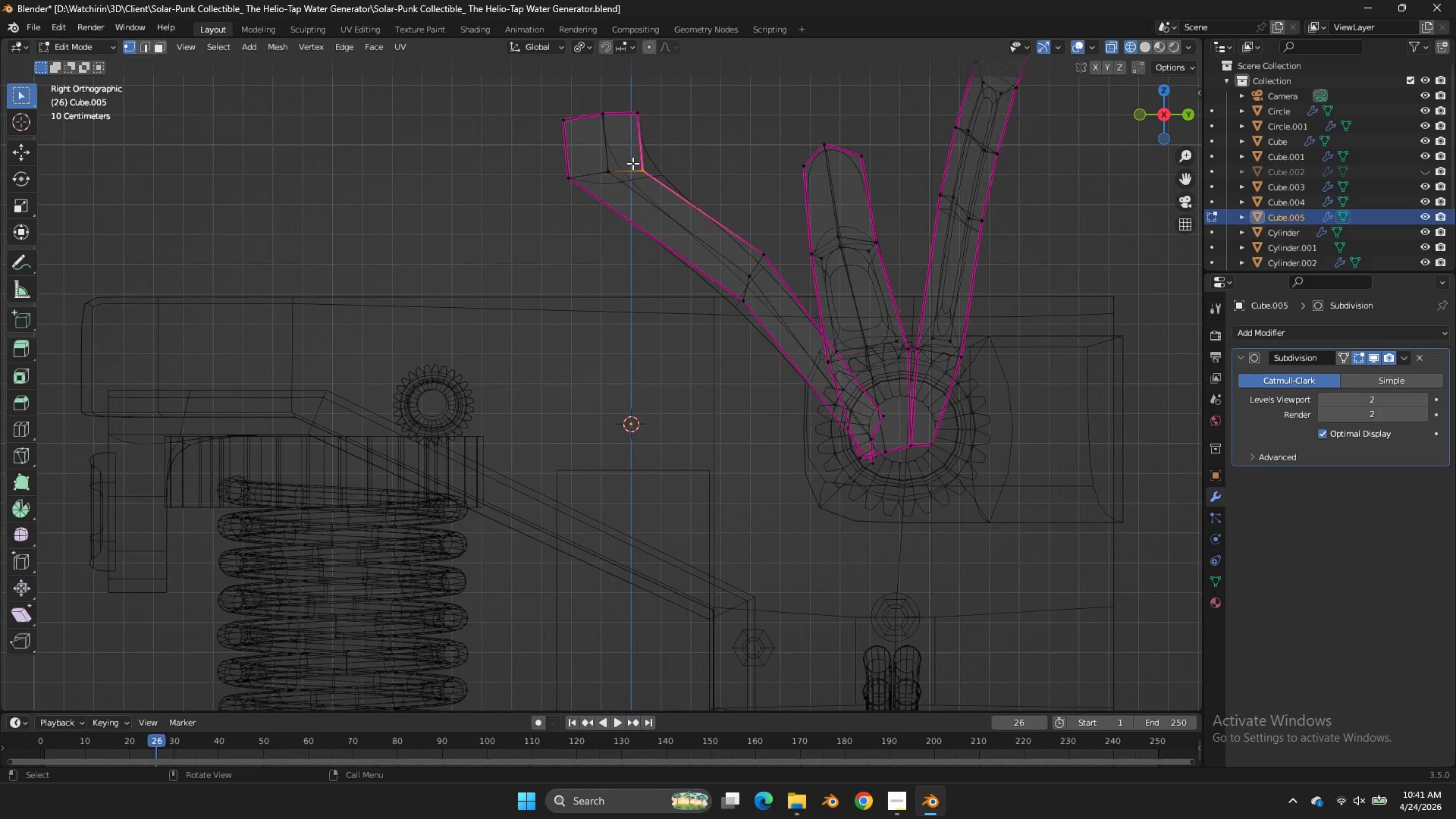 
key(Tab)
 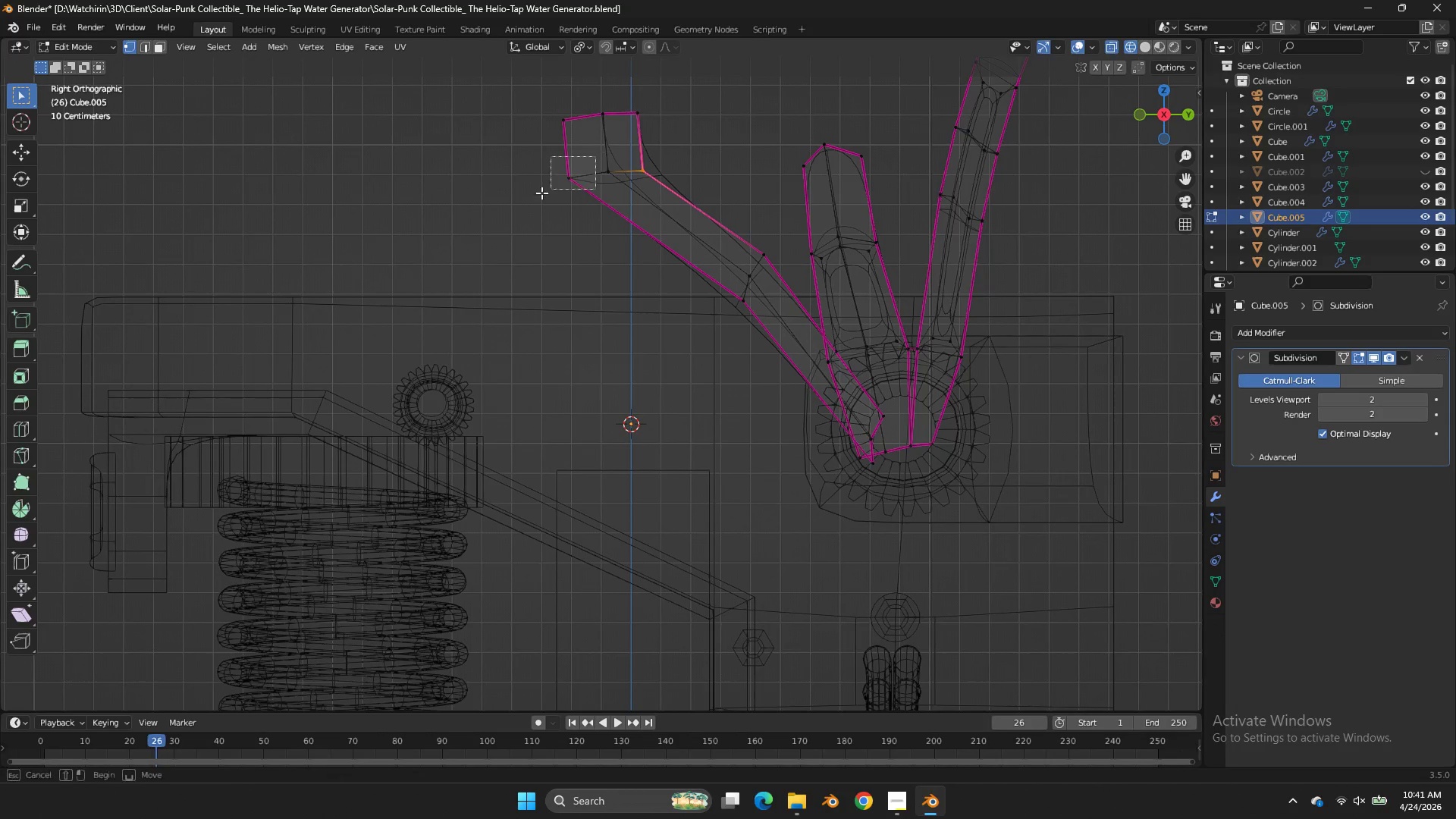 
left_click_drag(start_coordinate=[595, 156], to_coordinate=[534, 195])
 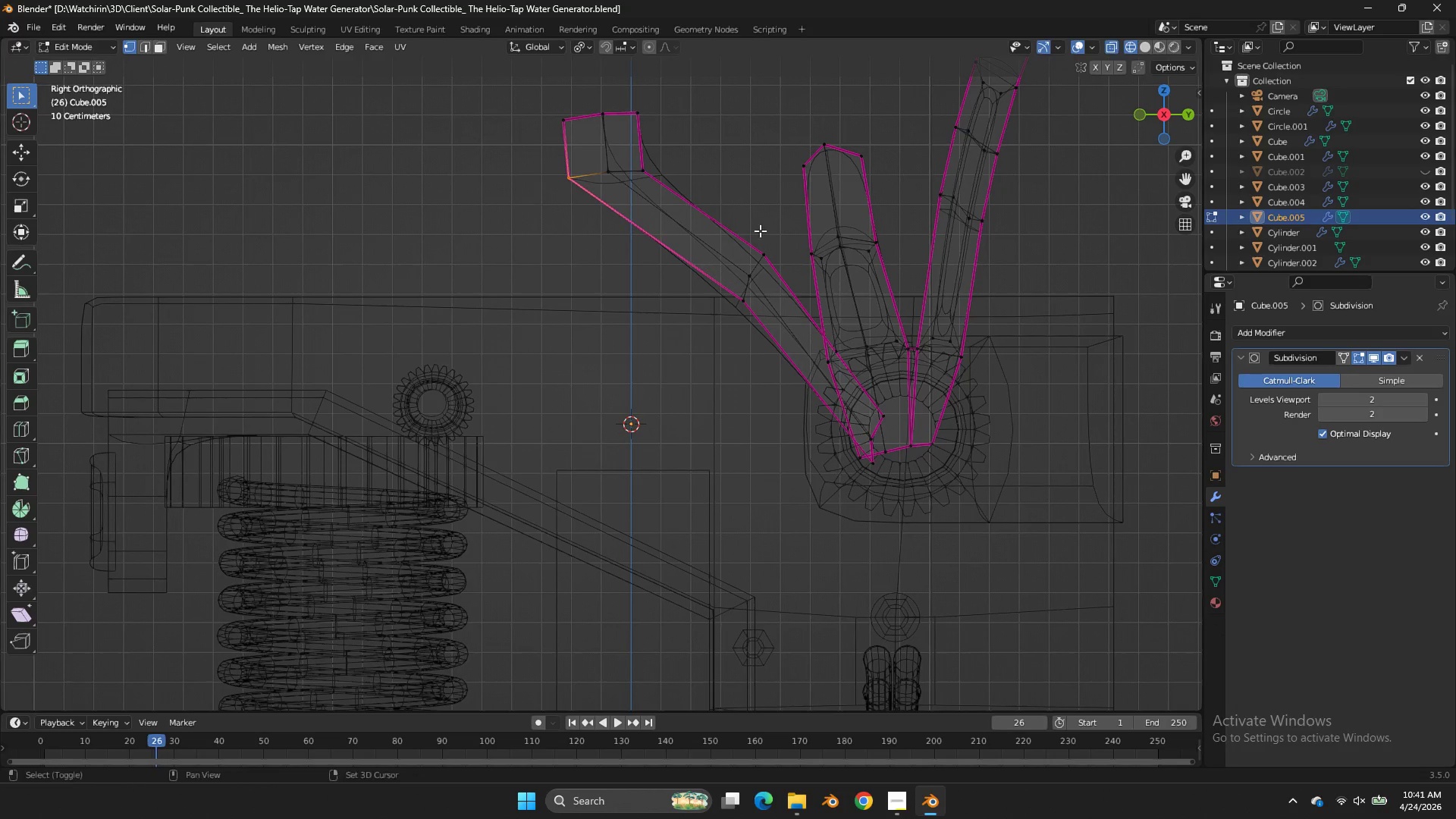 
key(Shift+E)
 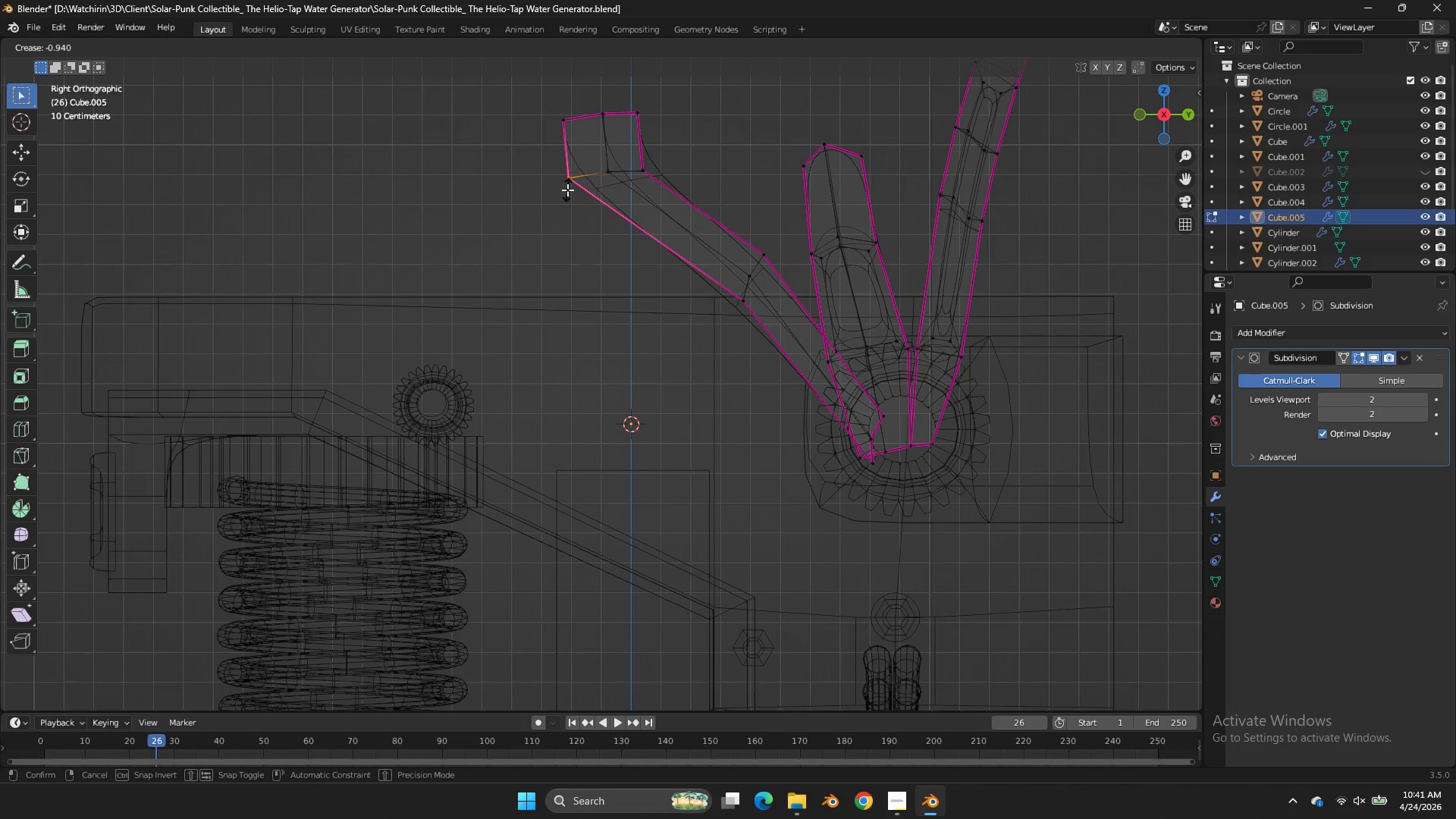 
left_click([567, 190])
 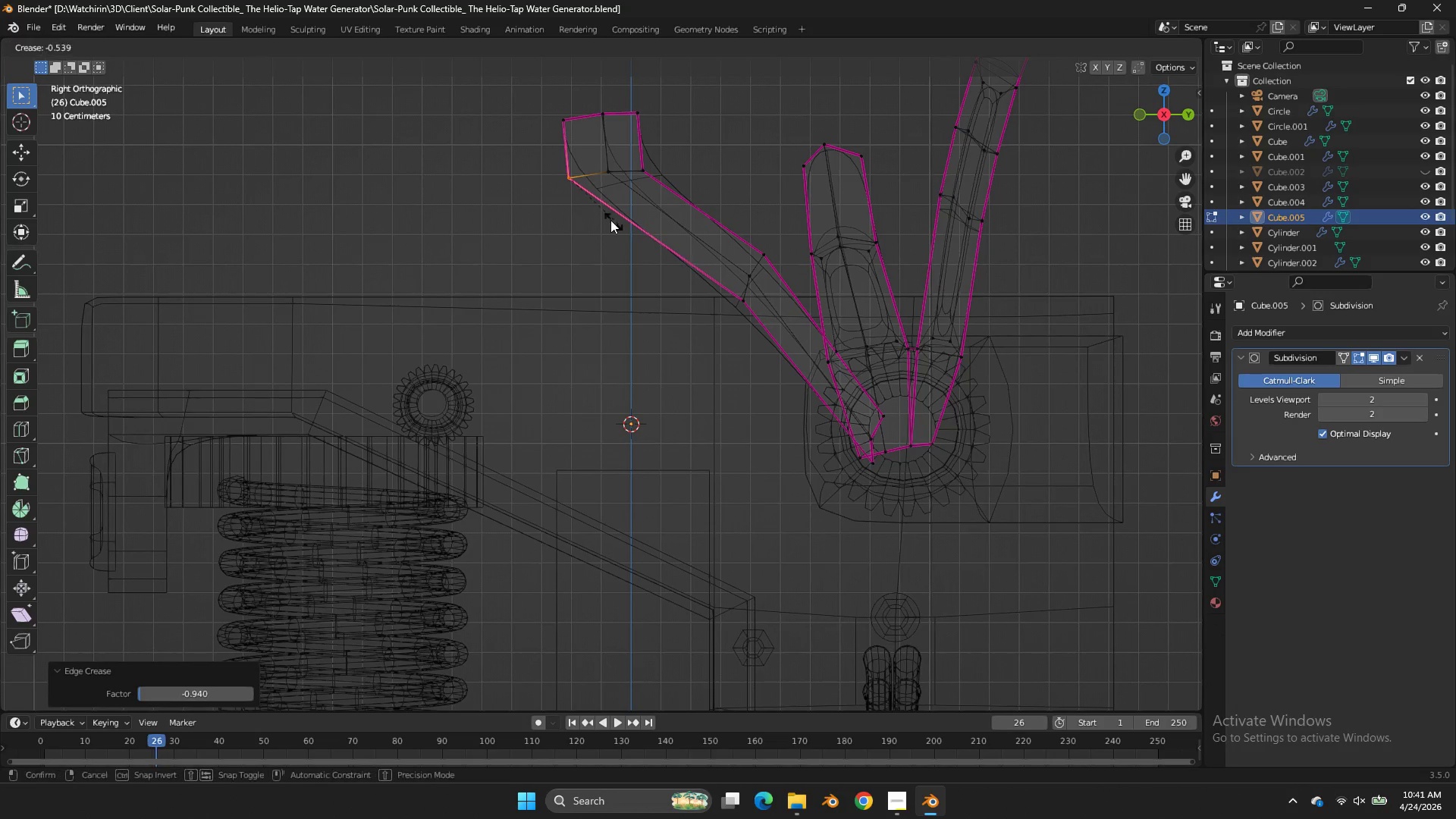 
key(Shift+E)
 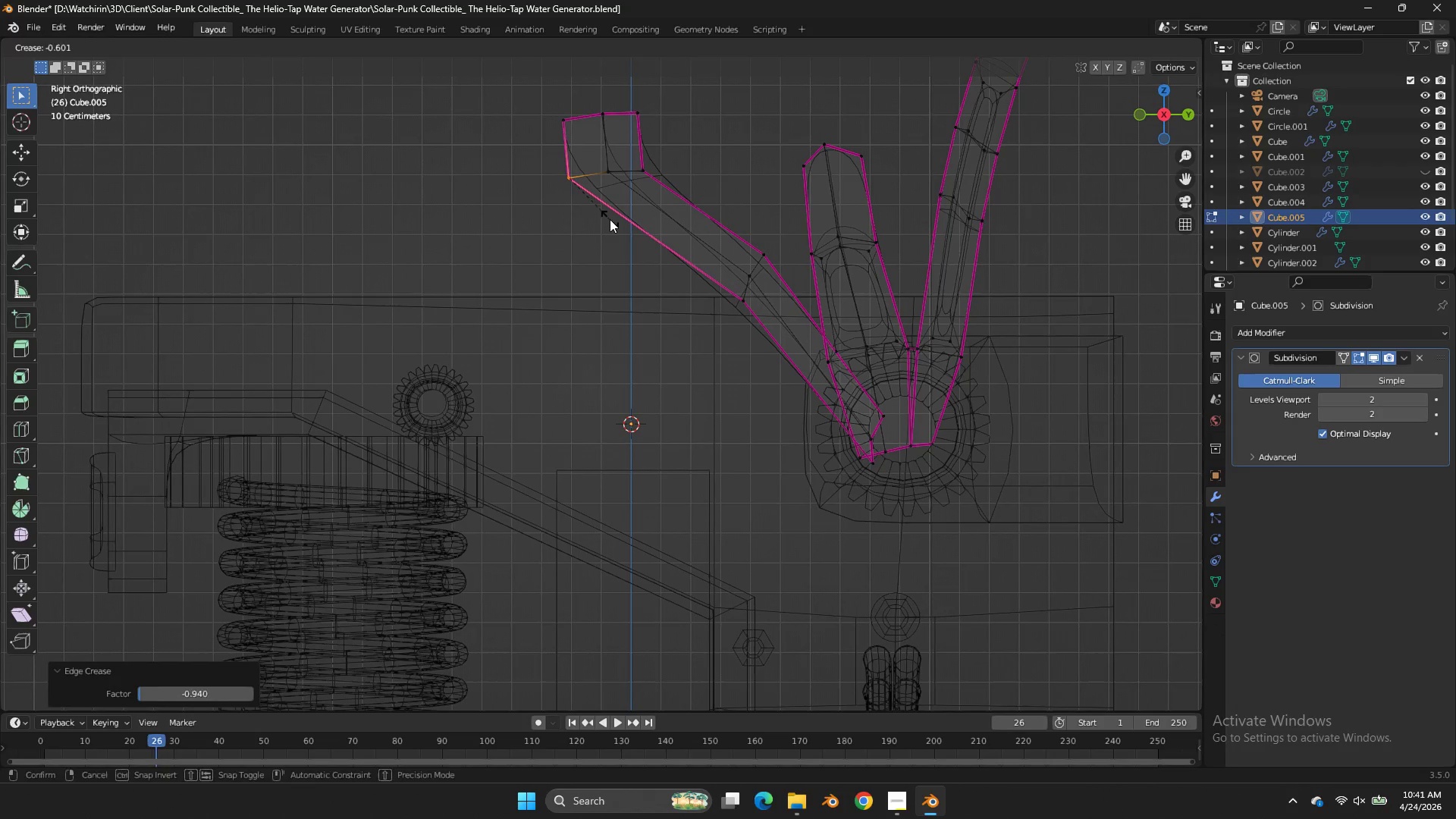 
left_click([610, 219])
 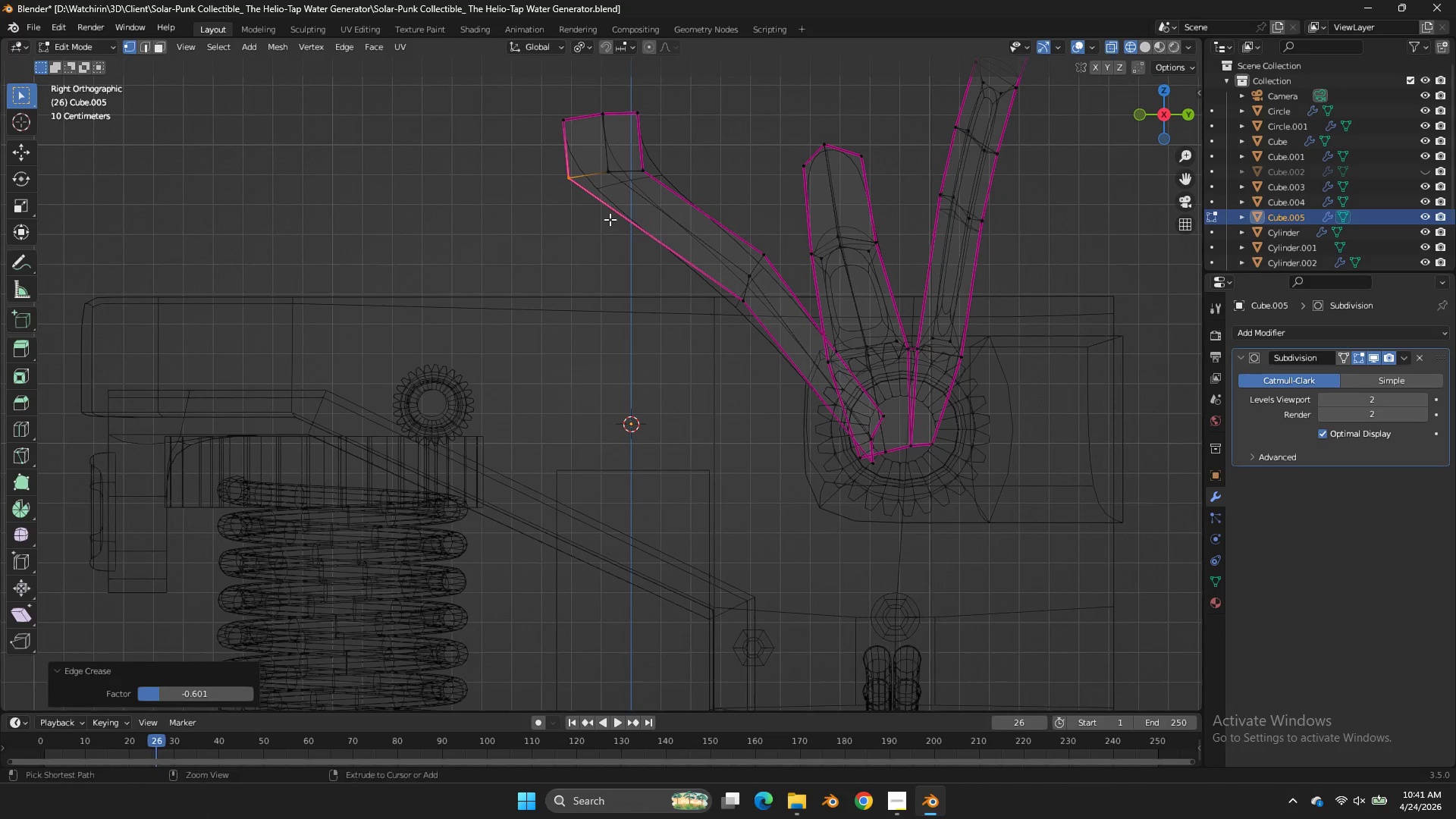 
key(Control+S)
 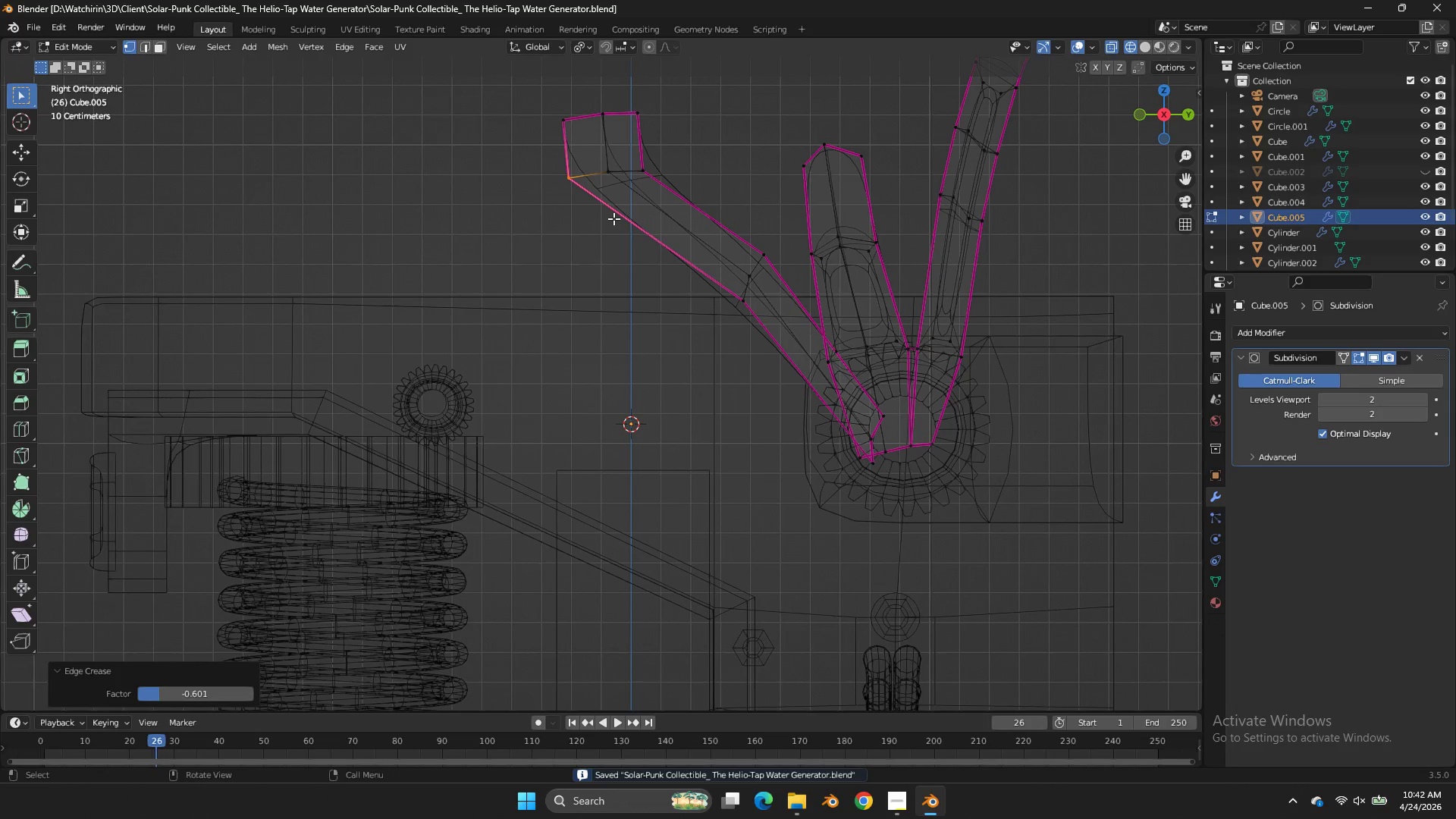 
key(Tab)
 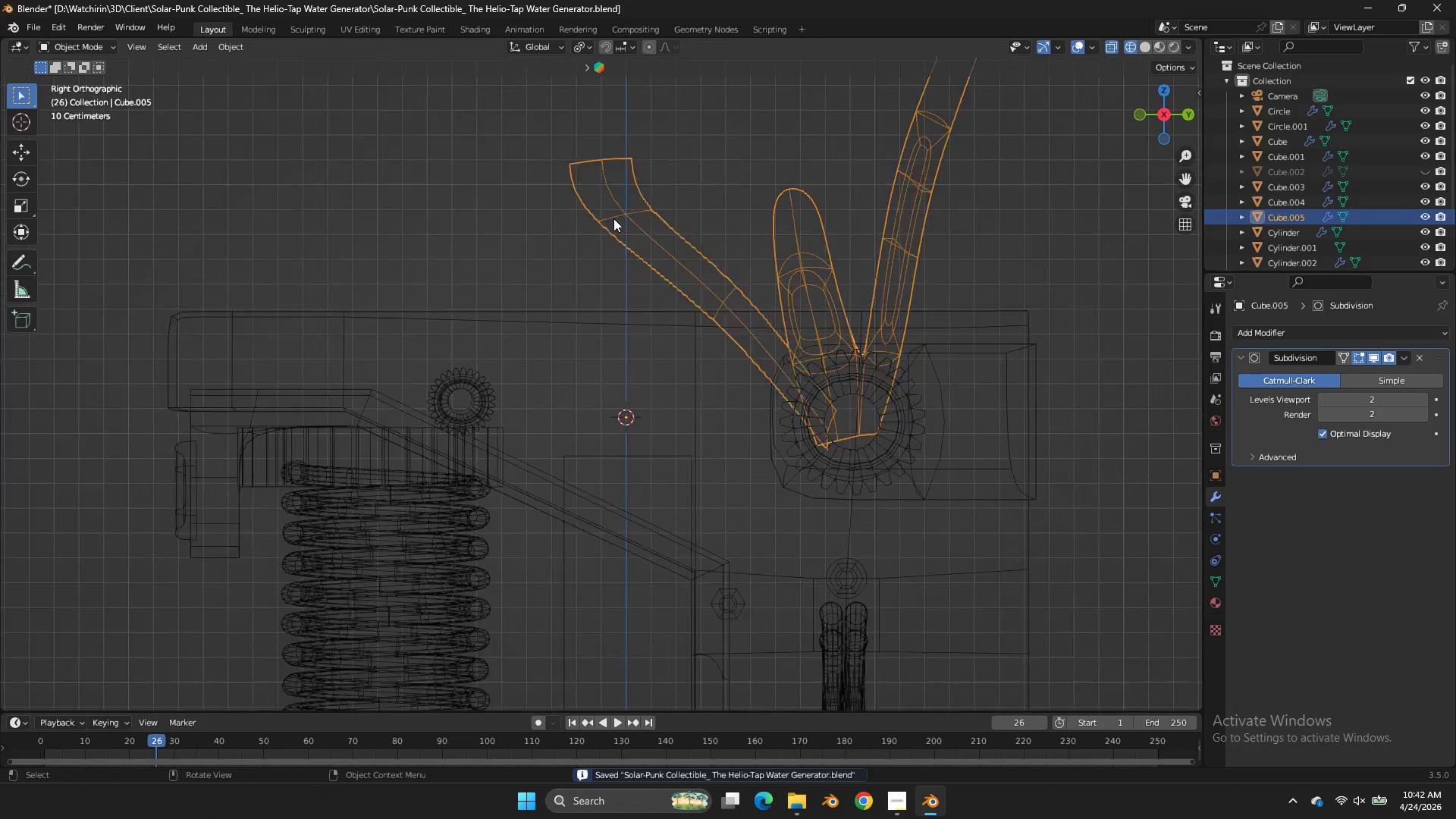 
scroll: coordinate [613, 218], scroll_direction: down, amount: 2.0
 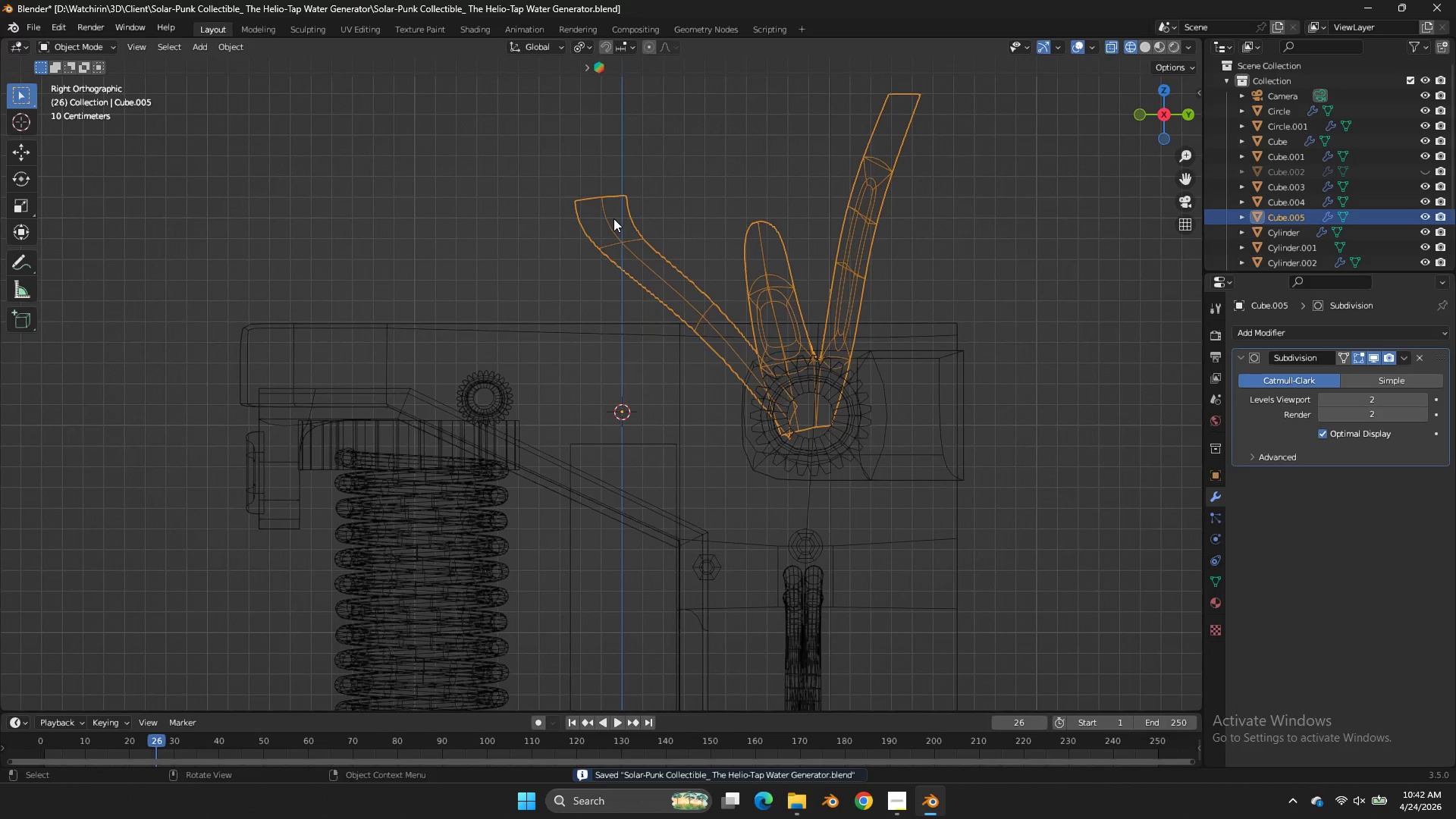 
key(Tab)
 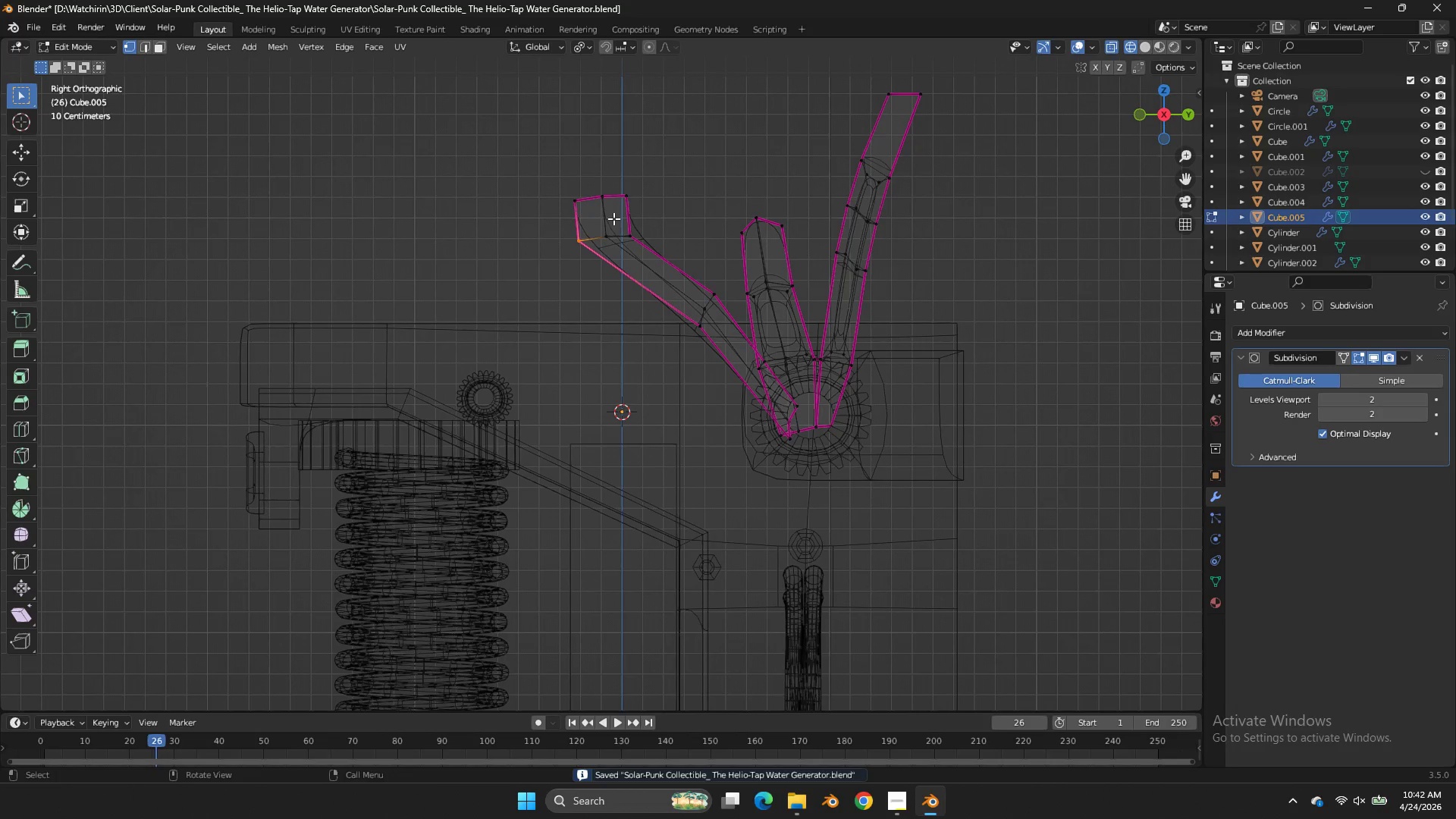 
key(Control+S)
 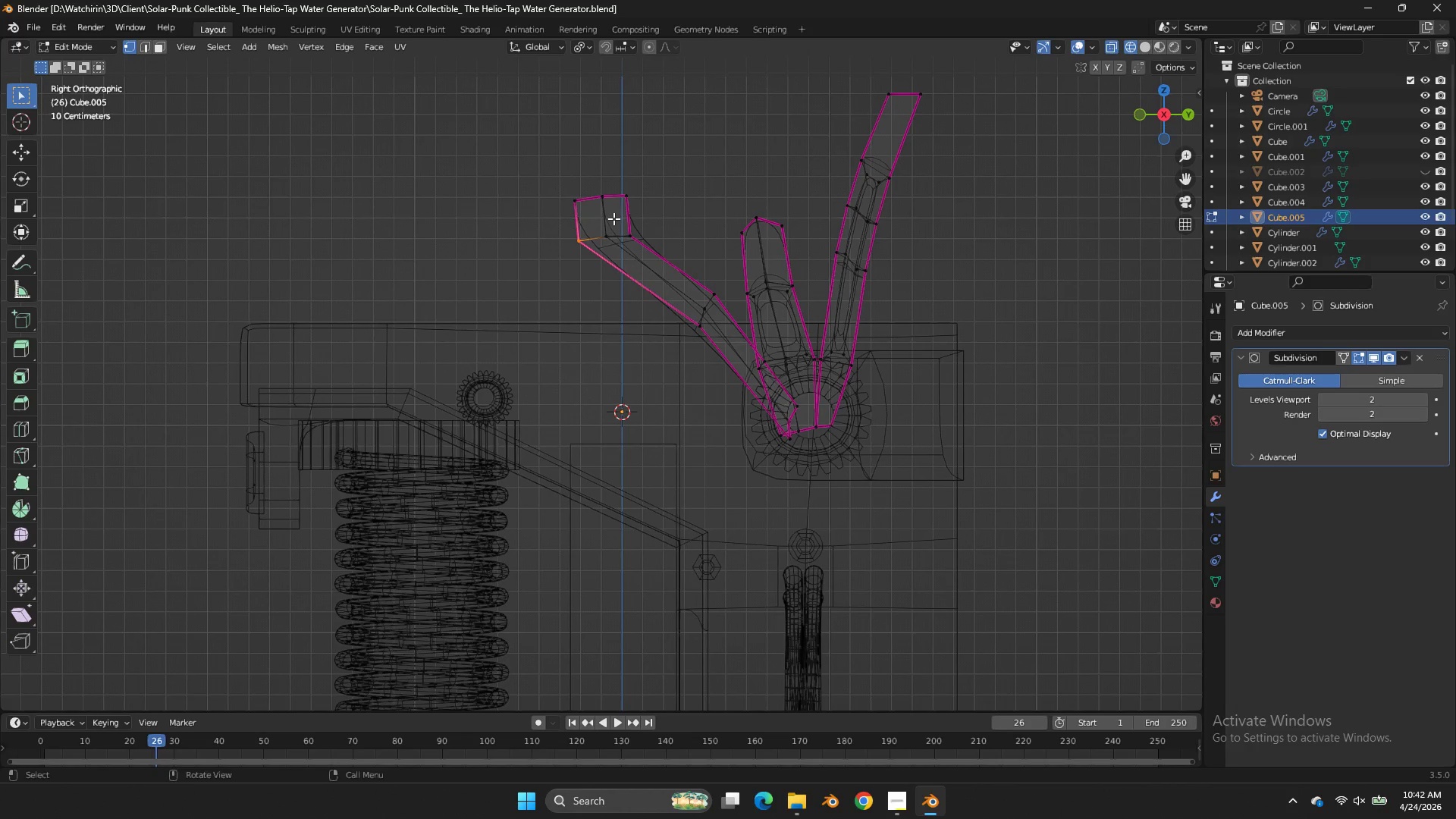 
wait(44.45)
 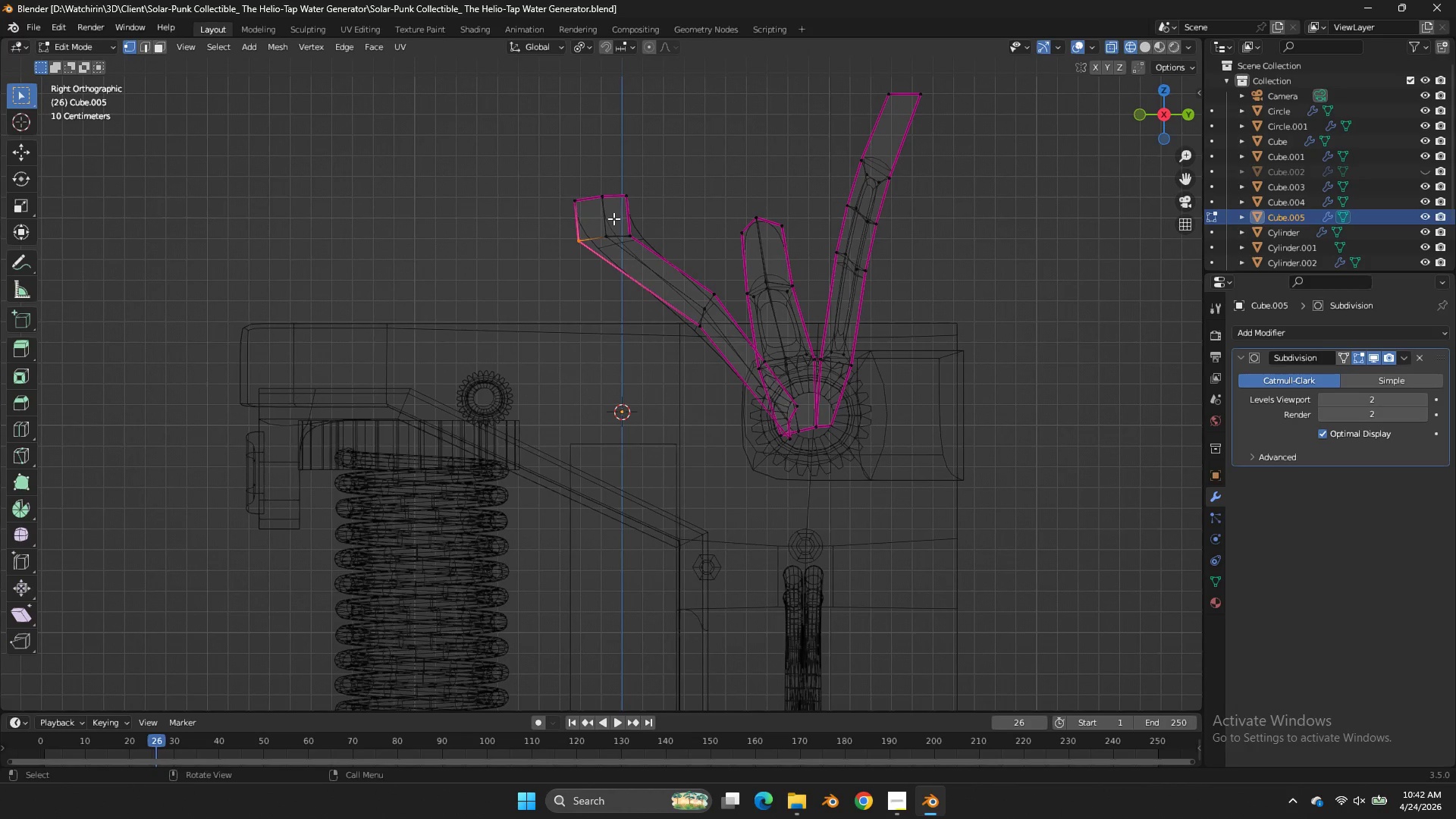 
key(Tab)
 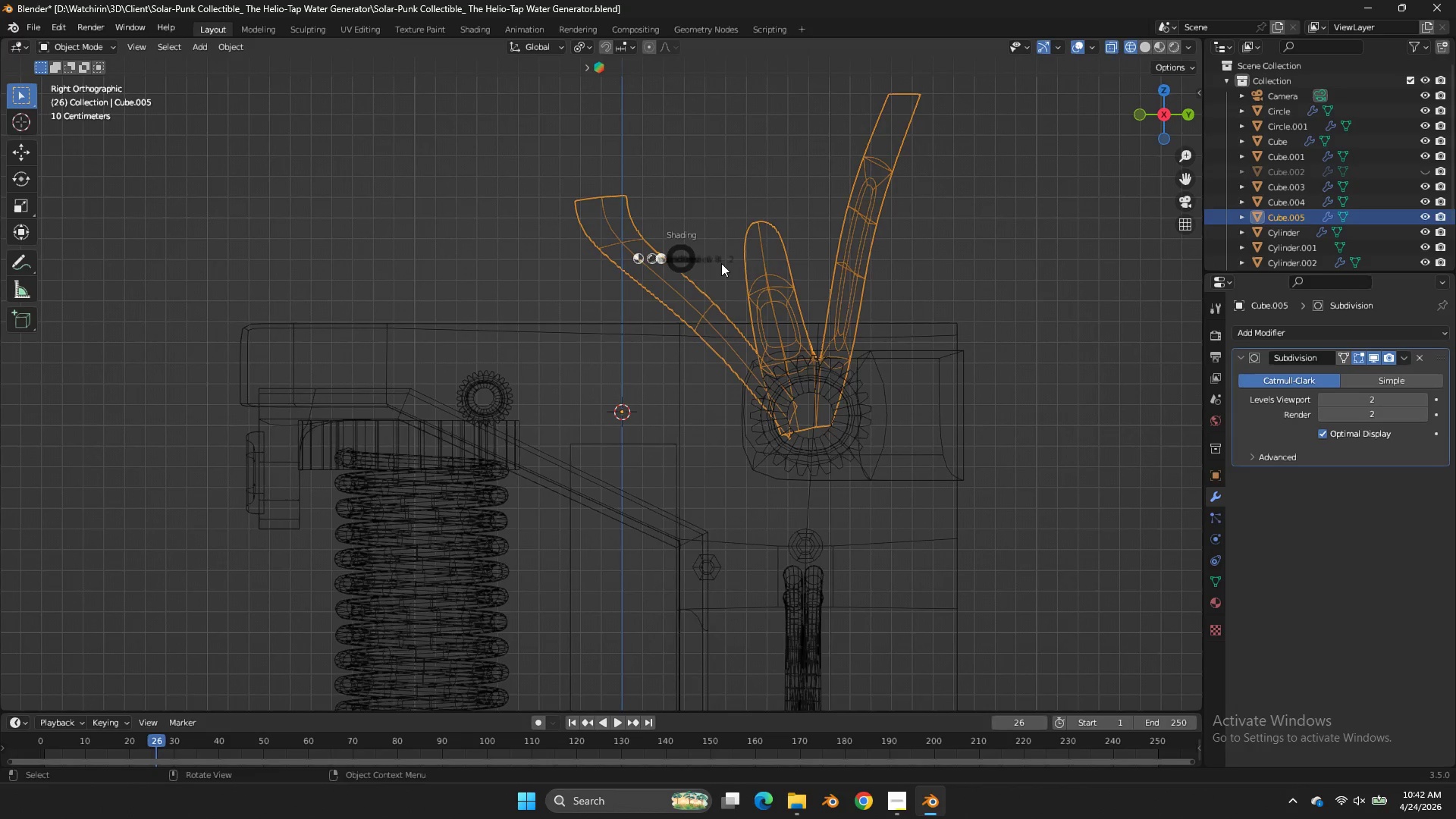 
key(Z)
 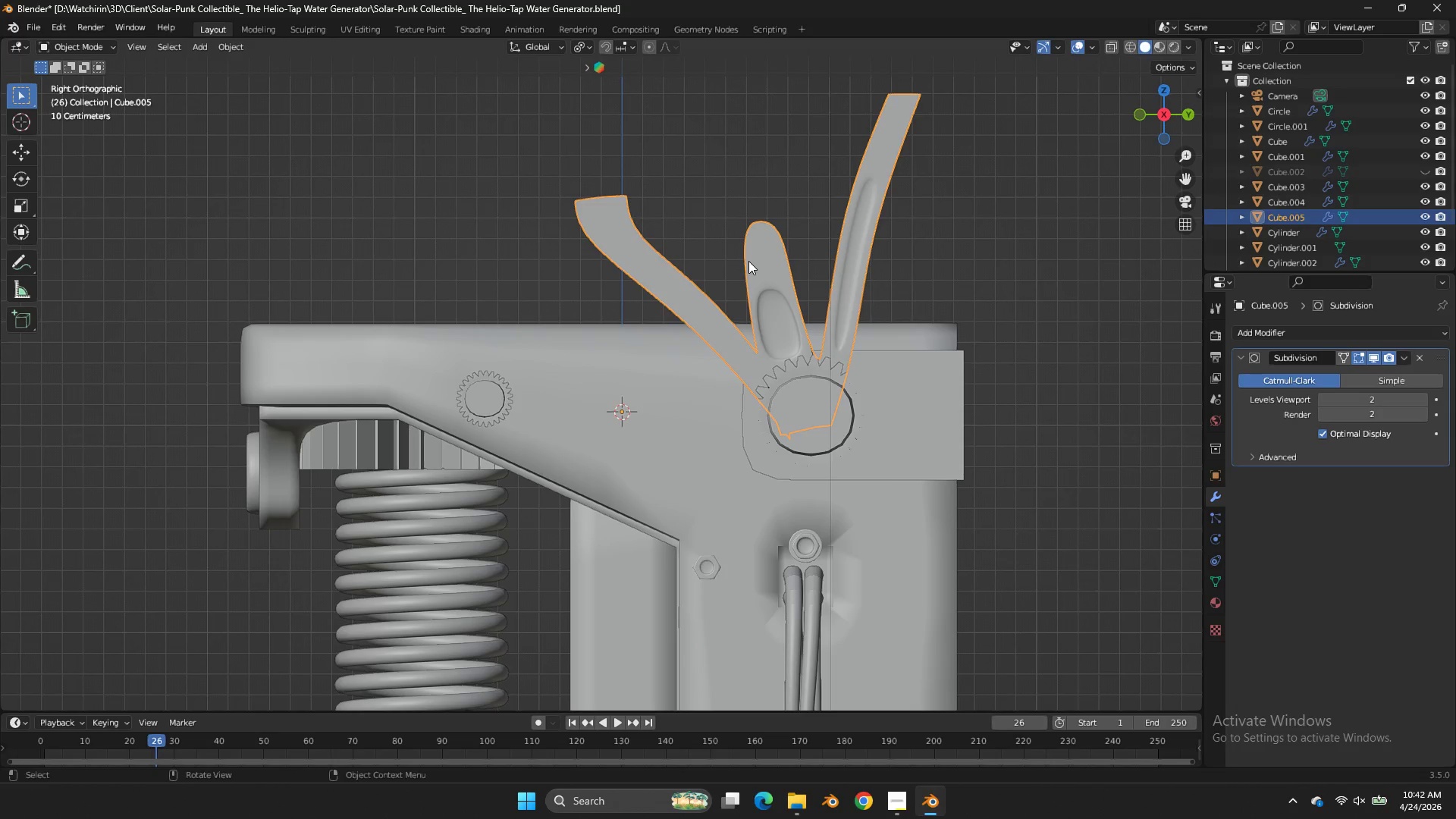 
key(Tab)
type(zsz)
 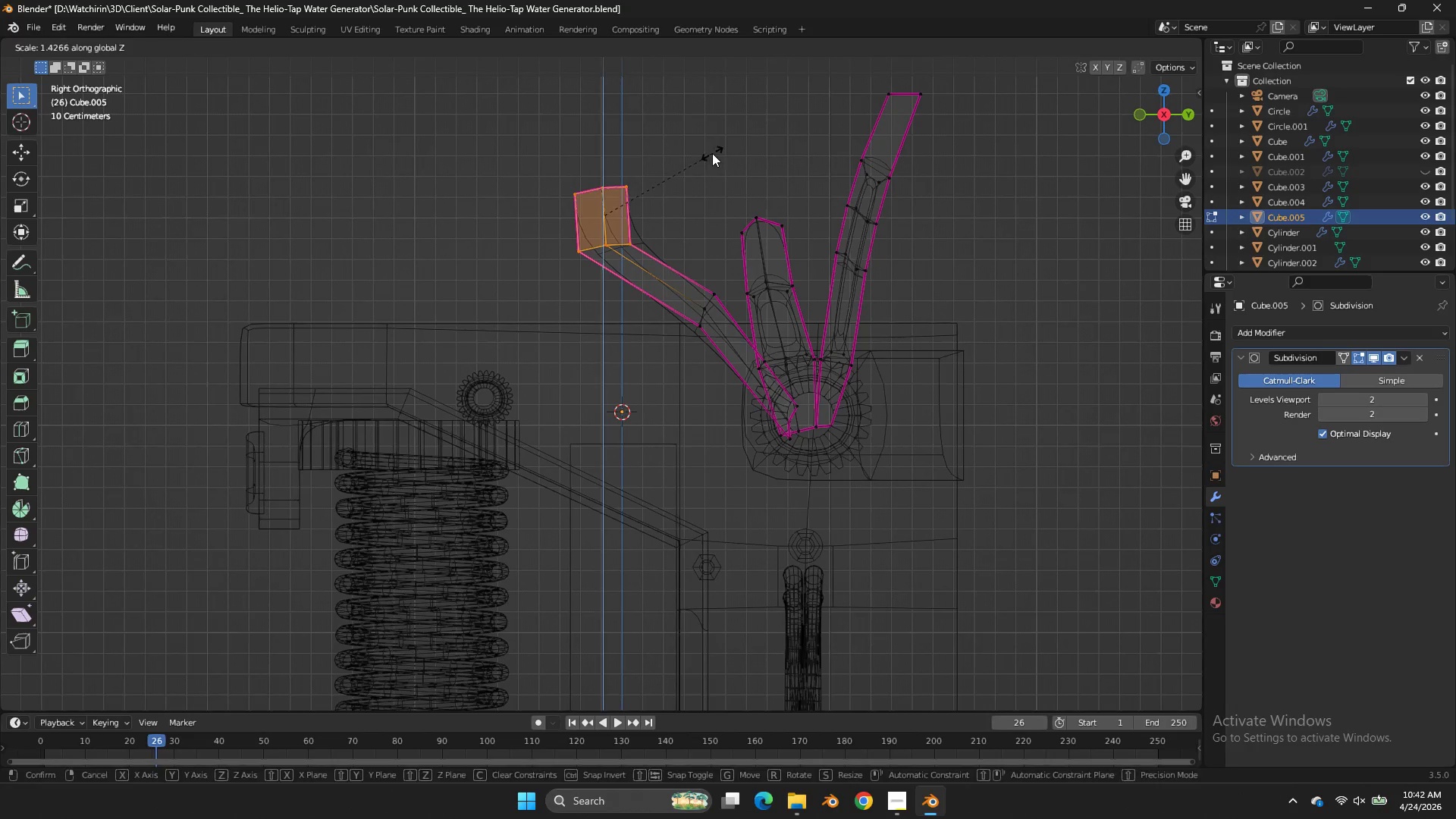 
left_click_drag(start_coordinate=[657, 185], to_coordinate=[527, 246])
 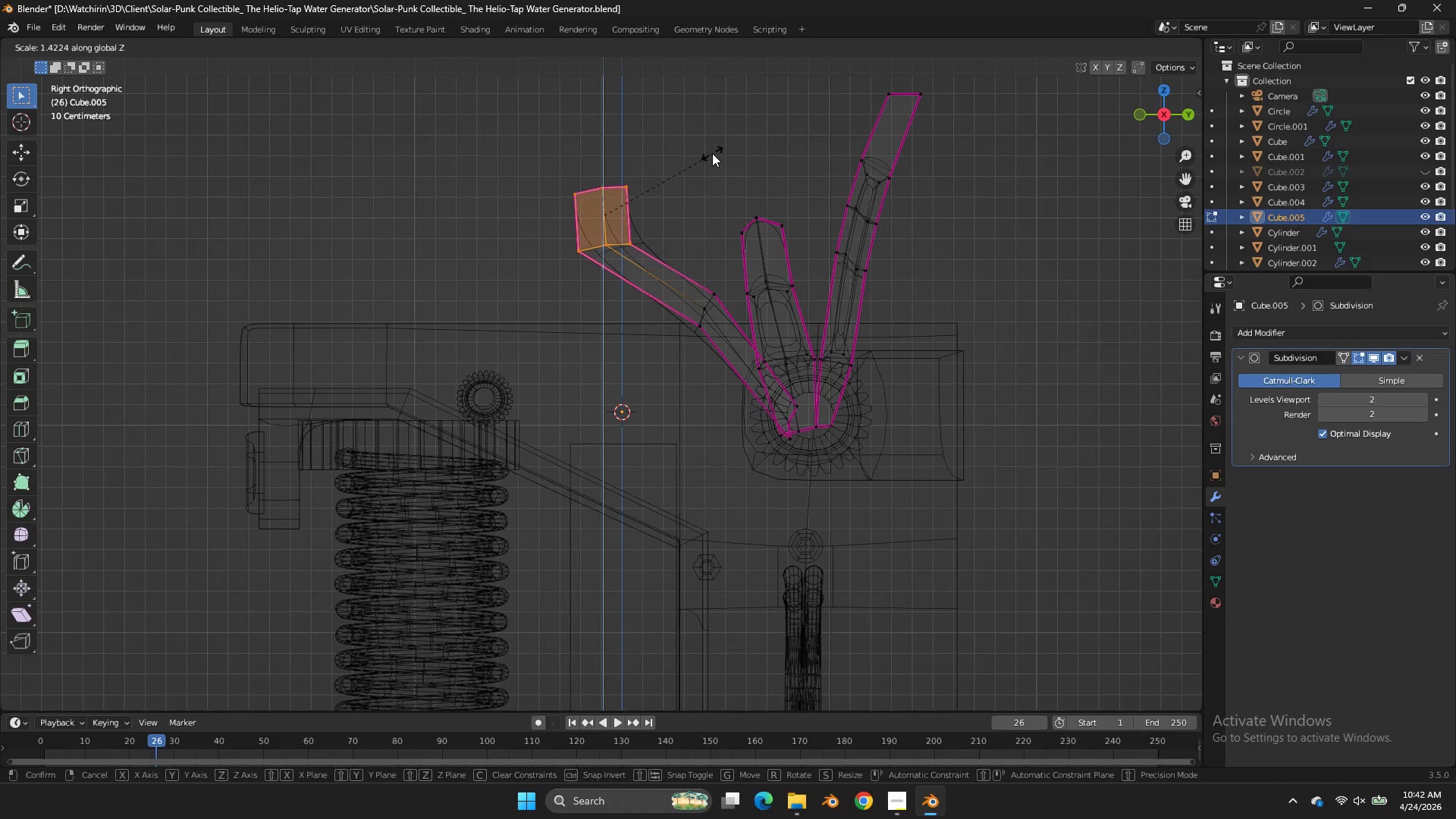 
left_click([712, 153])
 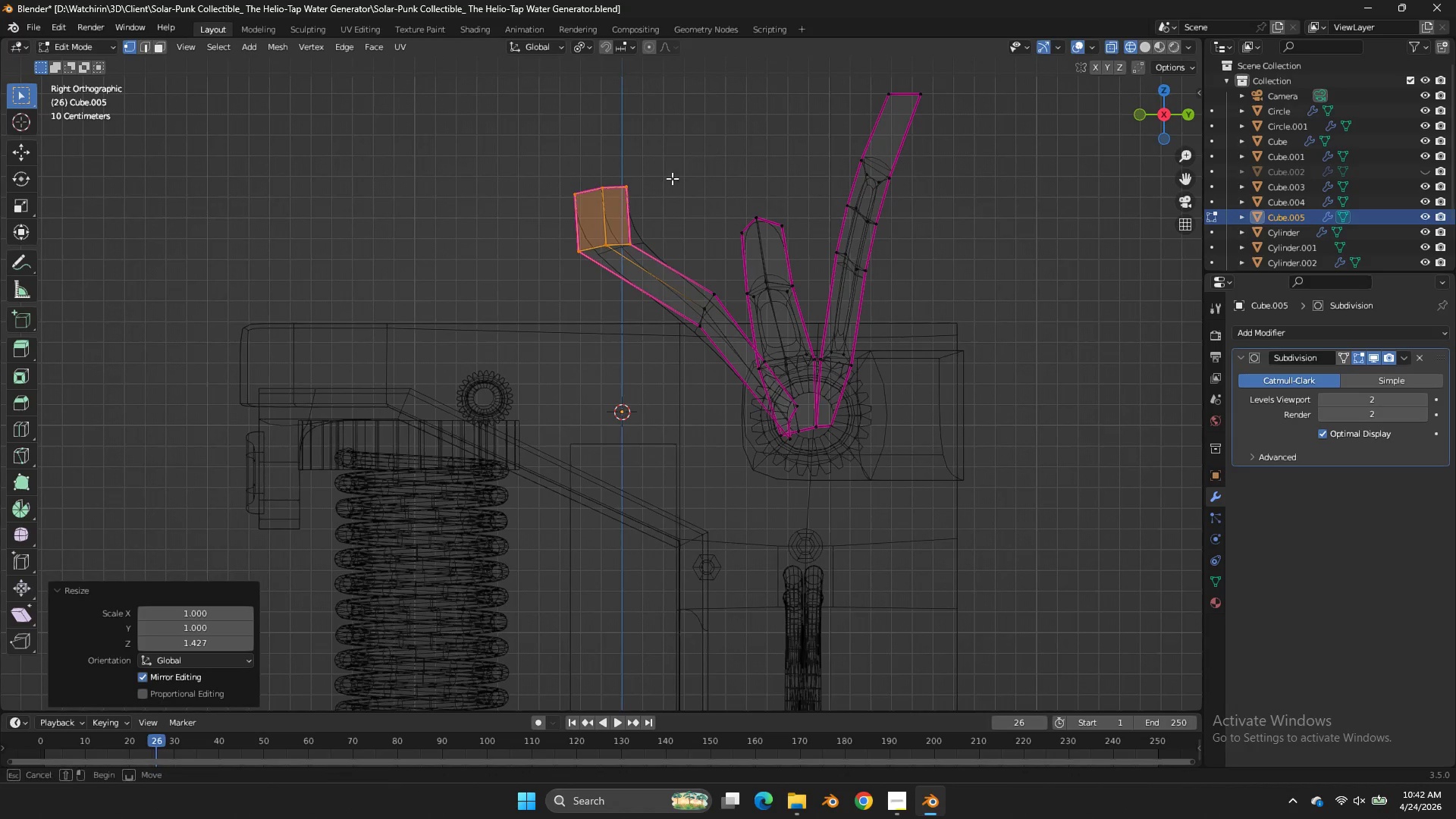 
left_click_drag(start_coordinate=[679, 171], to_coordinate=[527, 290])
 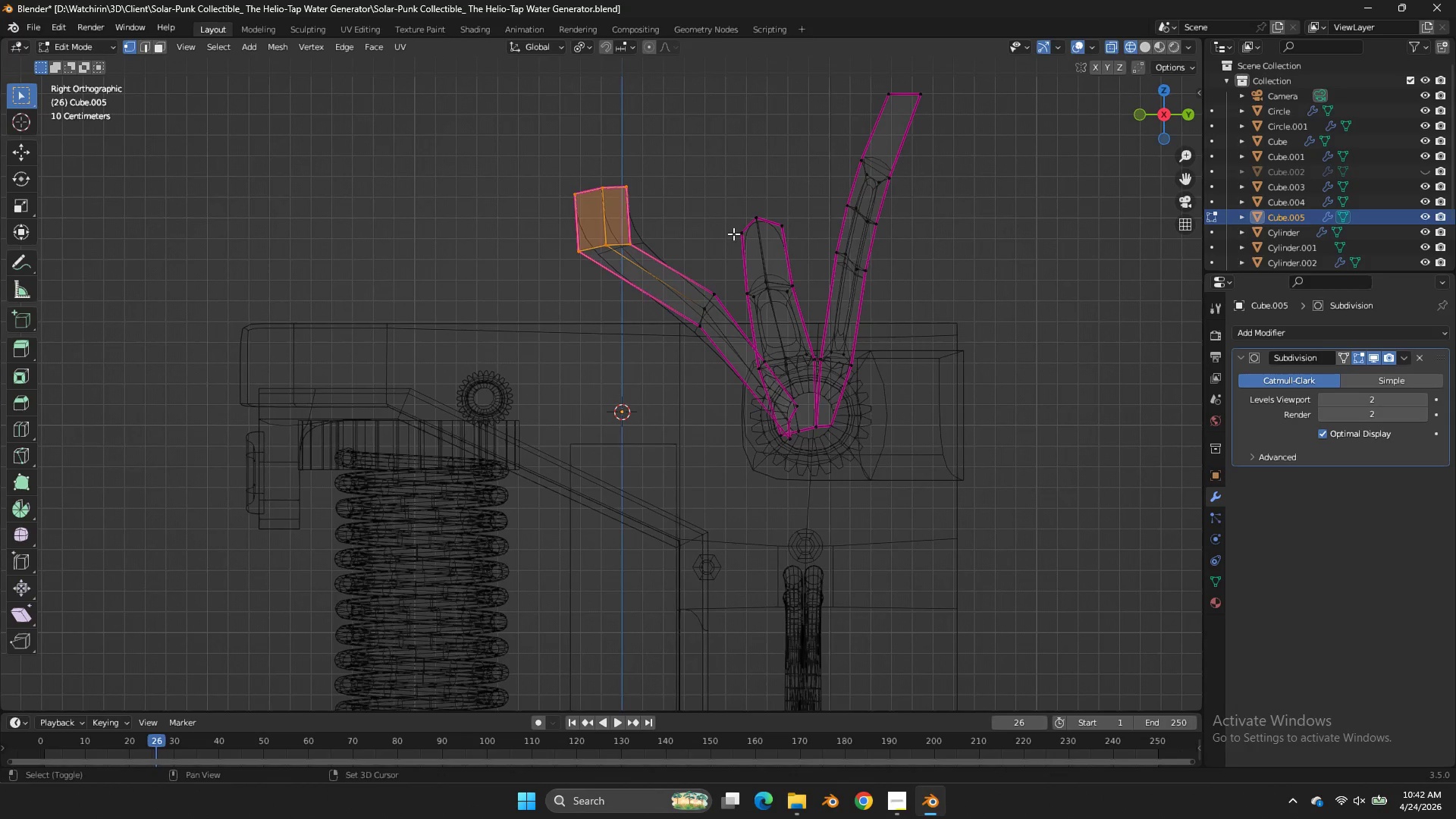 
key(Shift+ShiftLeft)
 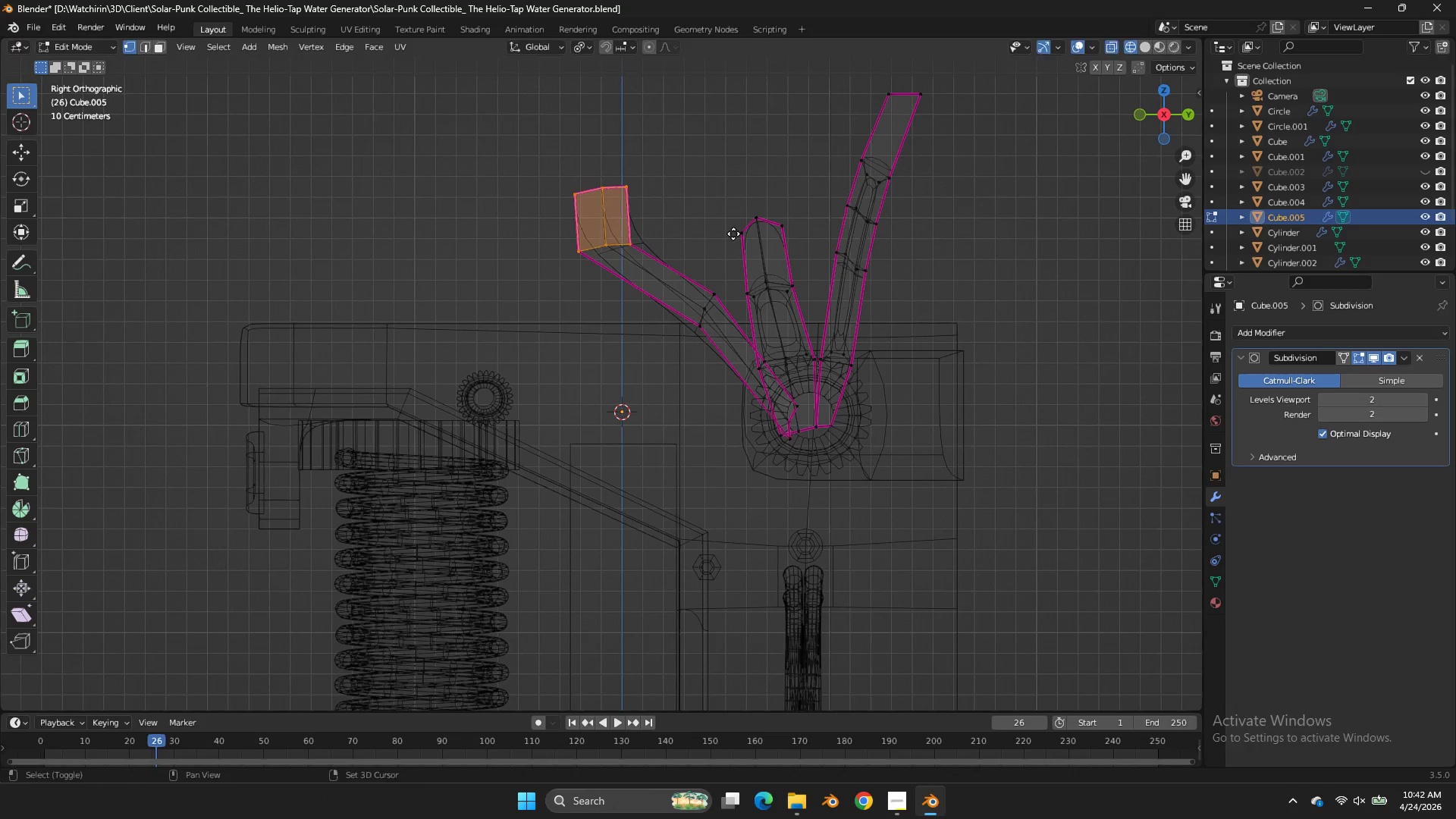 
key(Shift+D)
 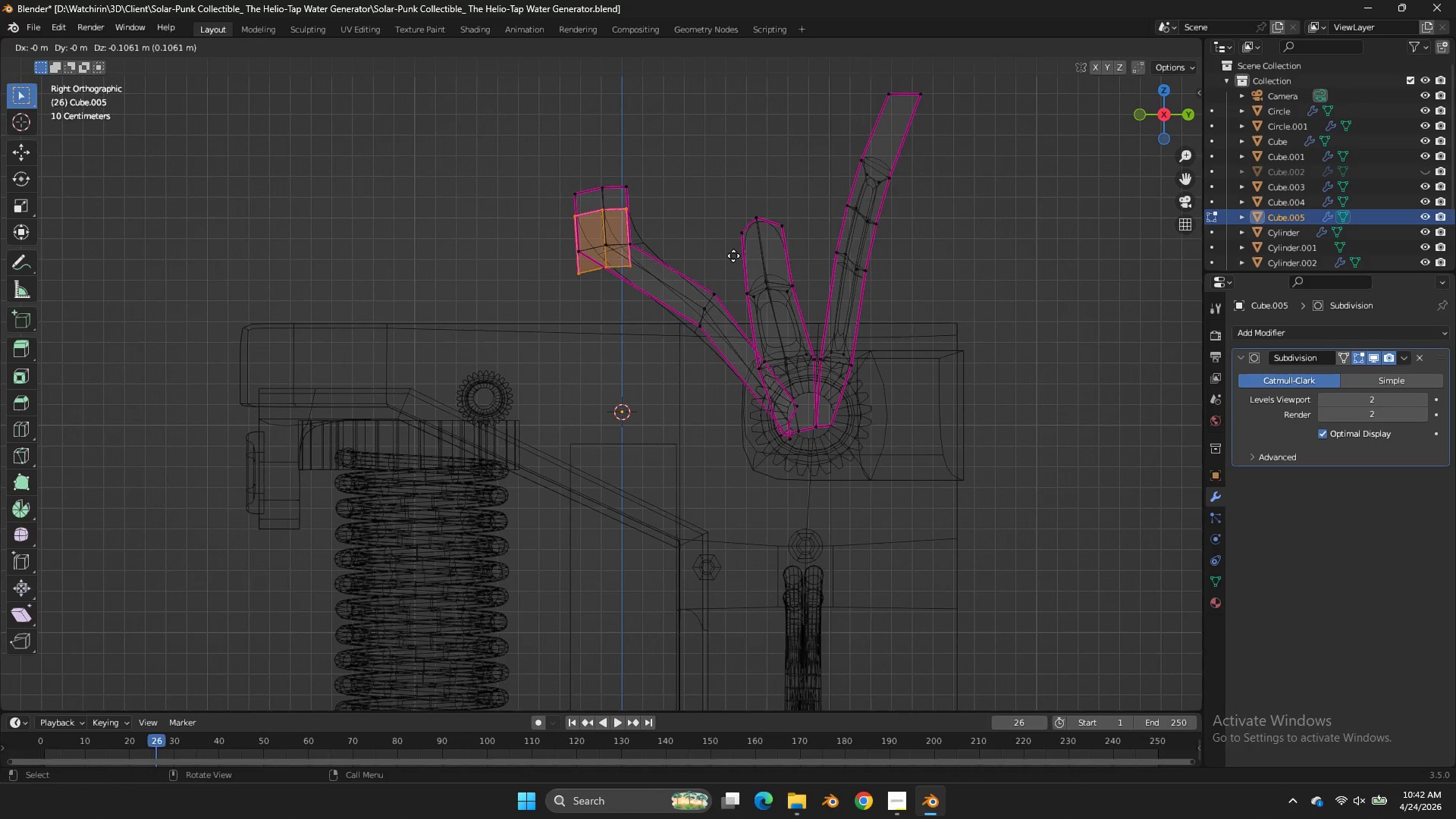 
left_click([733, 256])
 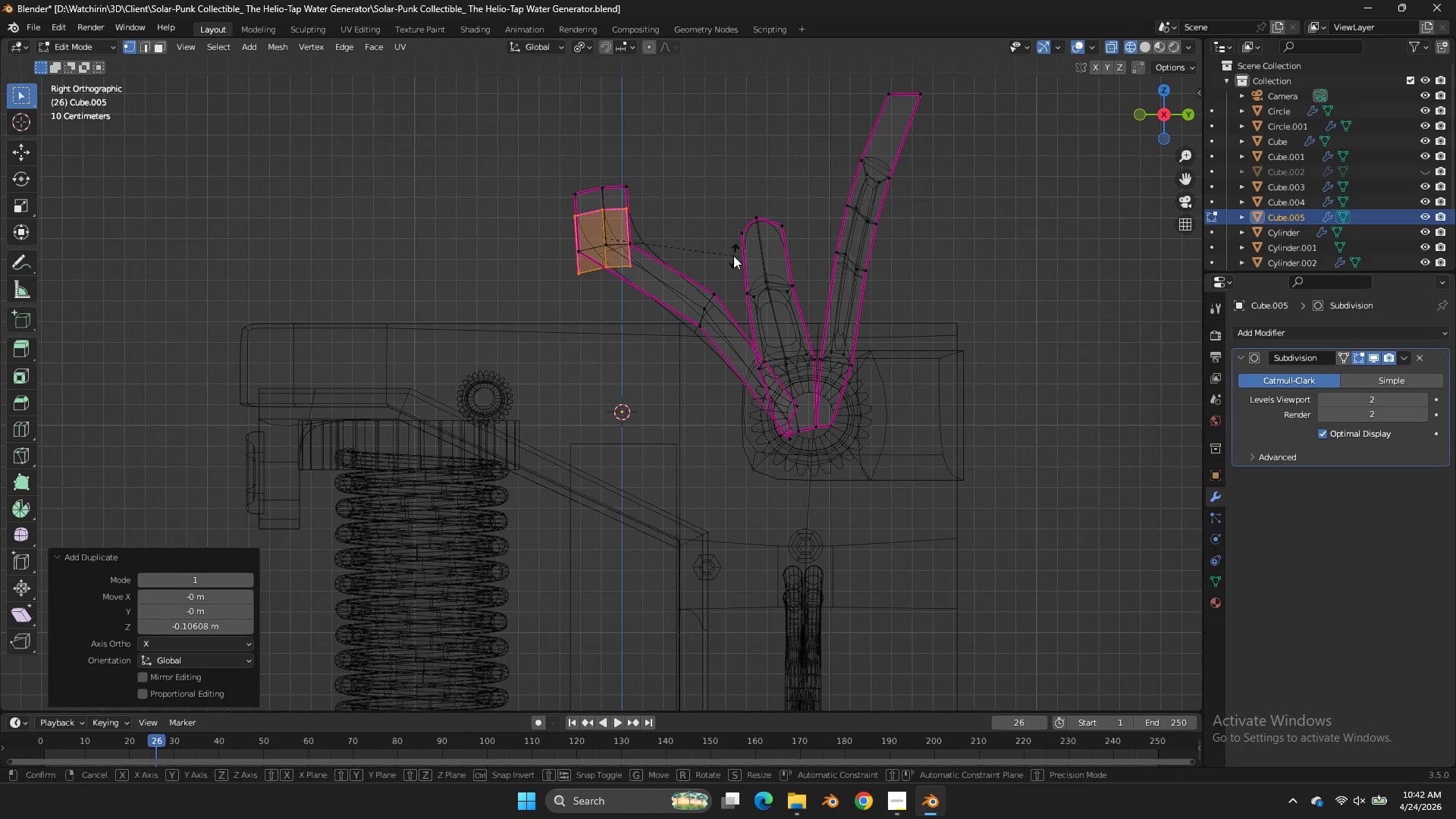 
key(R)
 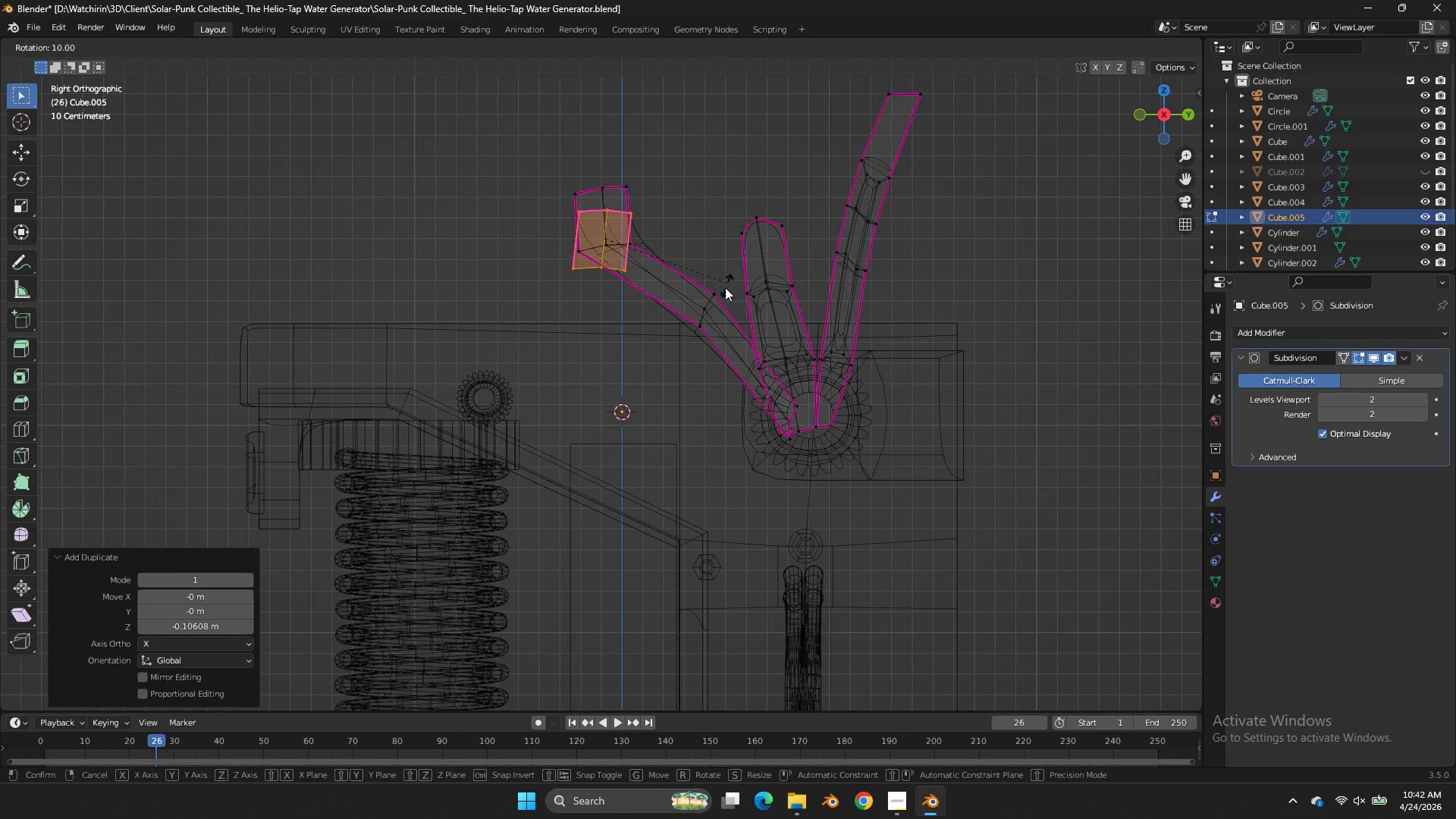 
hold_key(key=ControlLeft, duration=0.64)
left_click_drag(start_coordinate=[718, 303], to_coordinate=[777, 266])
 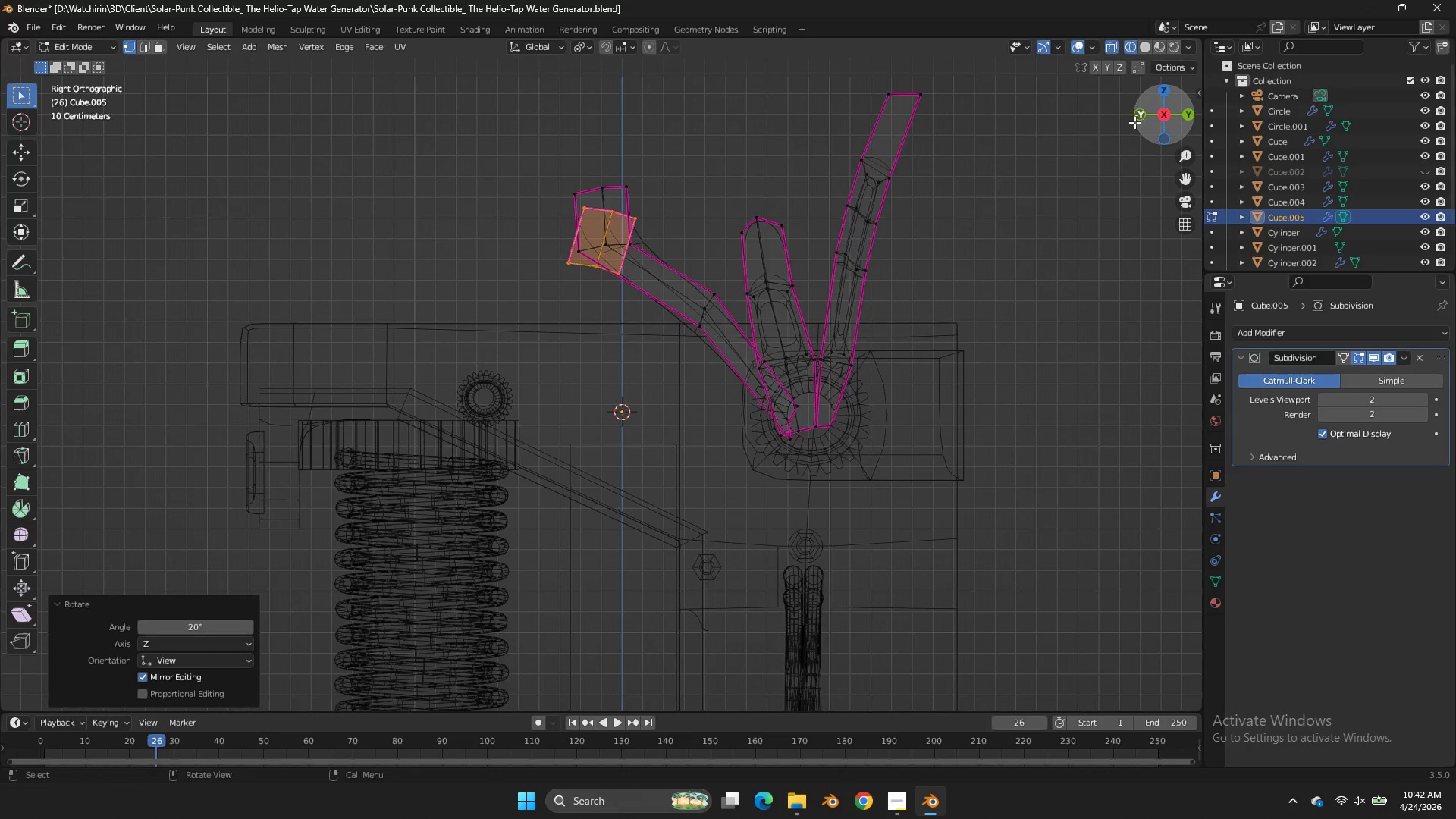 
left_click([1135, 122])
 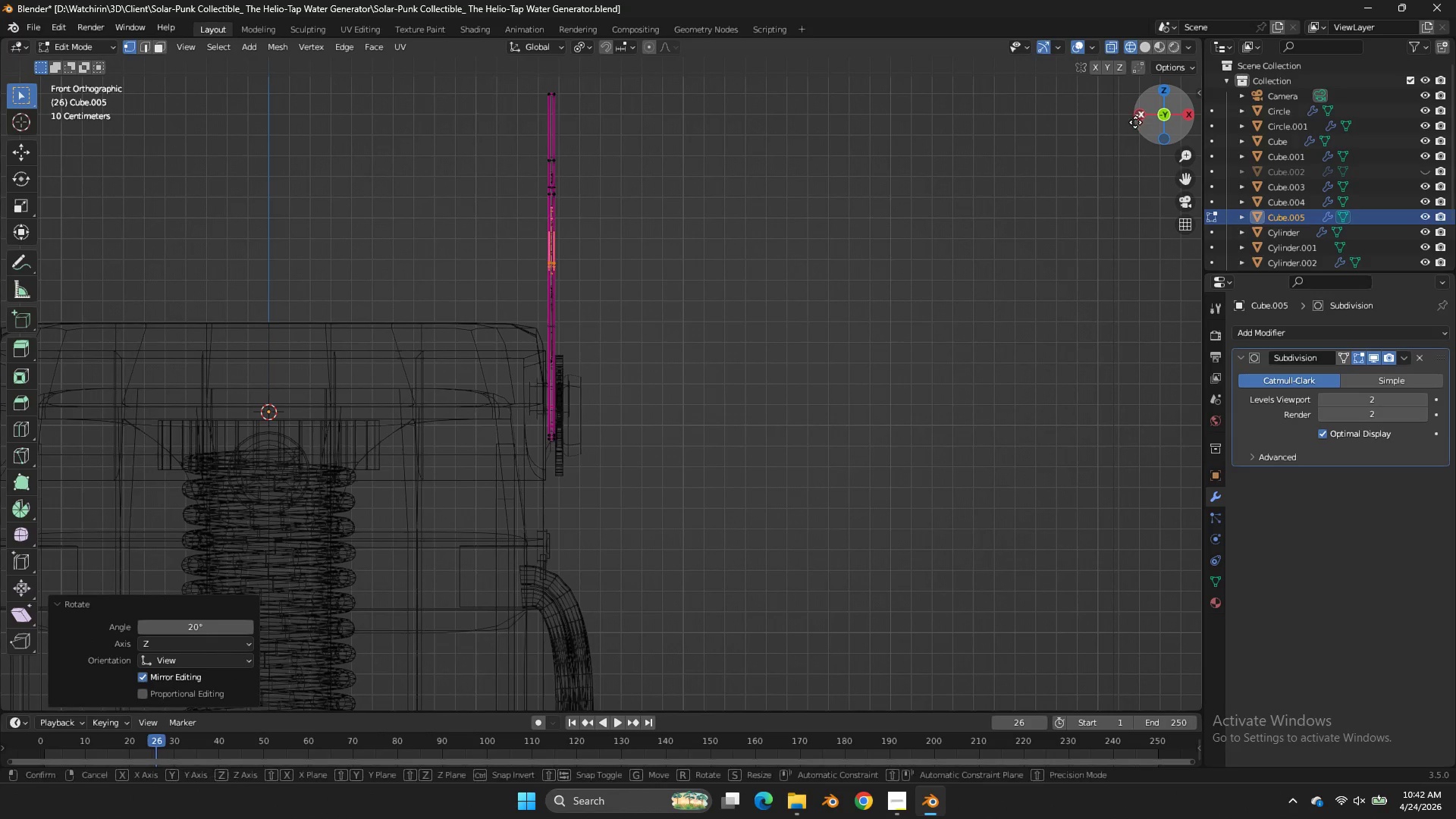 
type(gx)
 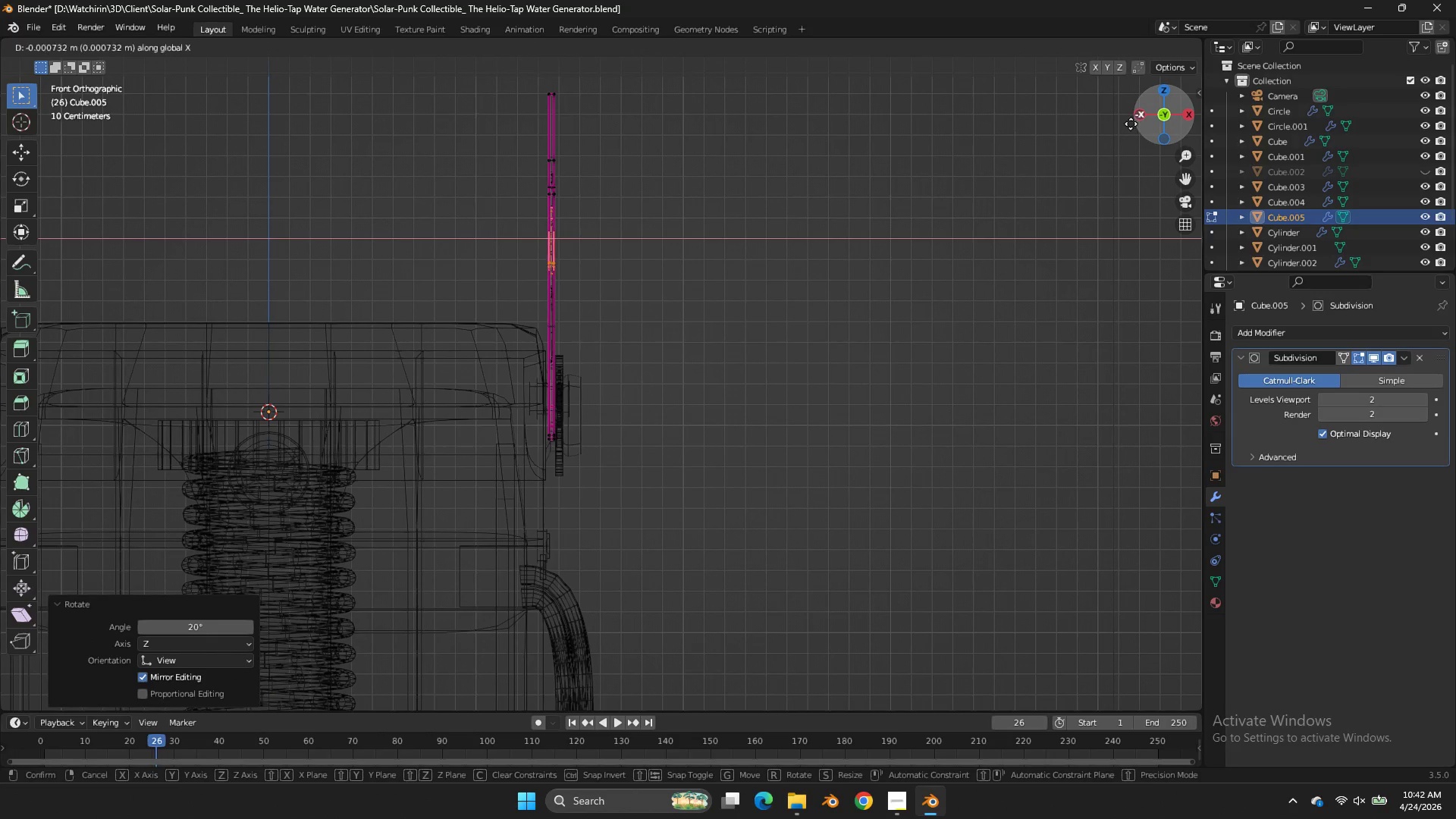 
hold_key(key=ShiftLeft, duration=0.52)
left_click([1097, 124])
 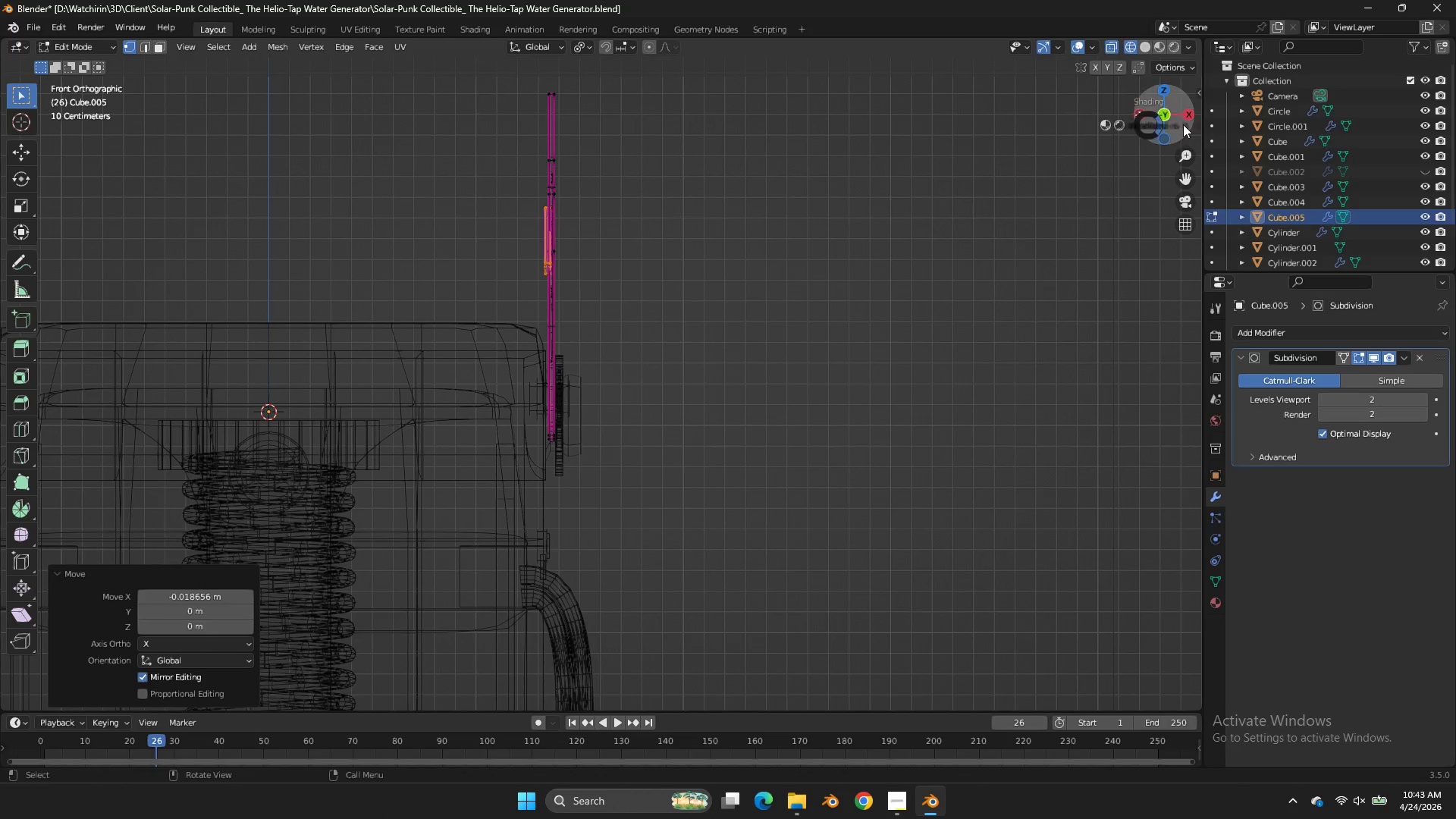 
key(Z)
 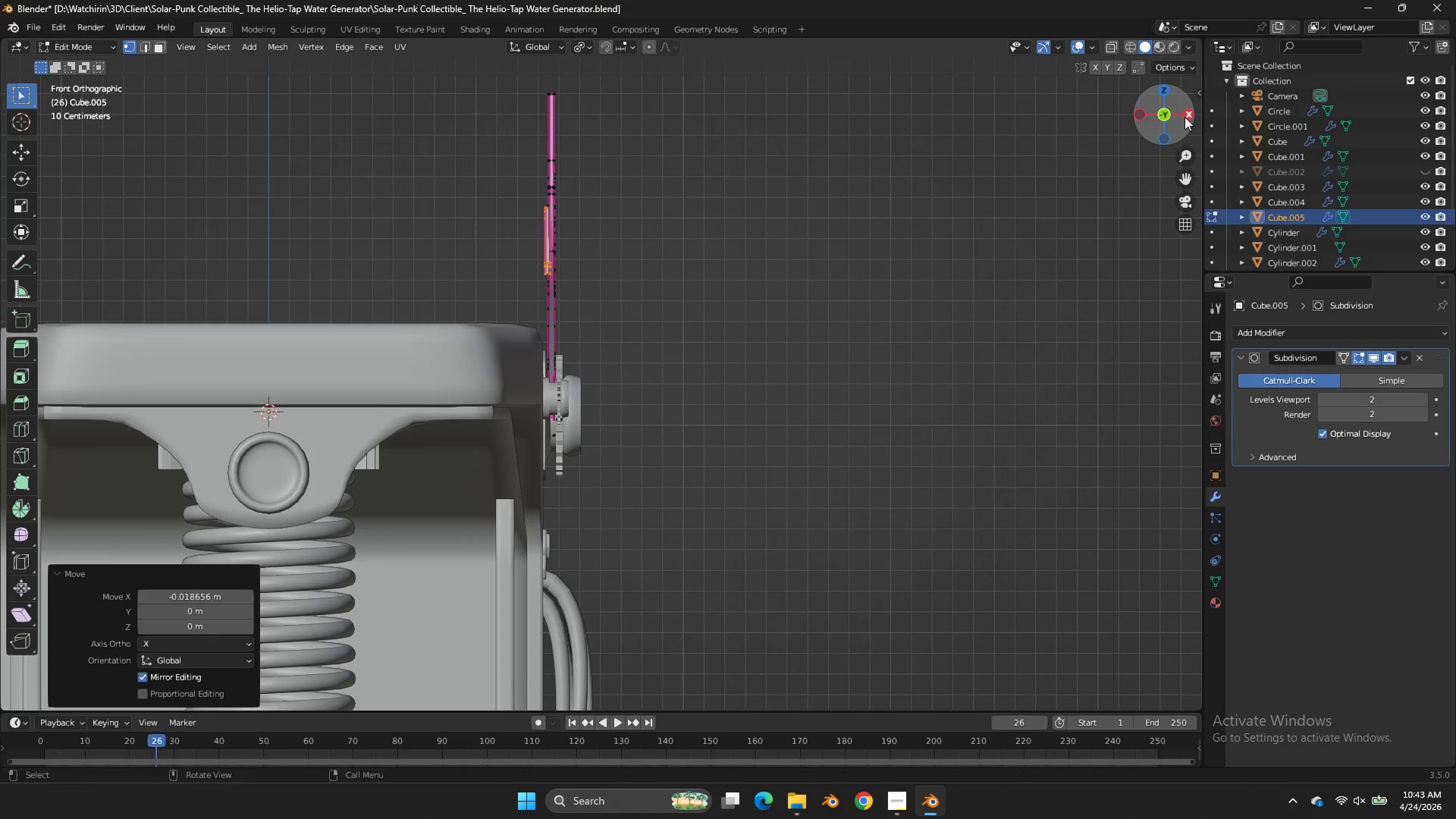 
left_click([1185, 117])
 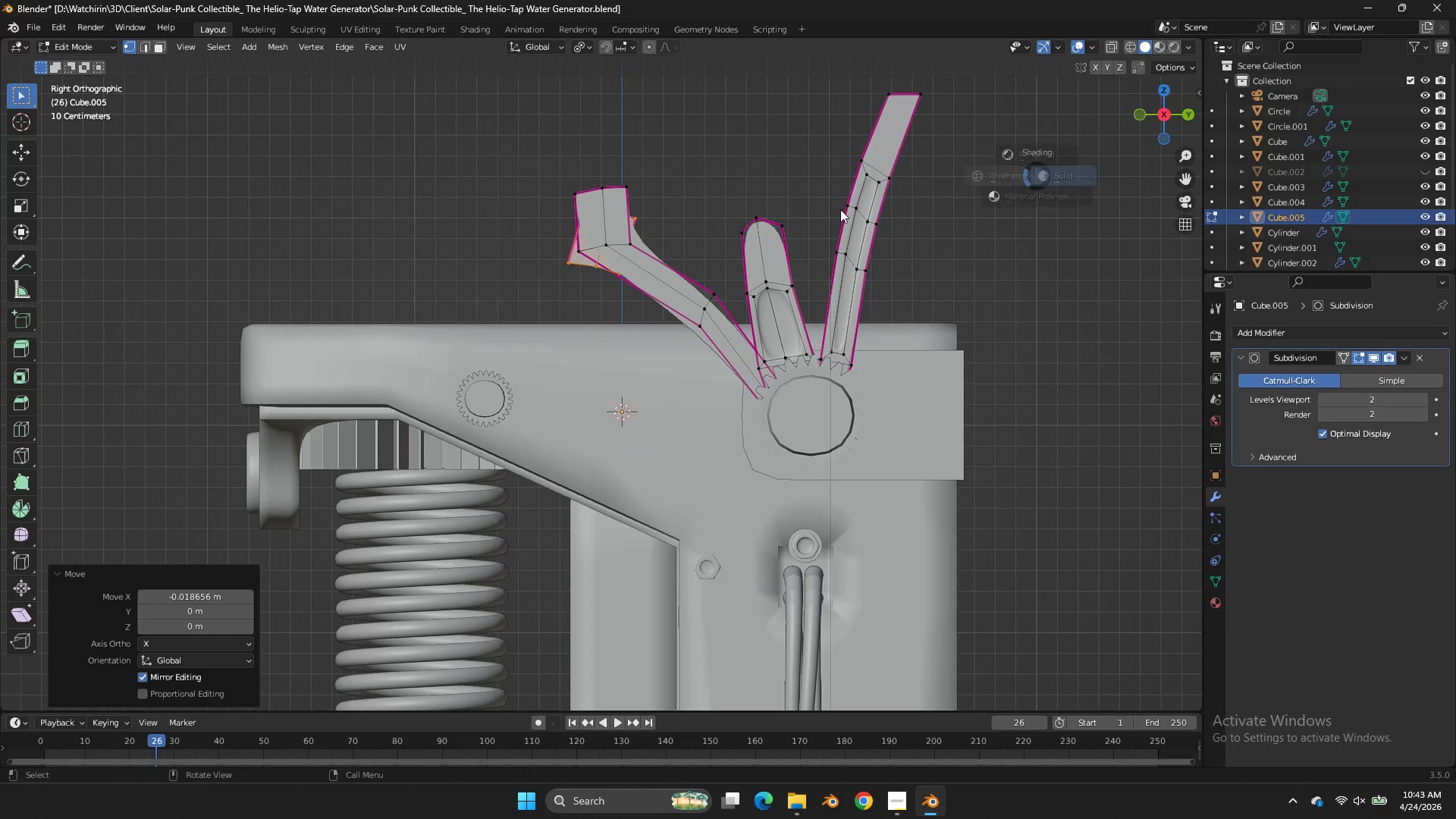 
key(Z)
 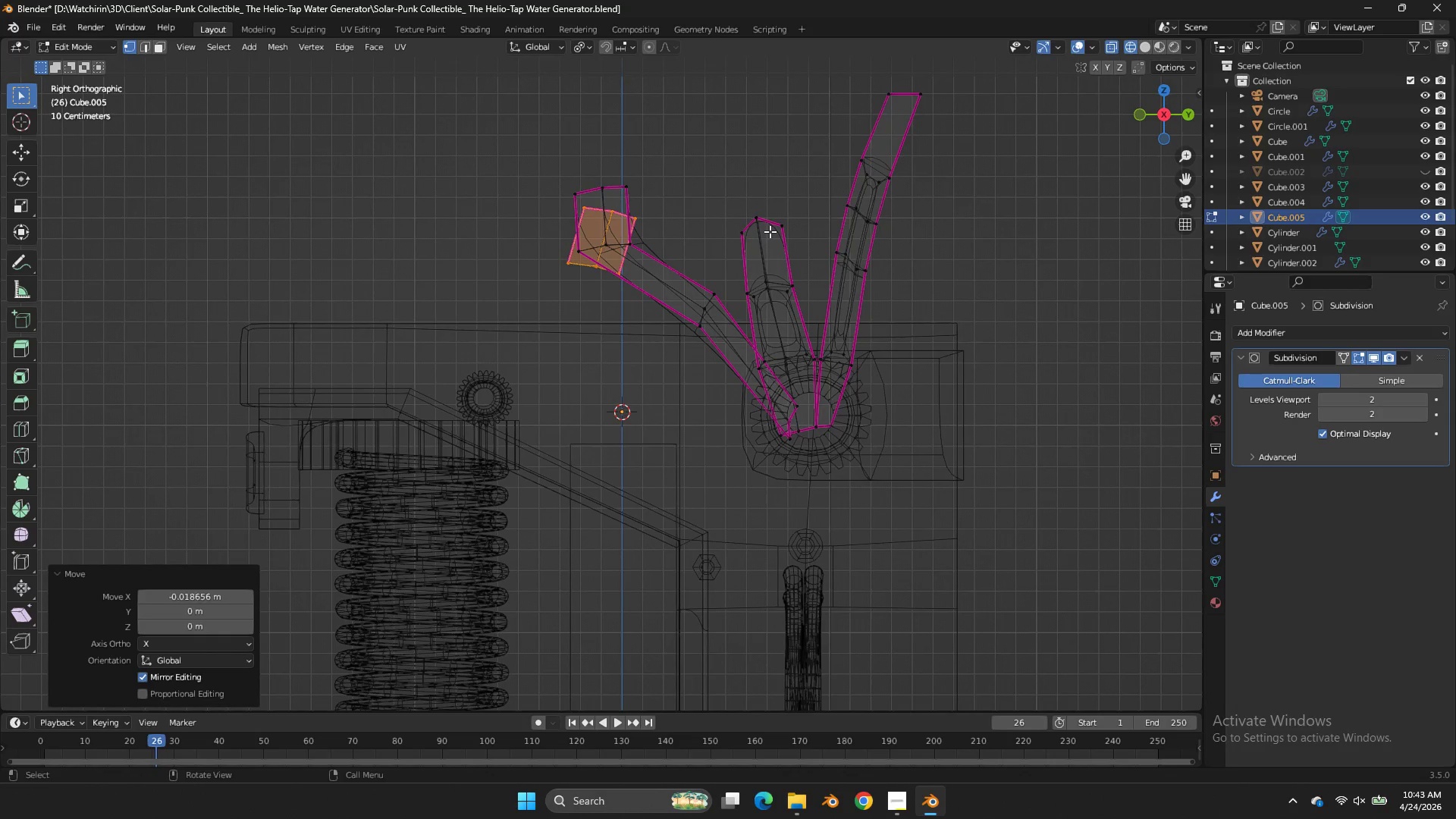 
scroll: coordinate [731, 238], scroll_direction: up, amount: 2.0
 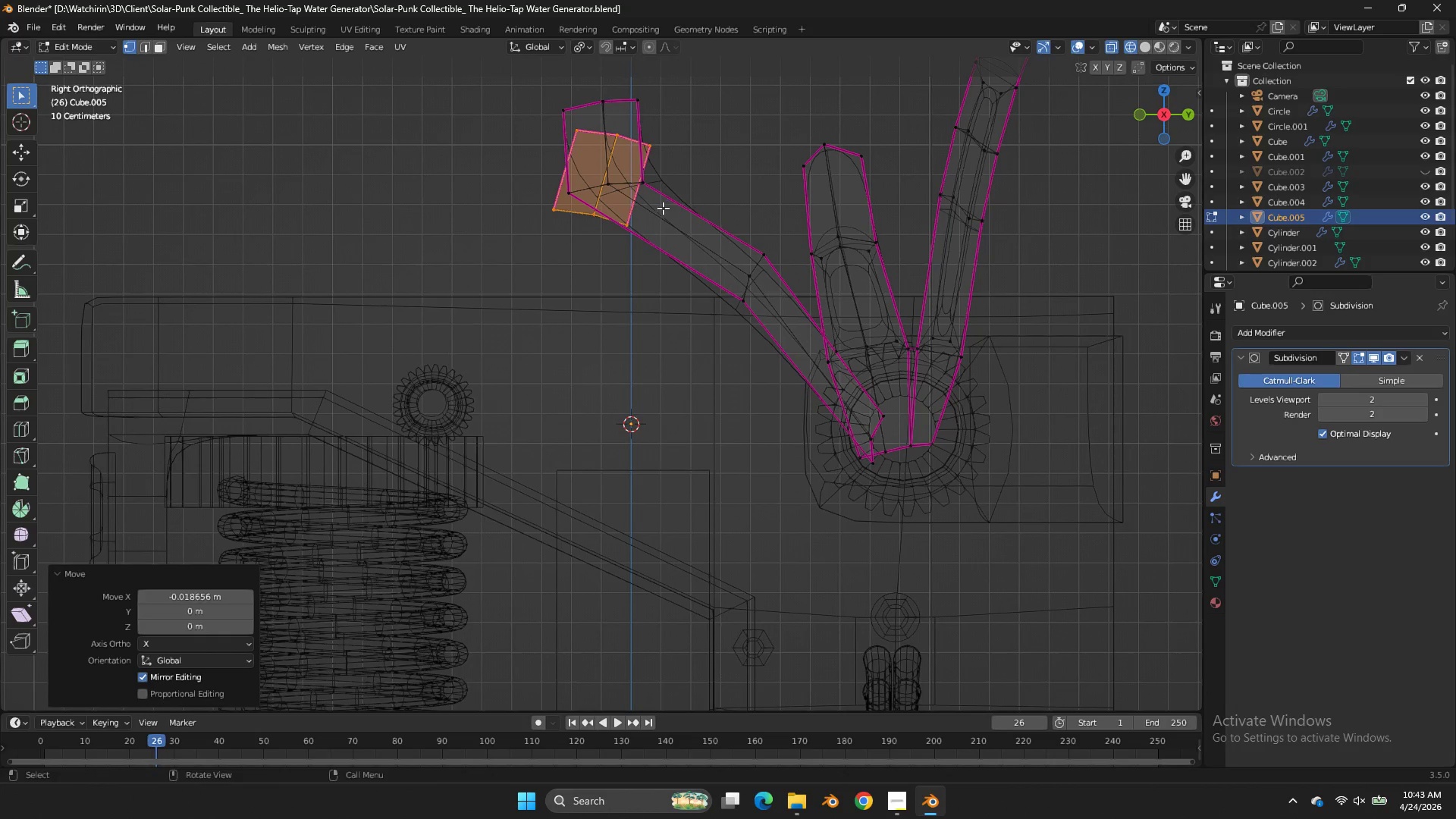 
left_click_drag(start_coordinate=[659, 208], to_coordinate=[377, 276])
 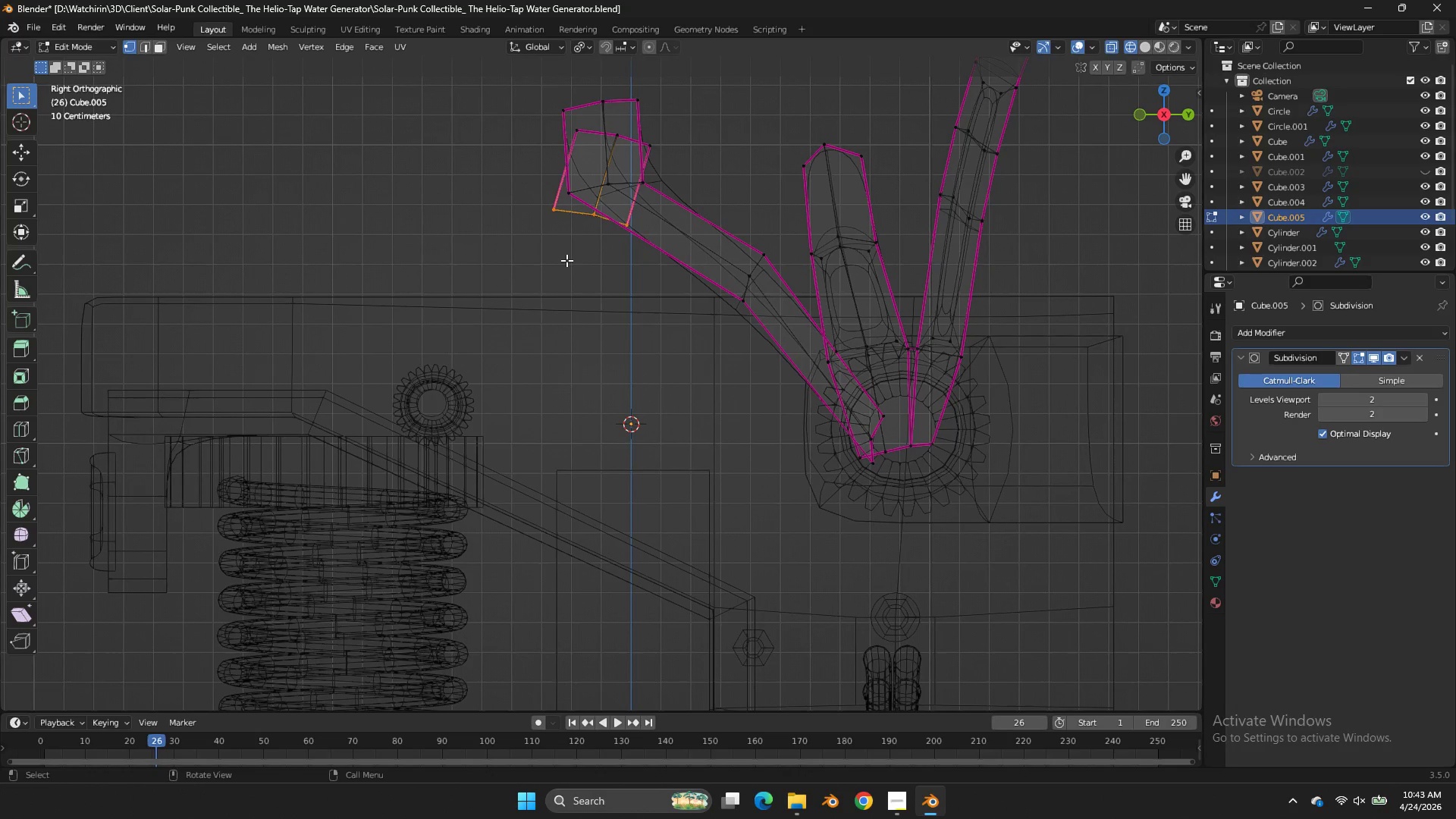 
key(G)
 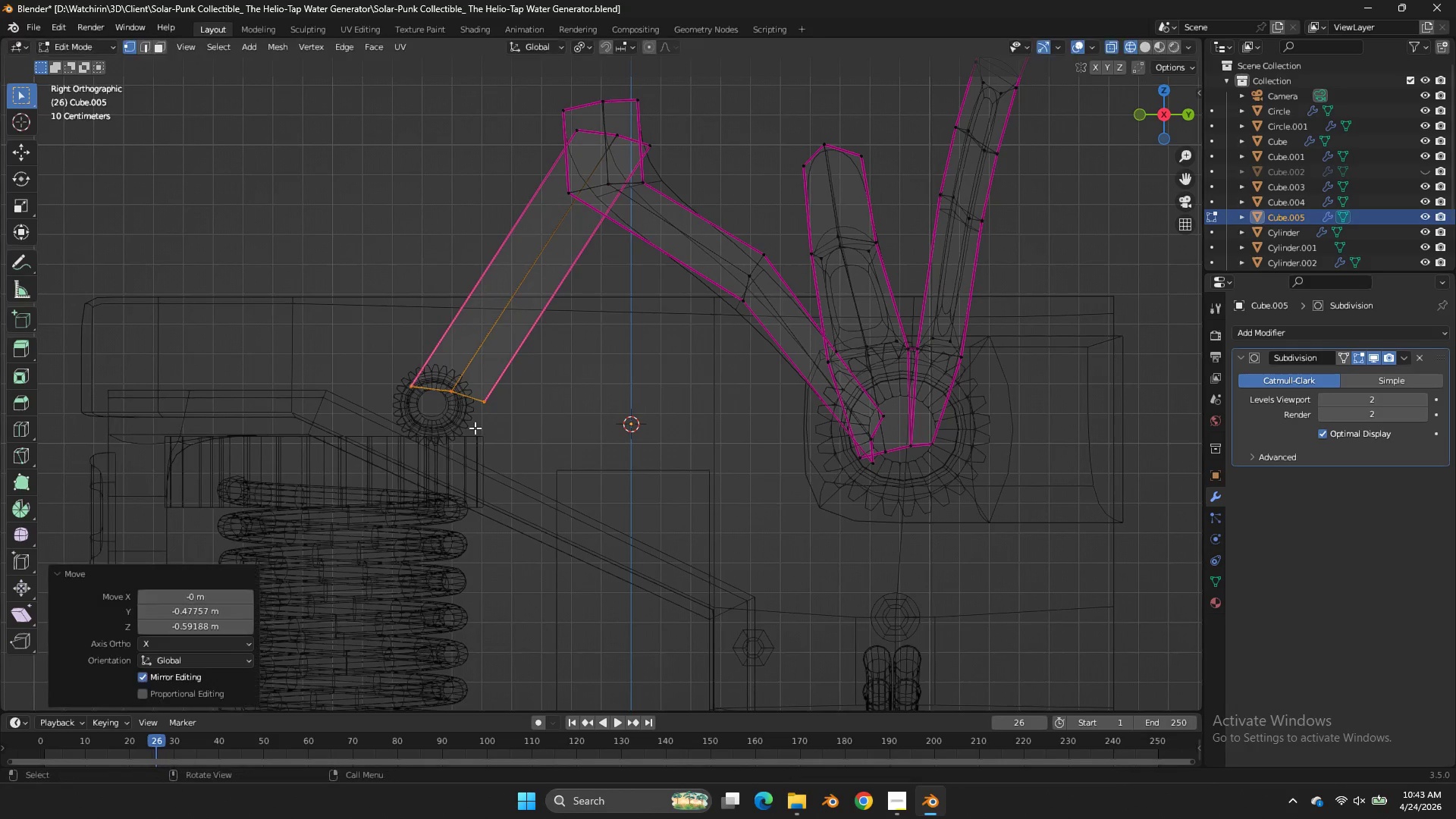 
type(sgs)
 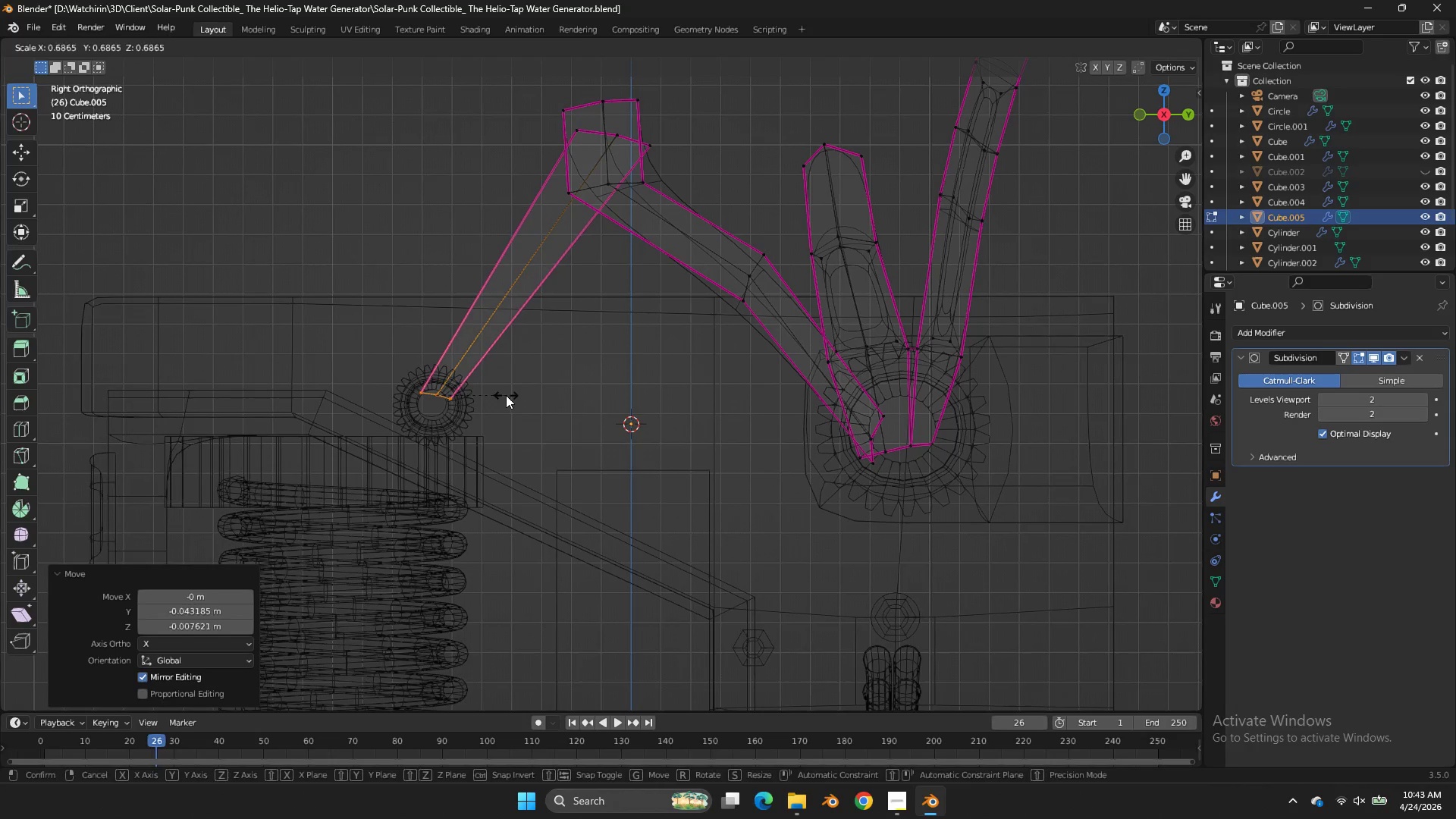 
left_click([506, 395])
 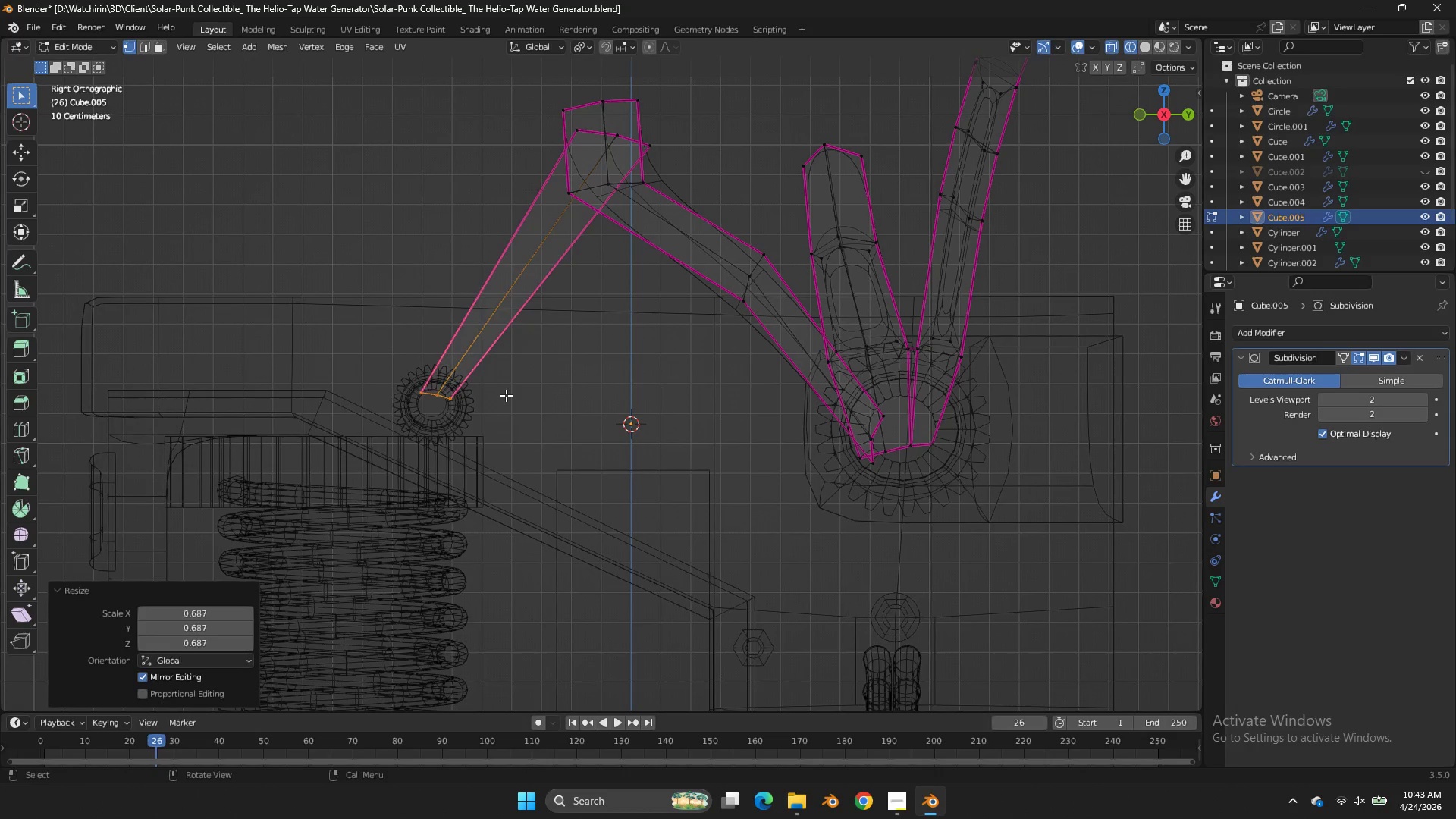 
type(zzgz)
 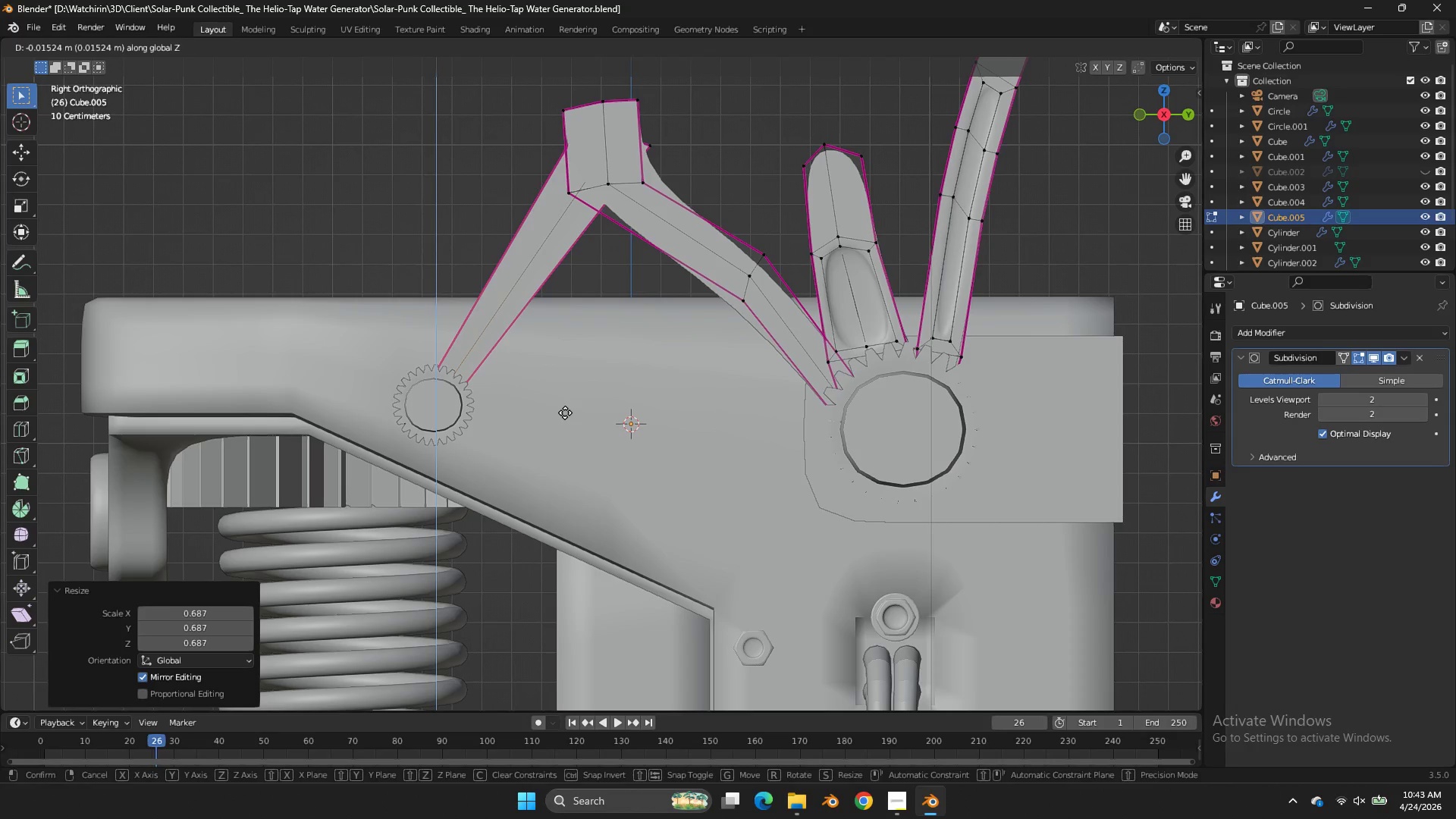 
left_click([565, 413])
 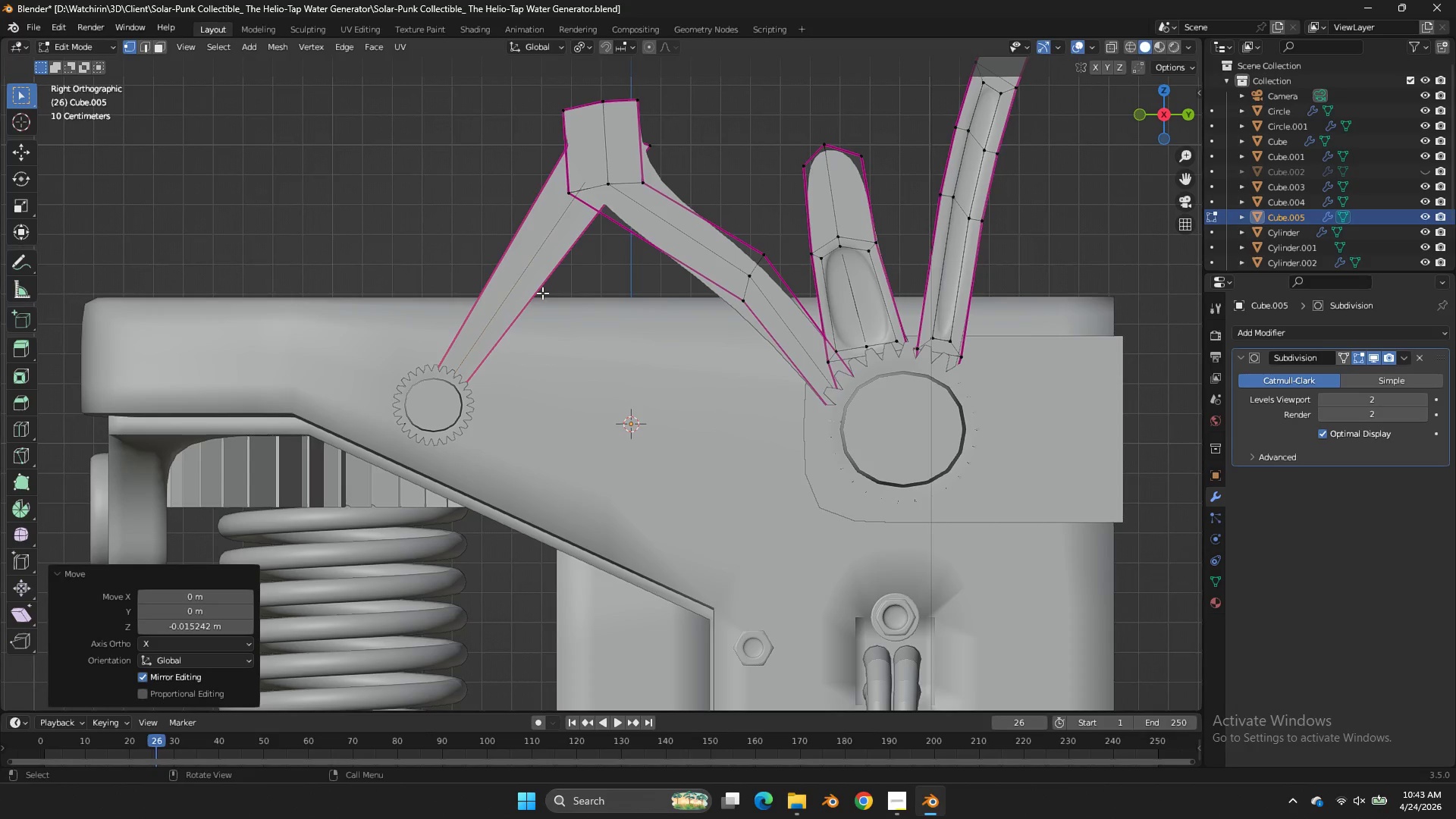 
key(Control+S)
 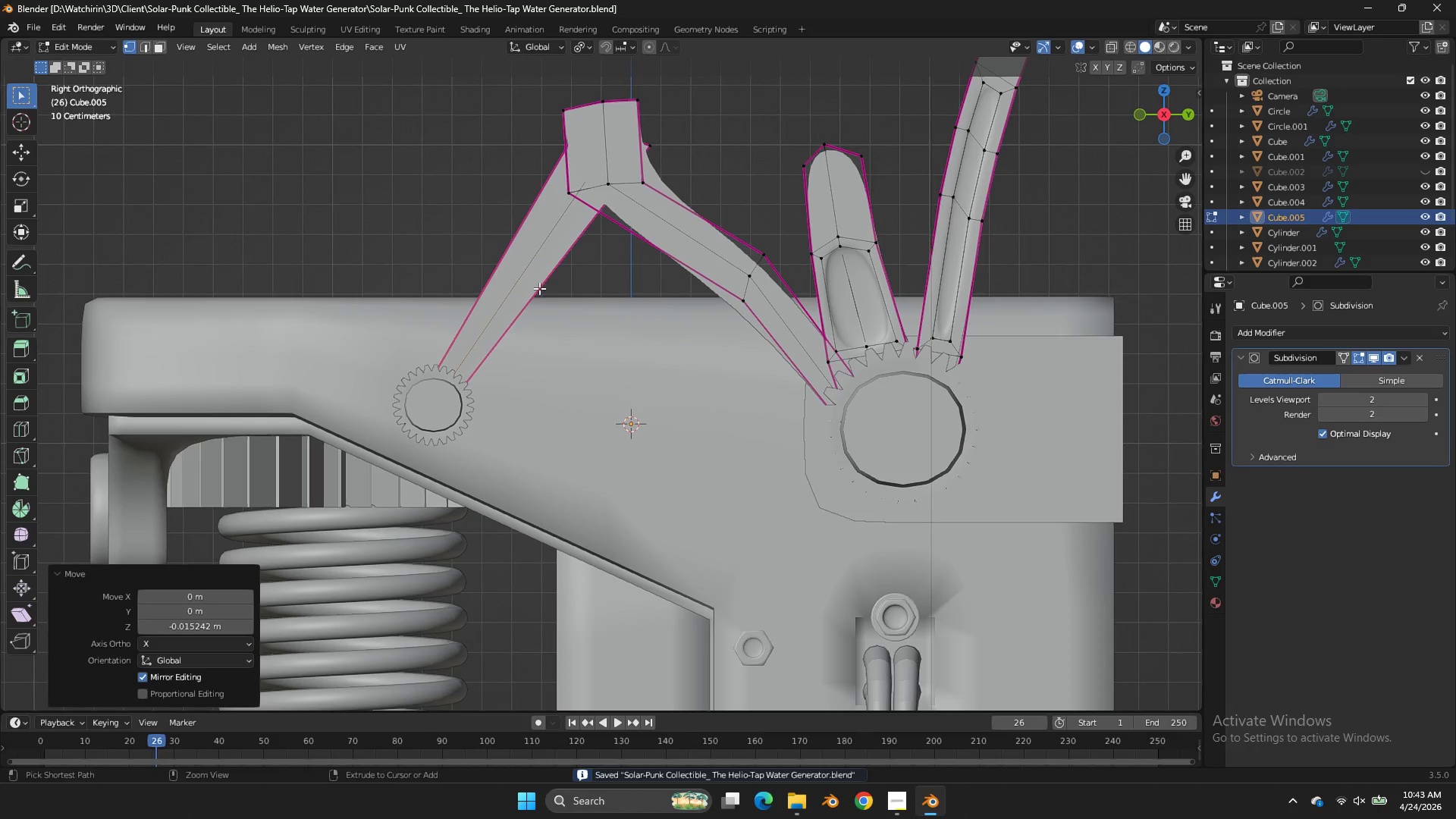 
key(Control+R)
 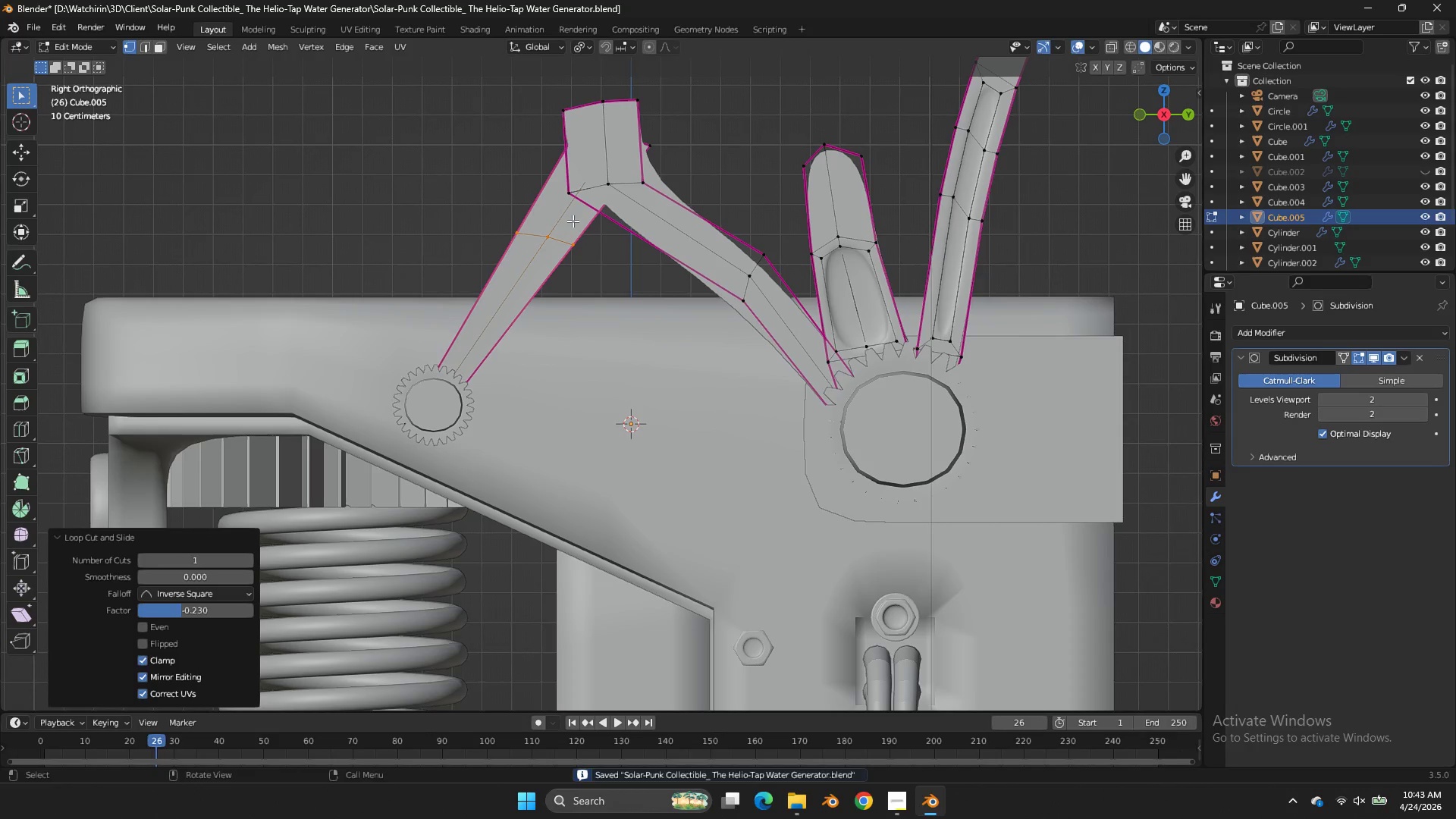 
key(G)
 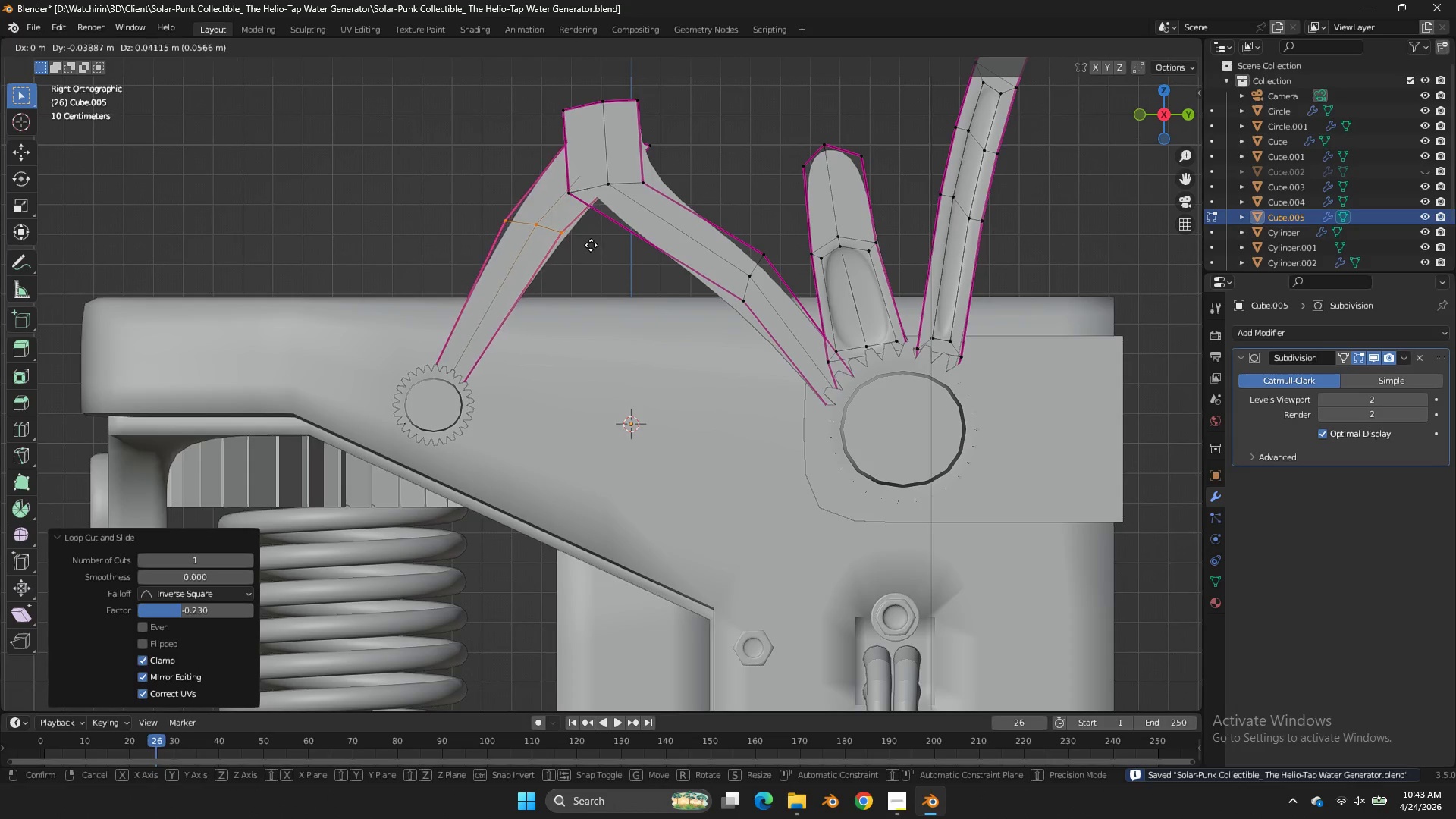 
hold_key(key=ShiftLeft, duration=0.52)
left_click([566, 223])
 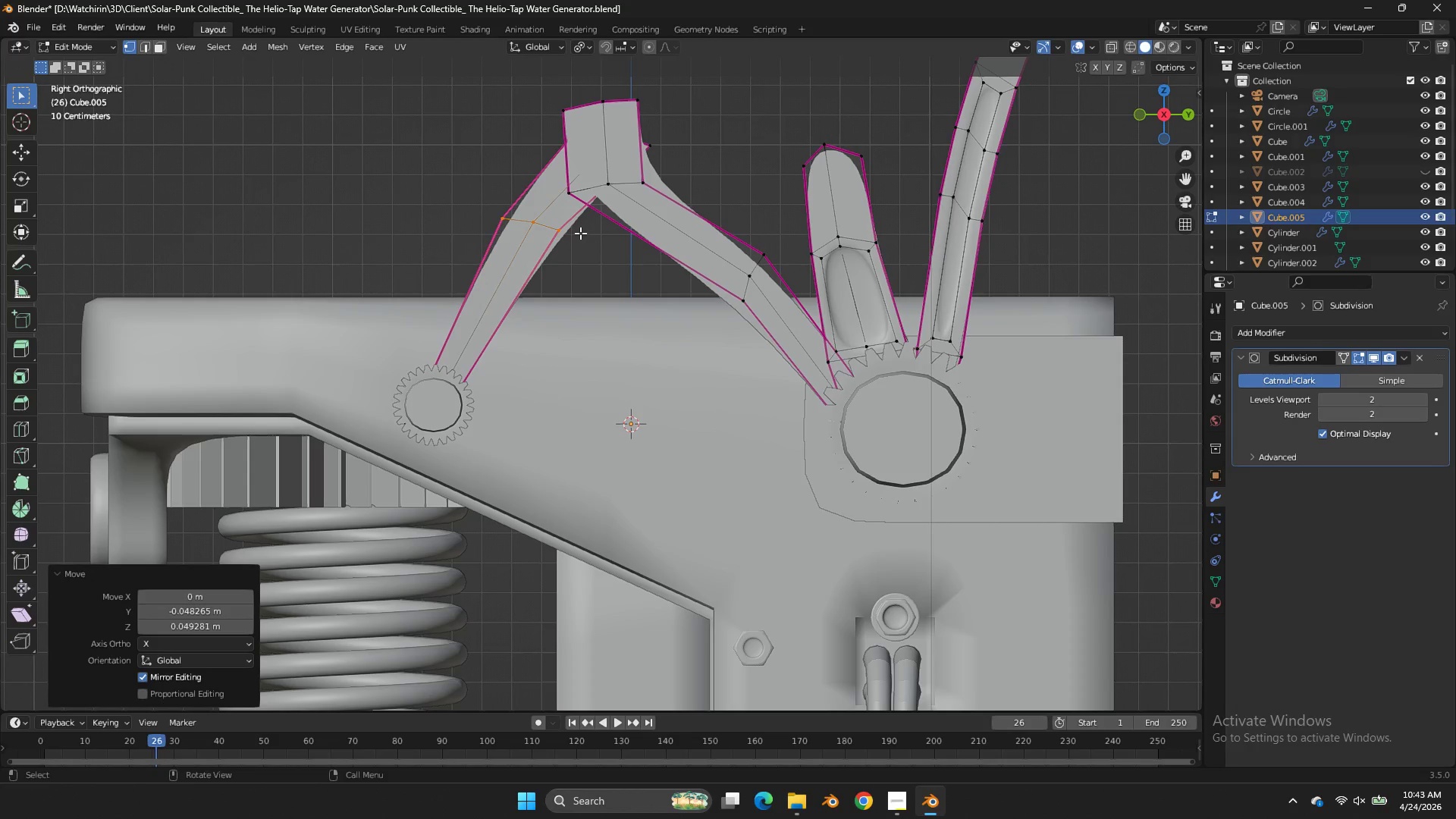 
wait(9.42)
 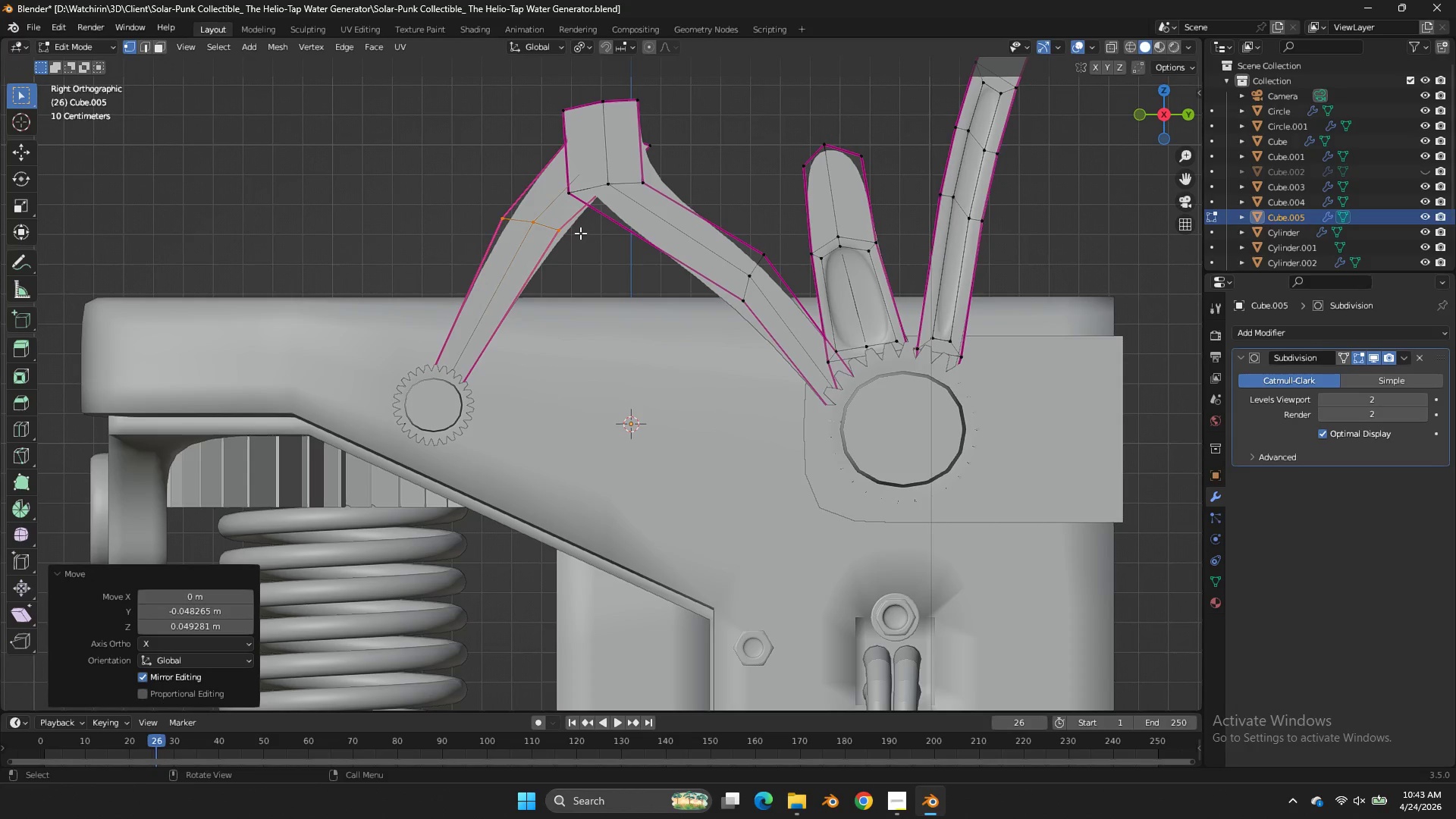 
left_click([163, 42])
 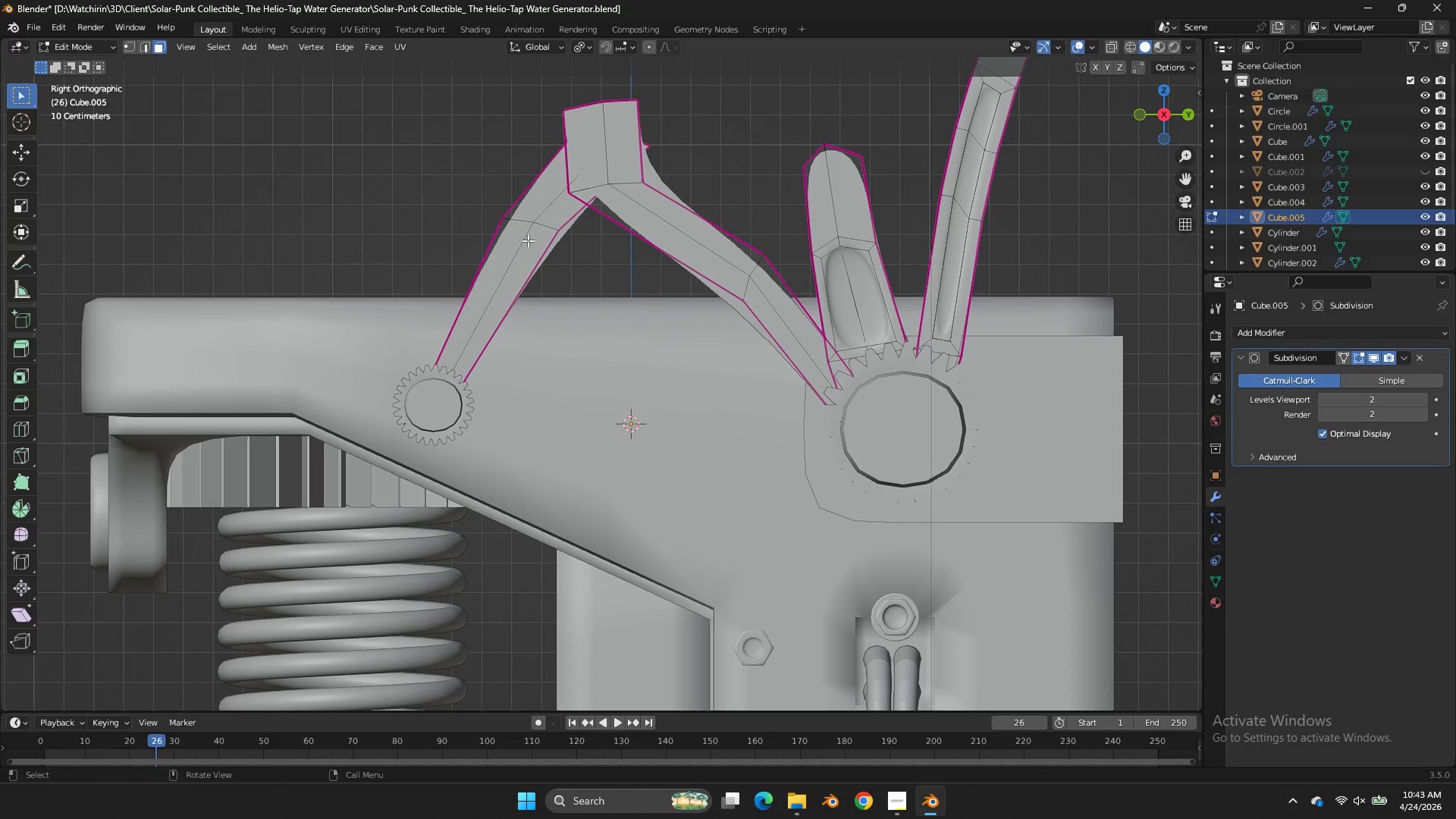 
left_click([528, 240])
 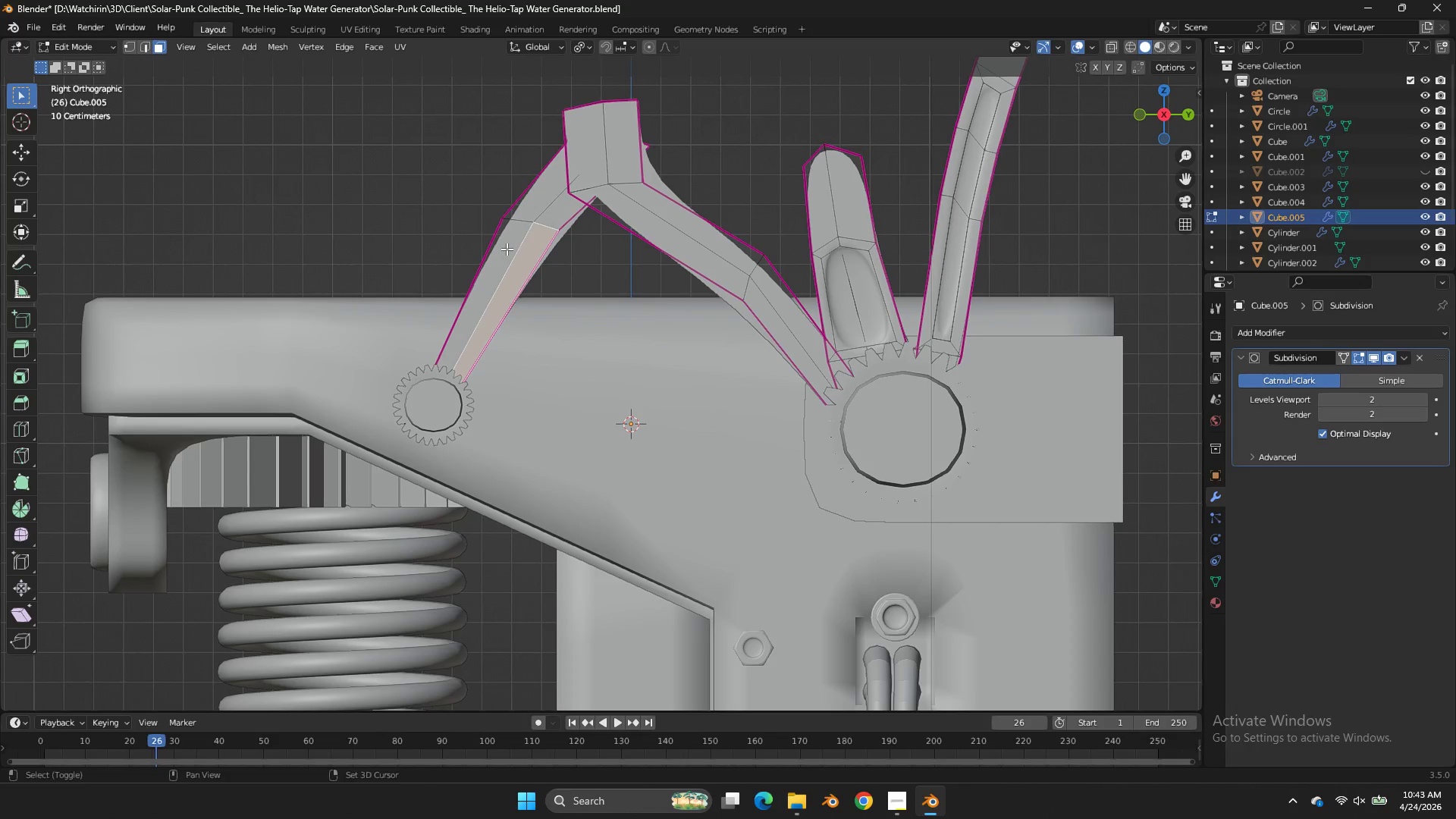 
hold_key(key=ShiftLeft, duration=0.58)
double_click([507, 249])
 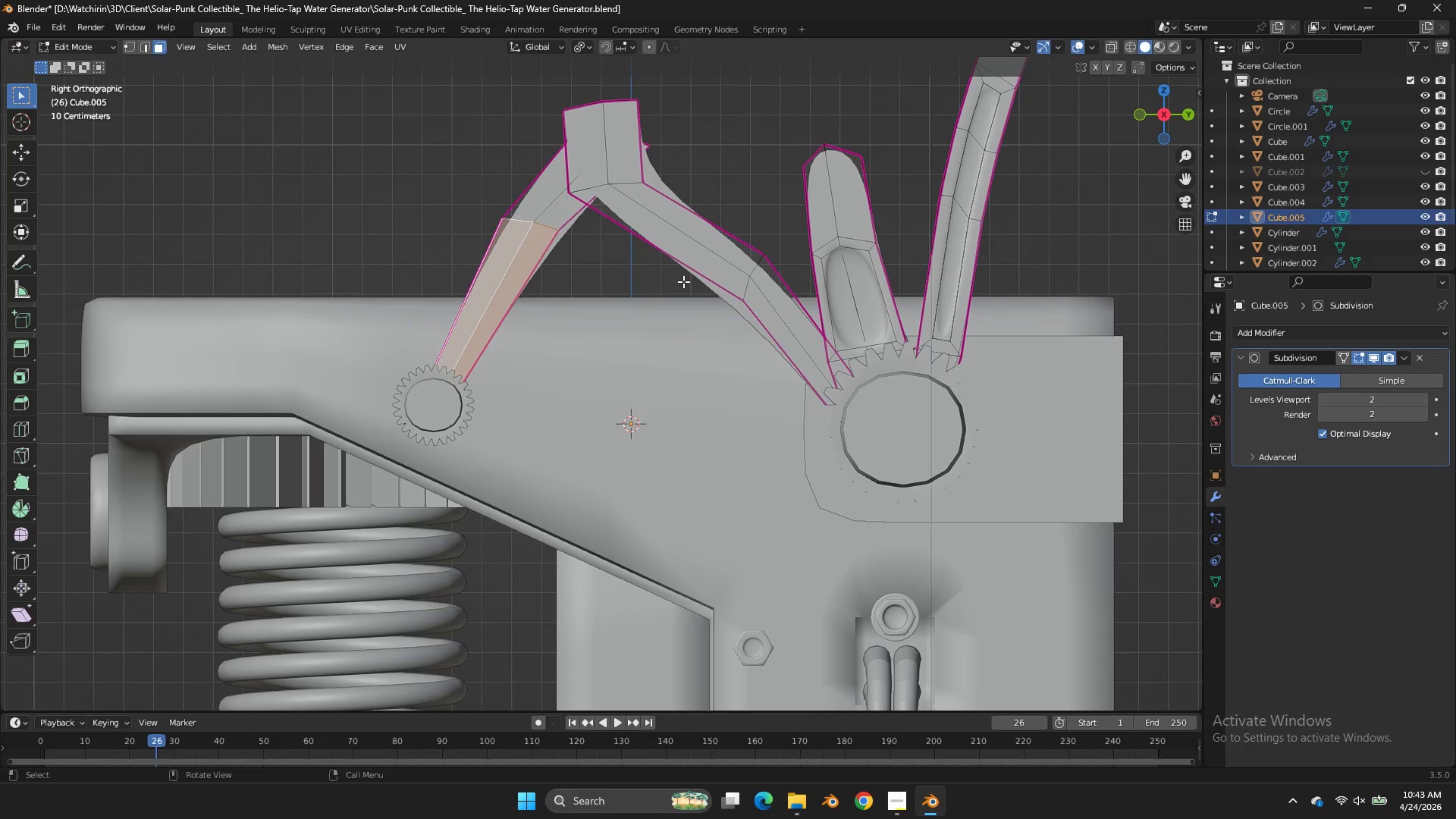 
key(I)
 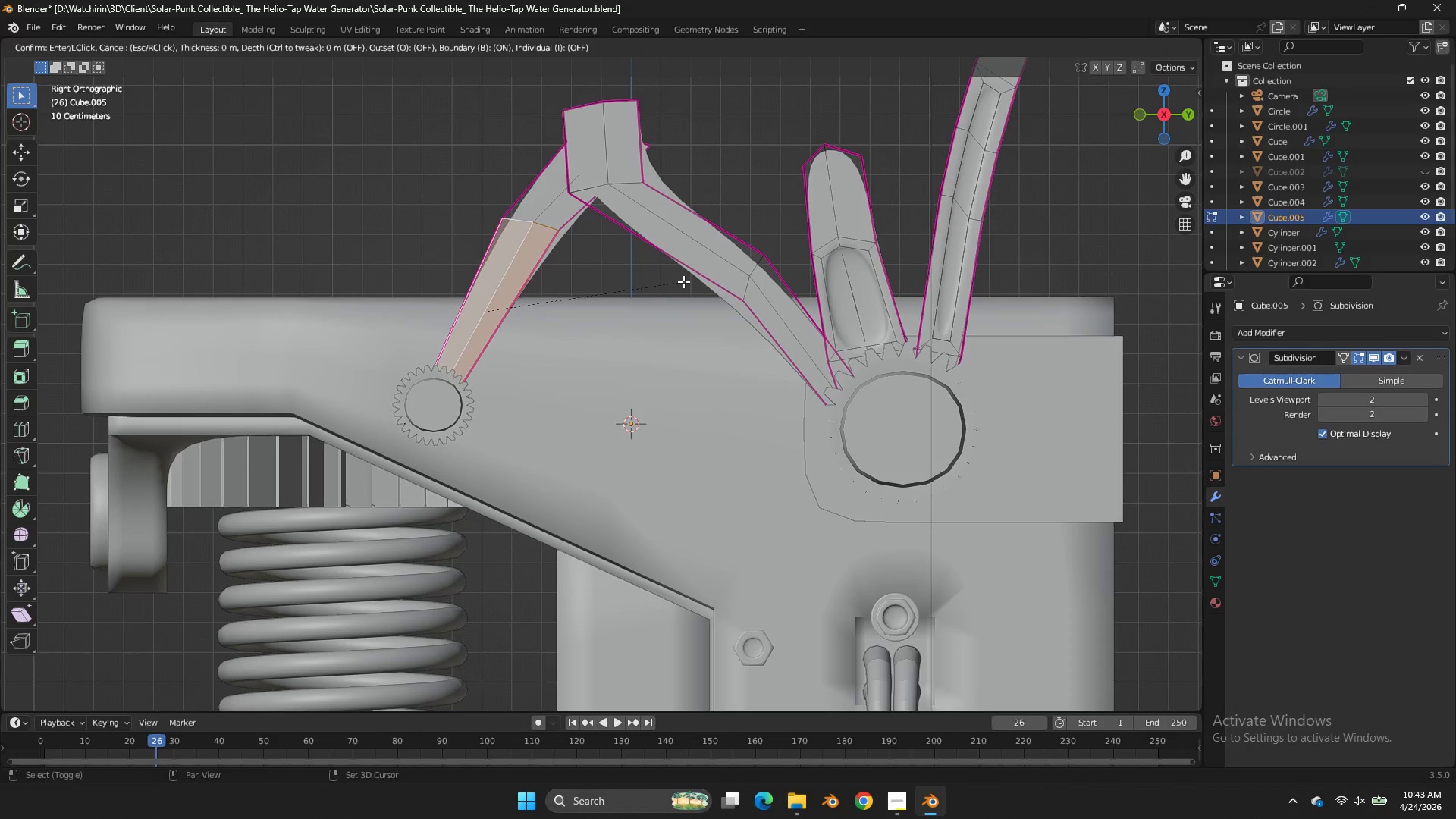 
hold_key(key=ShiftLeft, duration=3.14)
left_click([585, 309])
 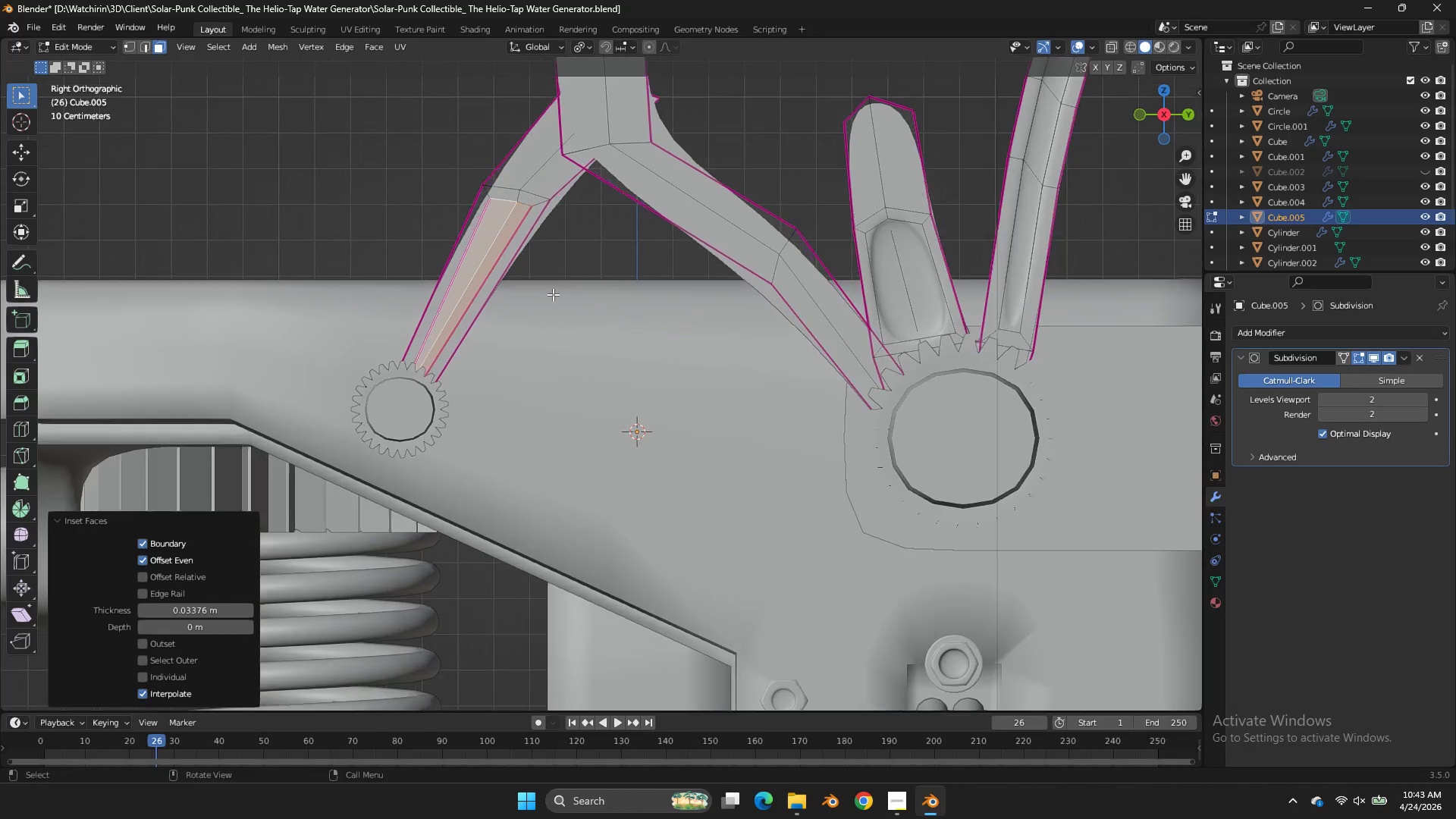 
scroll: coordinate [553, 294], scroll_direction: up, amount: 1.0
 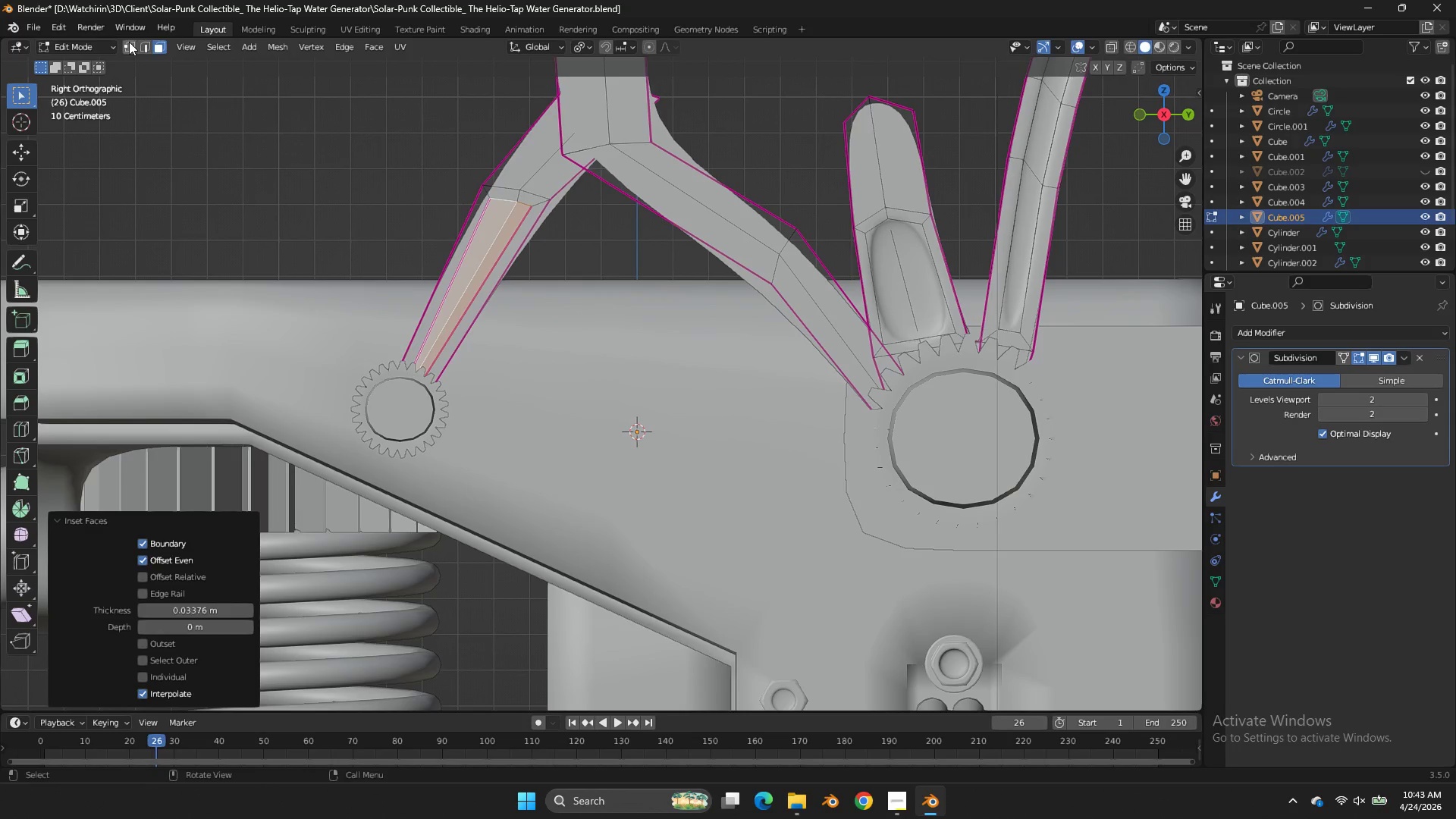 
left_click([129, 42])
 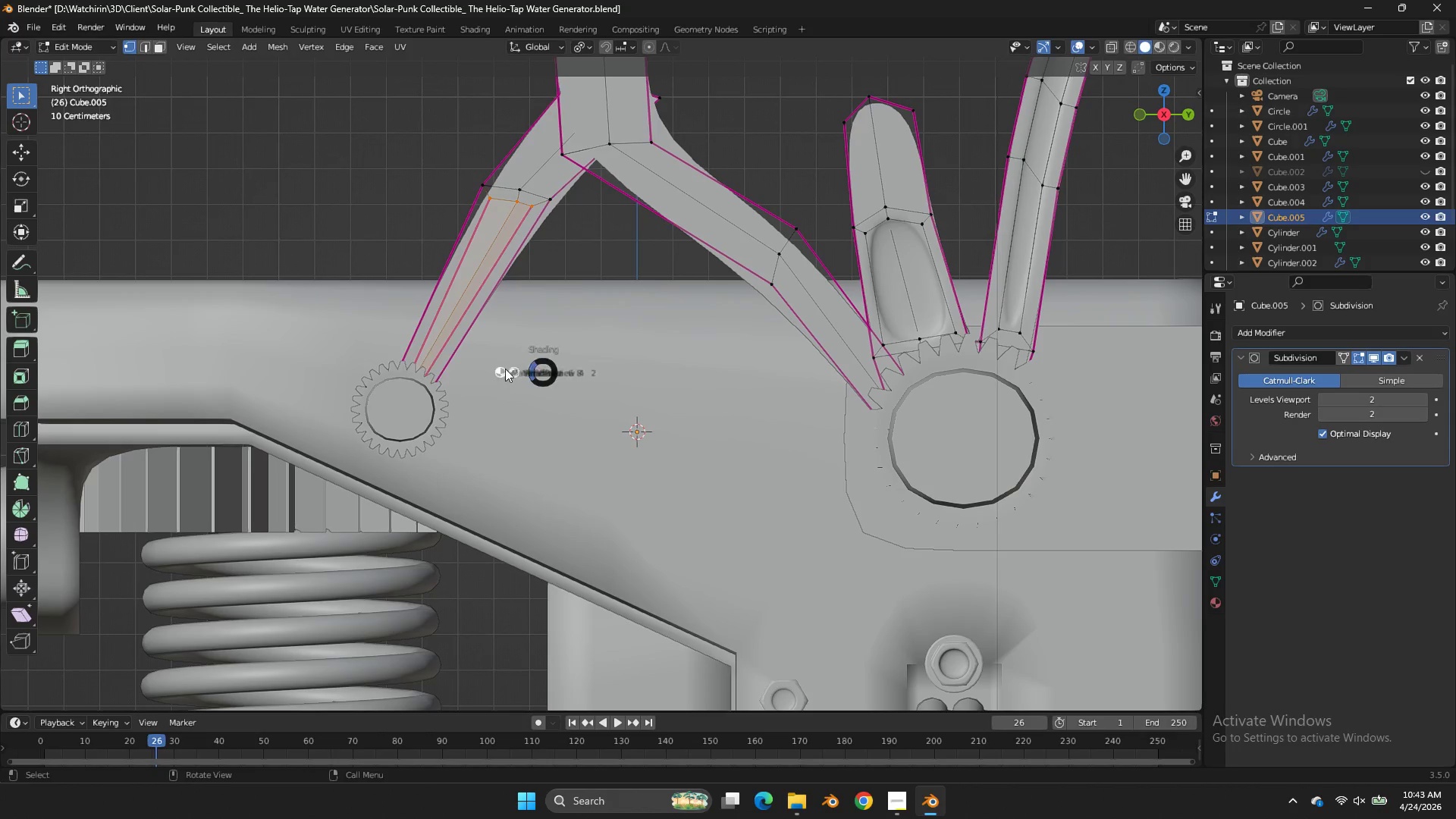 
type(zzg)
 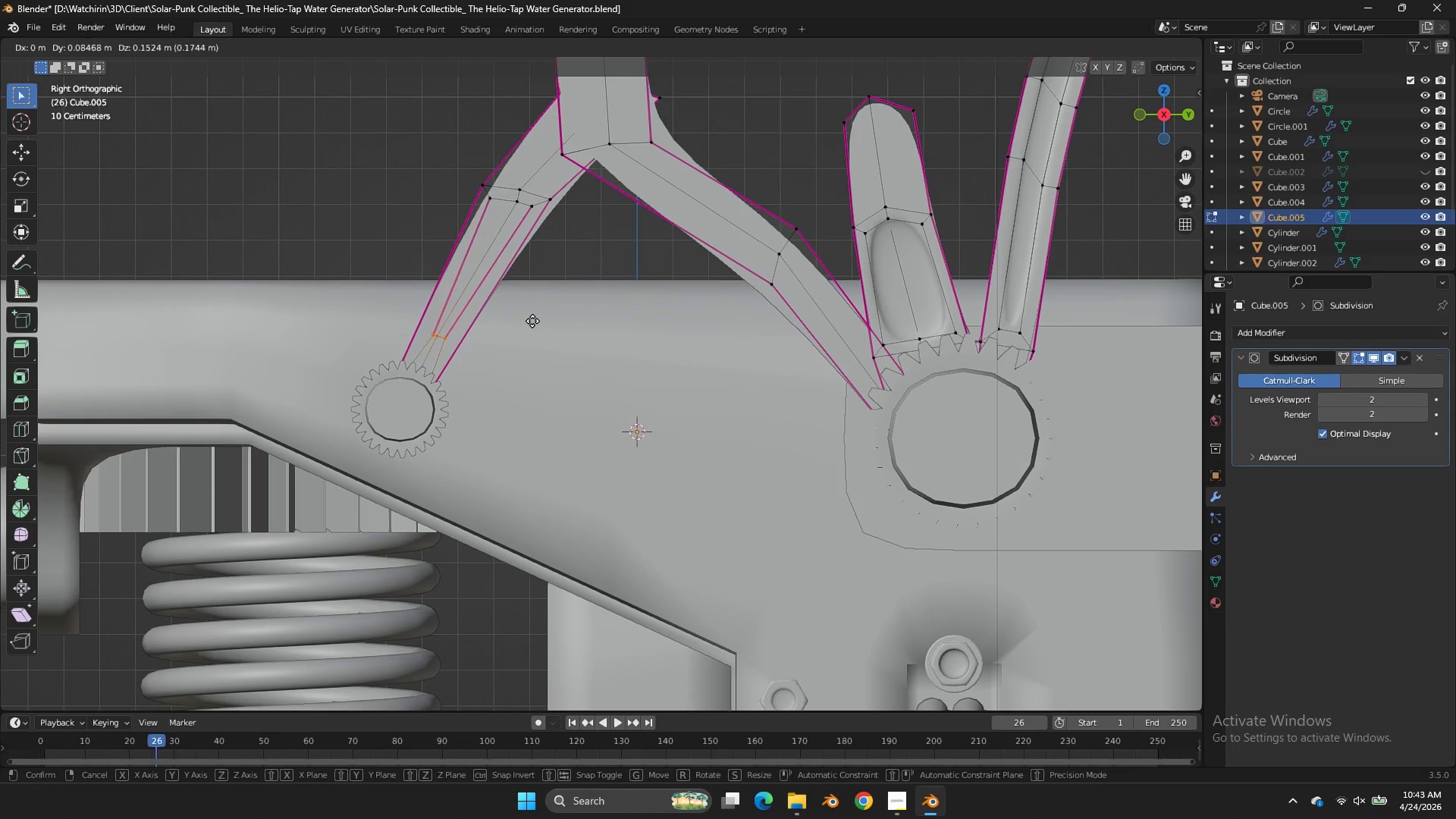 
left_click_drag(start_coordinate=[431, 372], to_coordinate=[395, 398])
 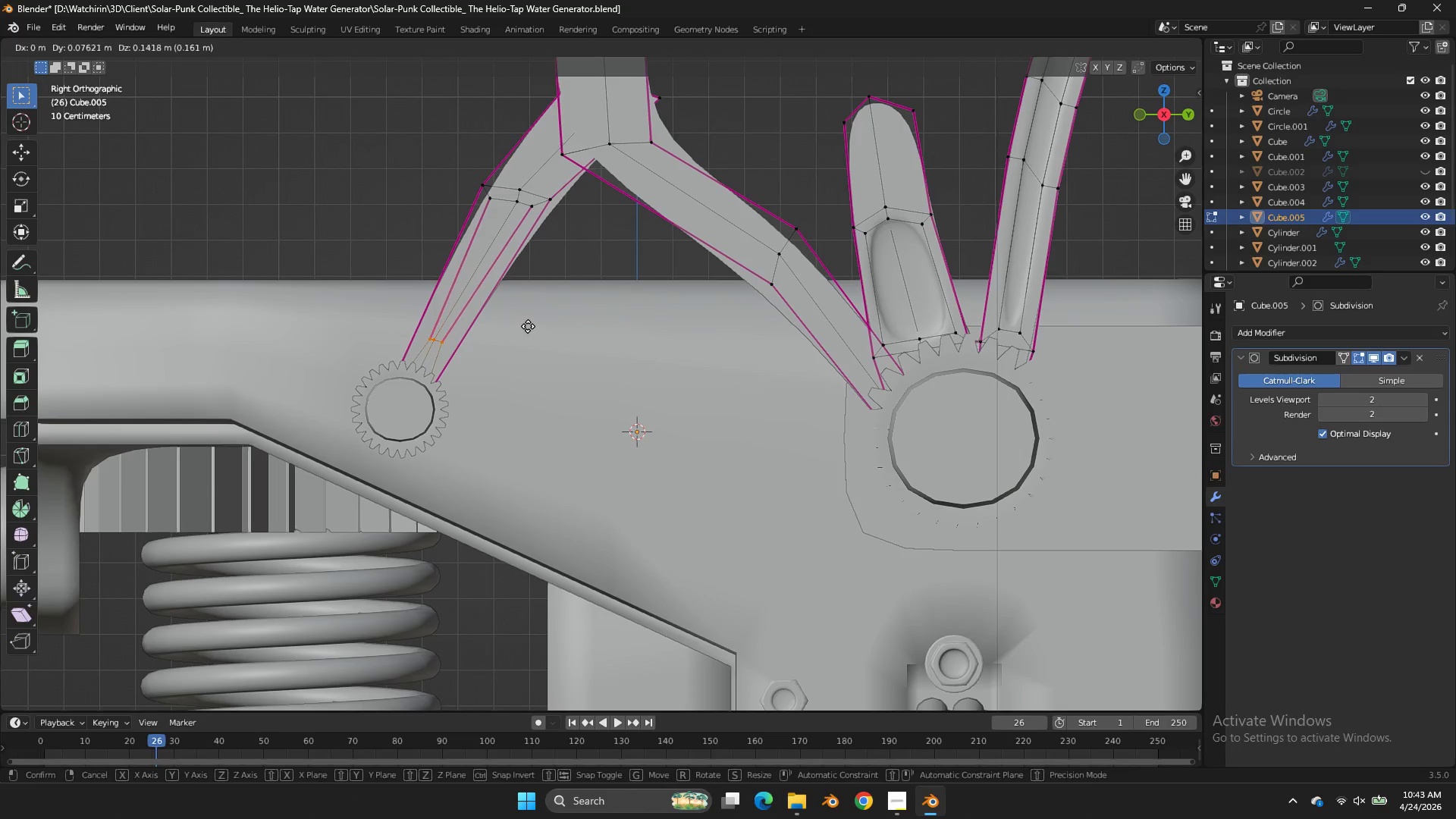 
hold_key(key=ShiftLeft, duration=0.7)
left_click([544, 270])
 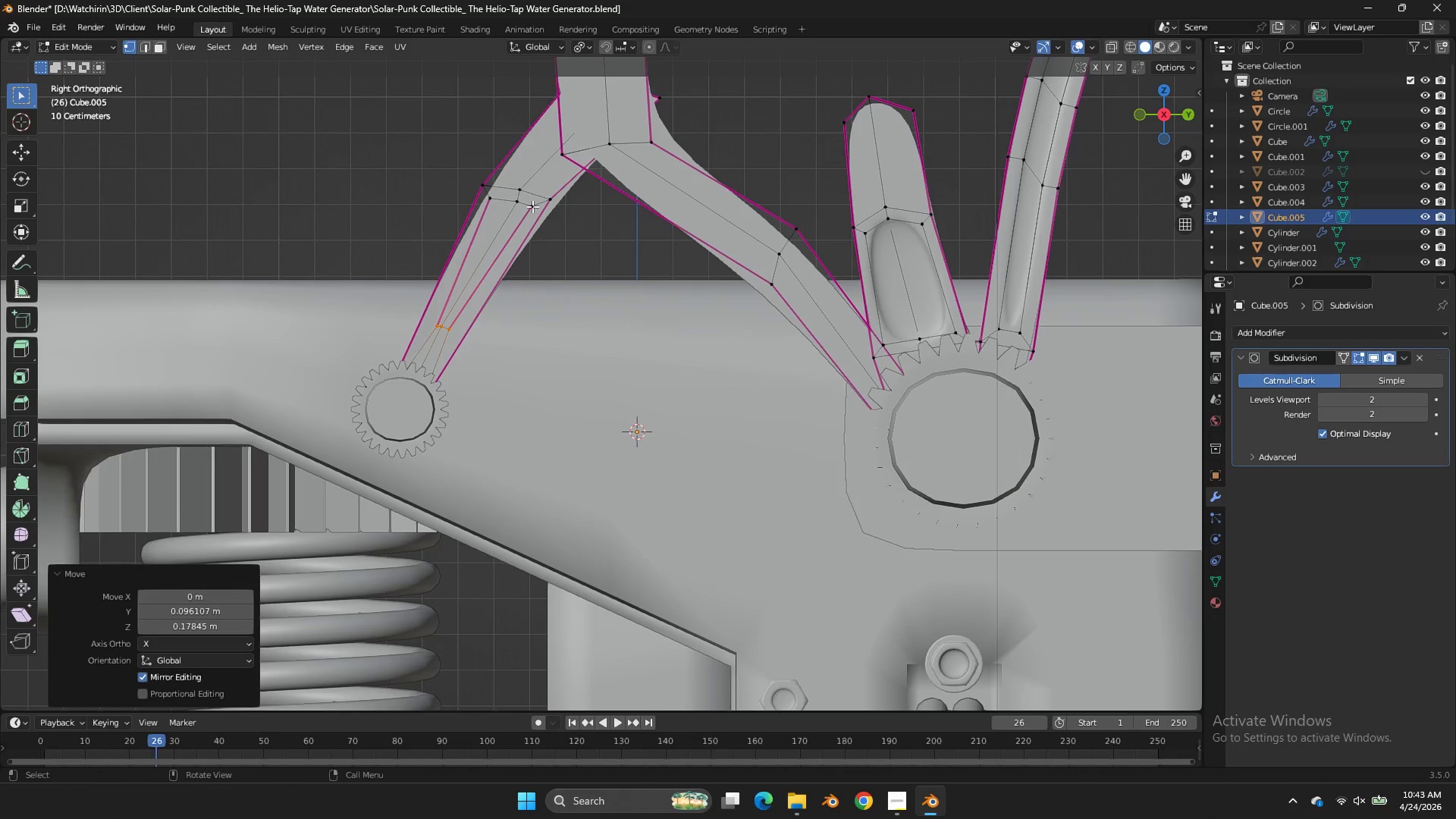 
hold_key(key=AltLeft, duration=2.3)
left_click([506, 200])
 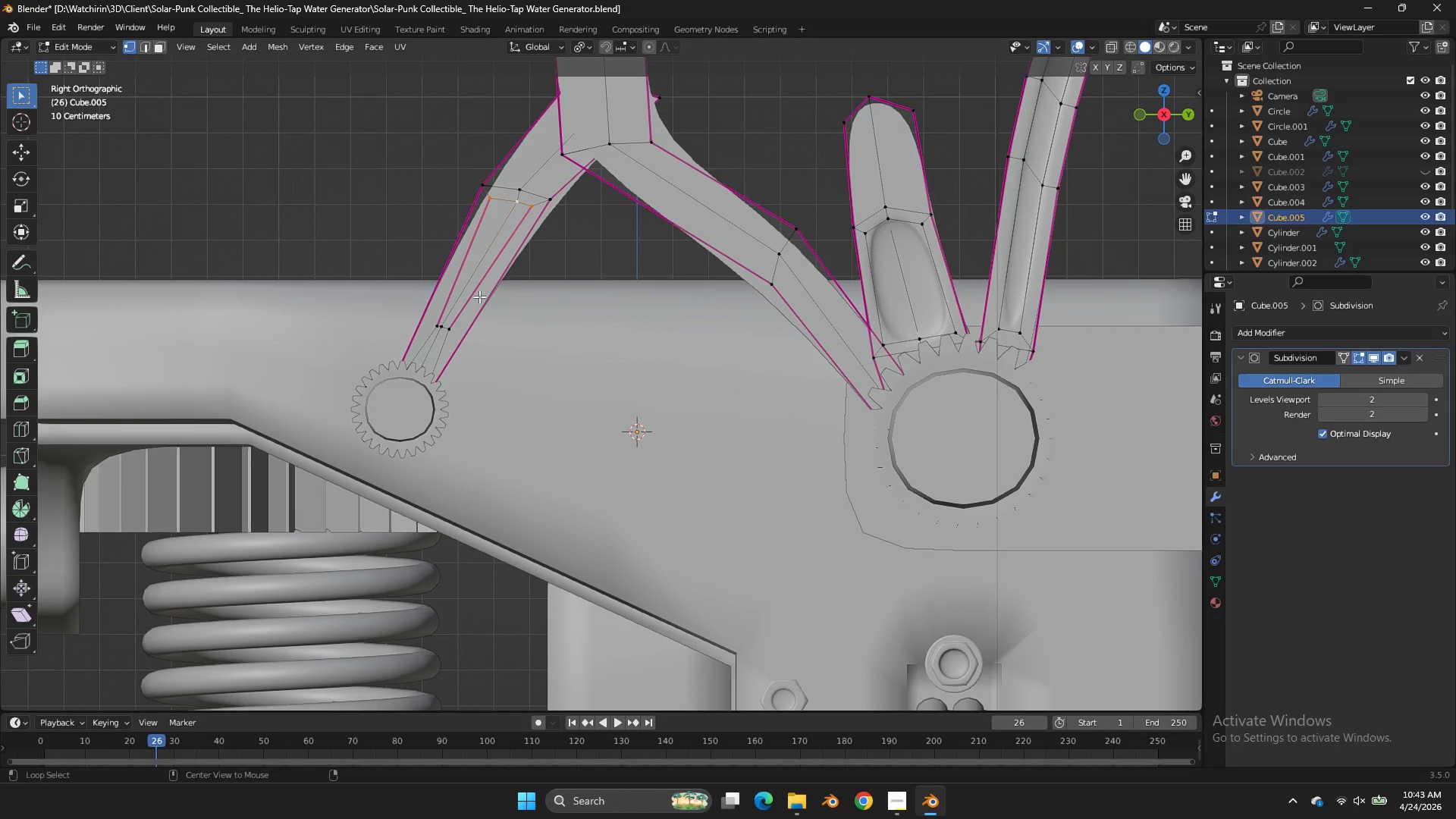 
left_click([446, 326])
 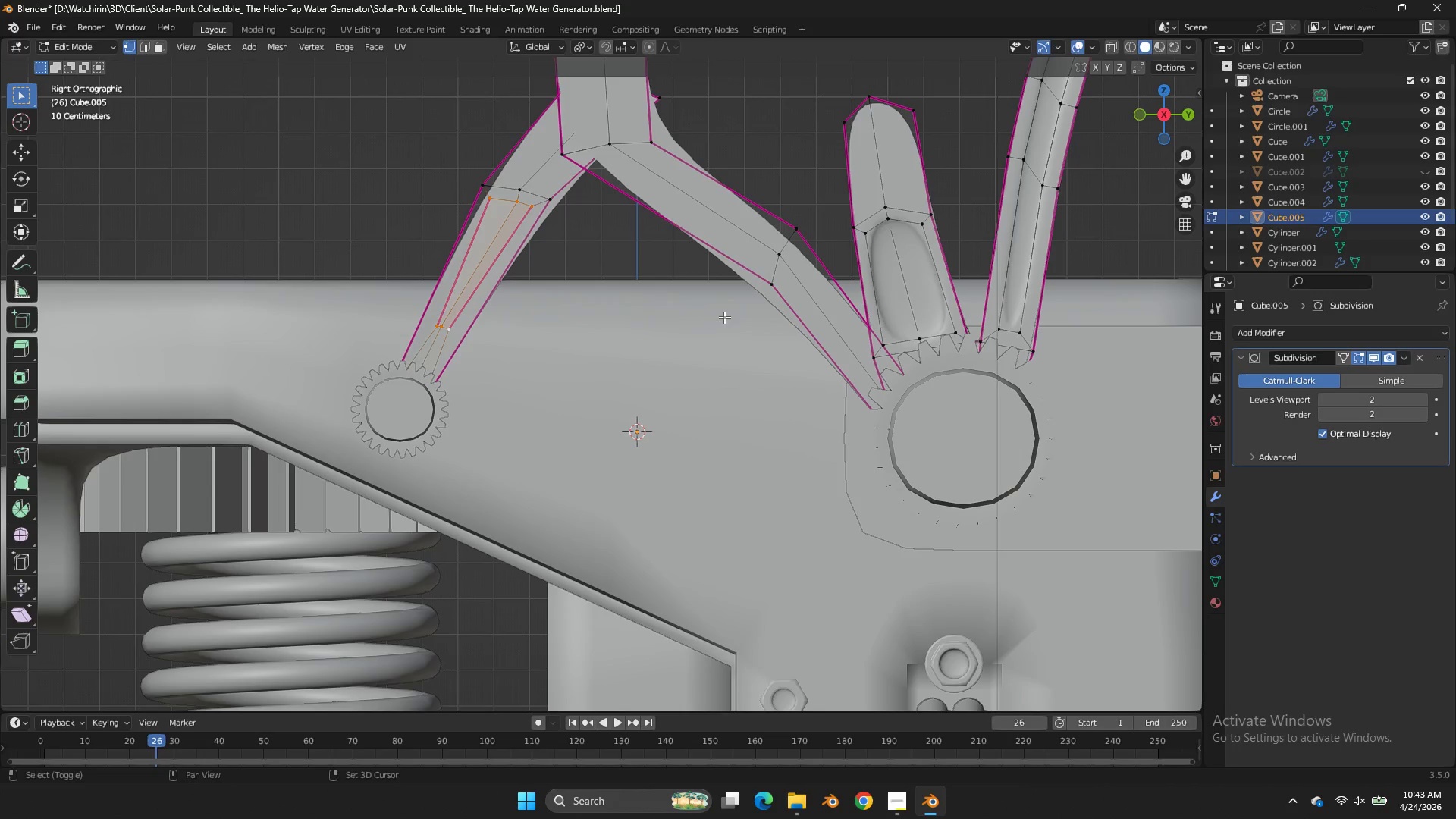 
type(EE)
 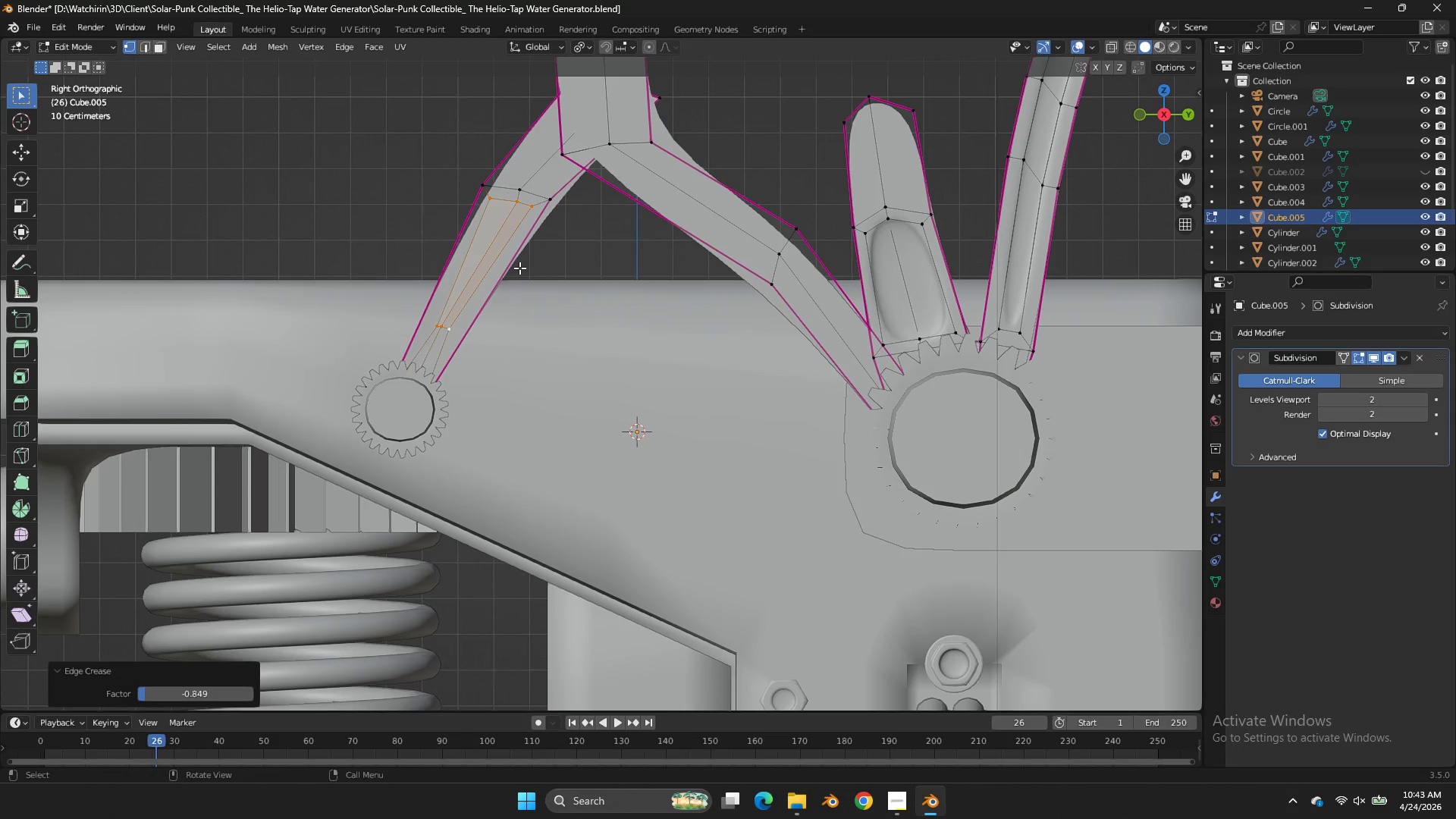 
left_click_drag(start_coordinate=[563, 286], to_coordinate=[571, 287])
 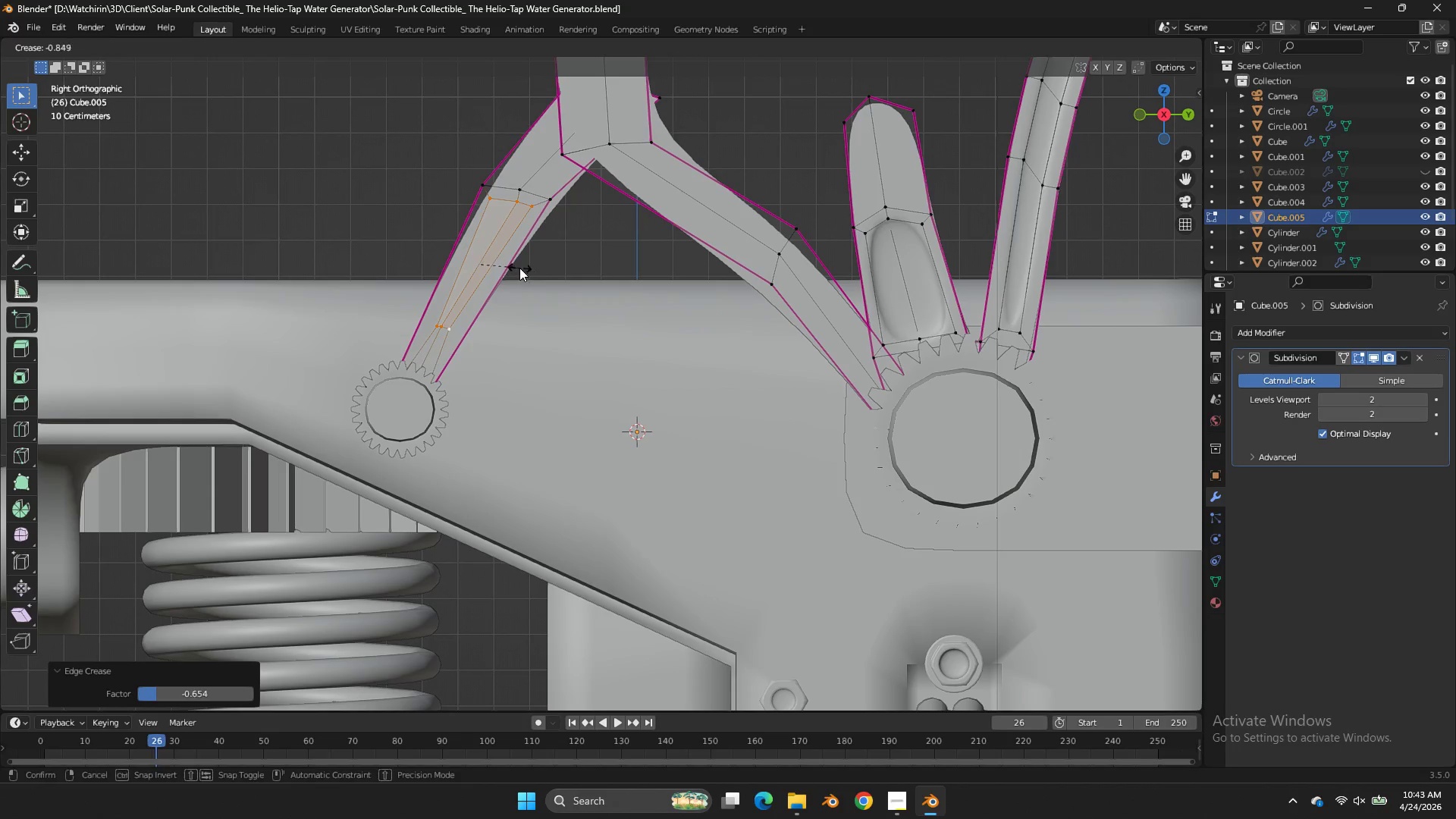 
left_click([519, 268])
 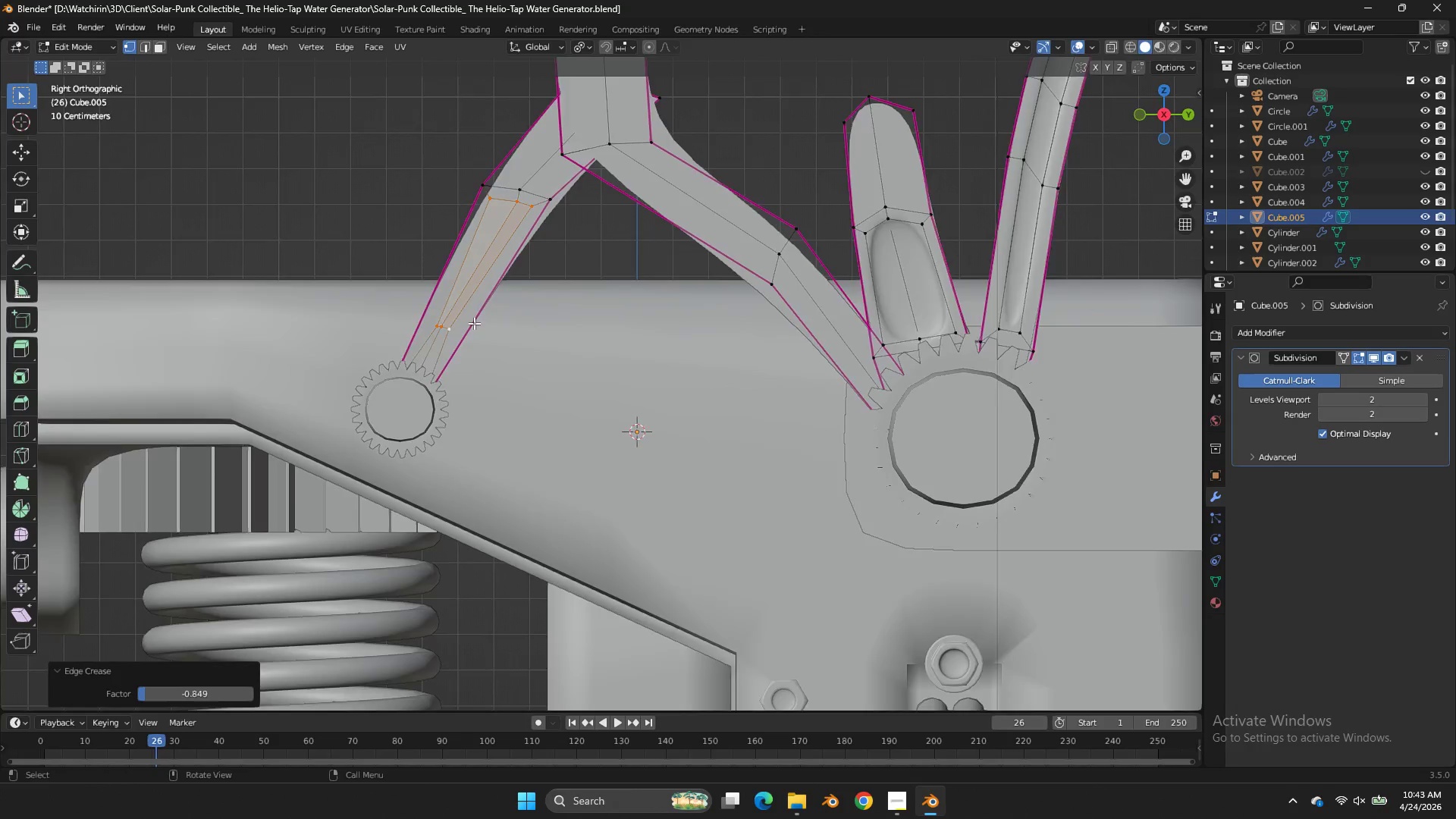 
scroll: coordinate [474, 323], scroll_direction: up, amount: 3.0
 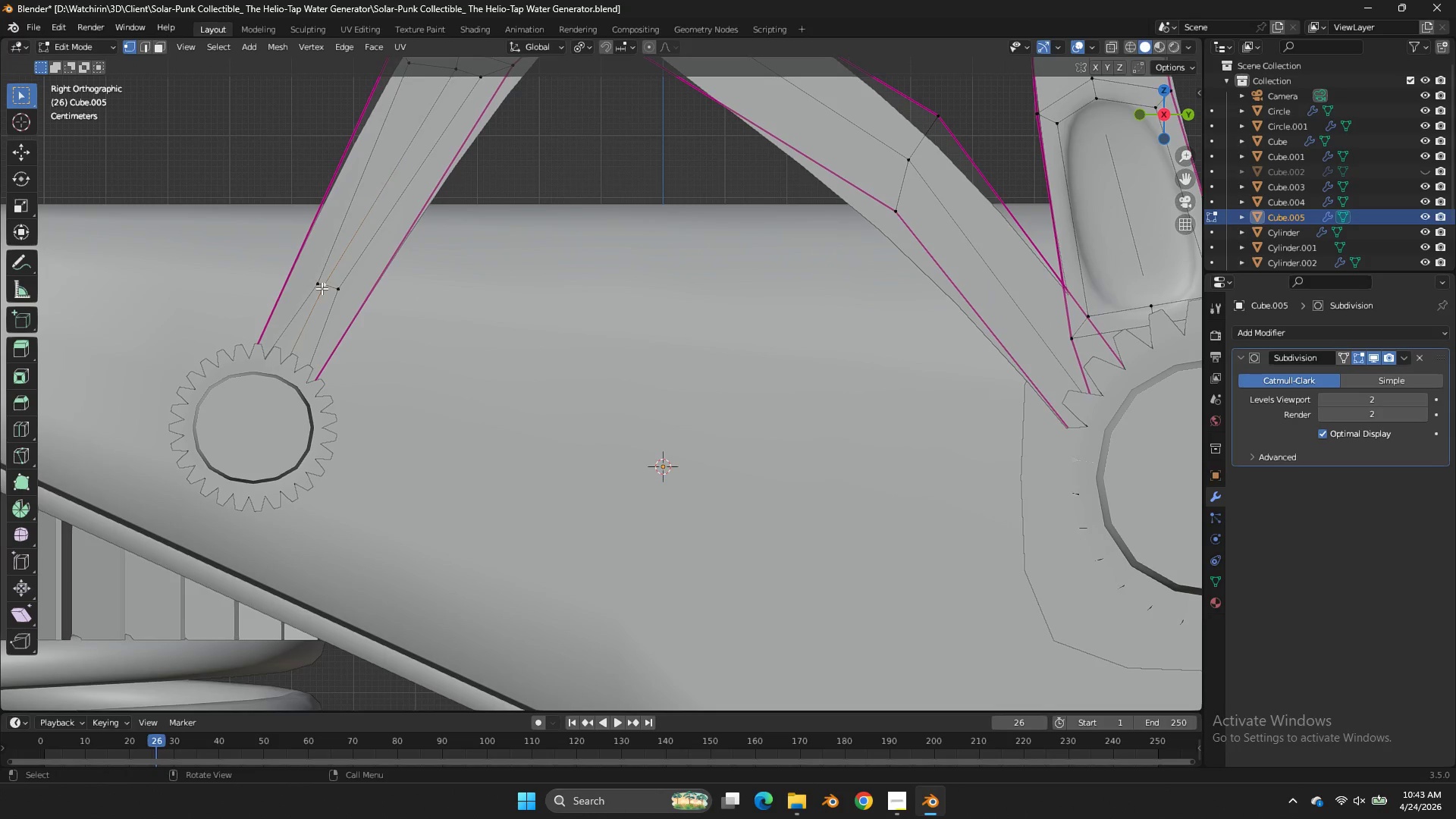 
double_click([318, 285])
 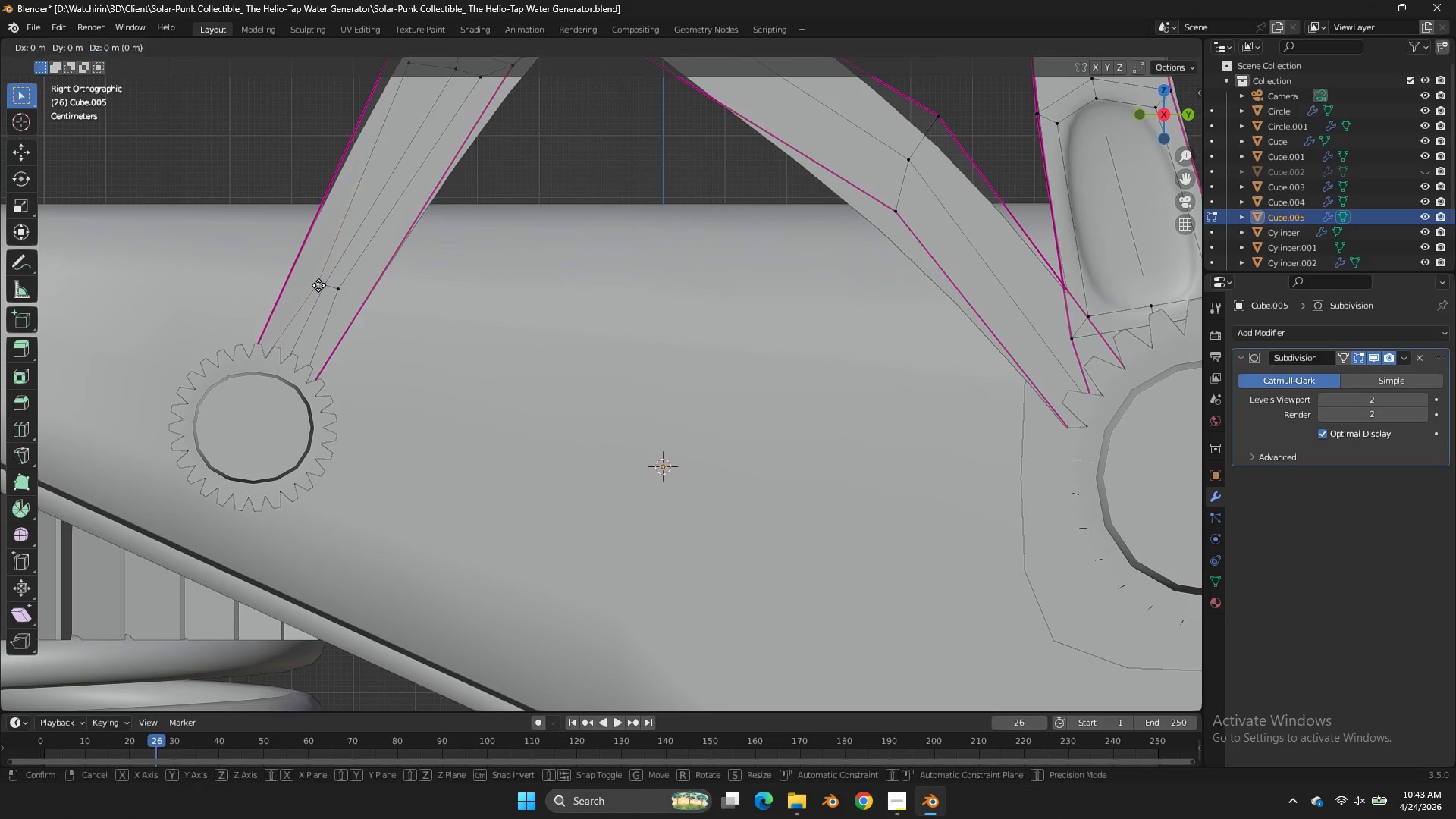 
key(G)
 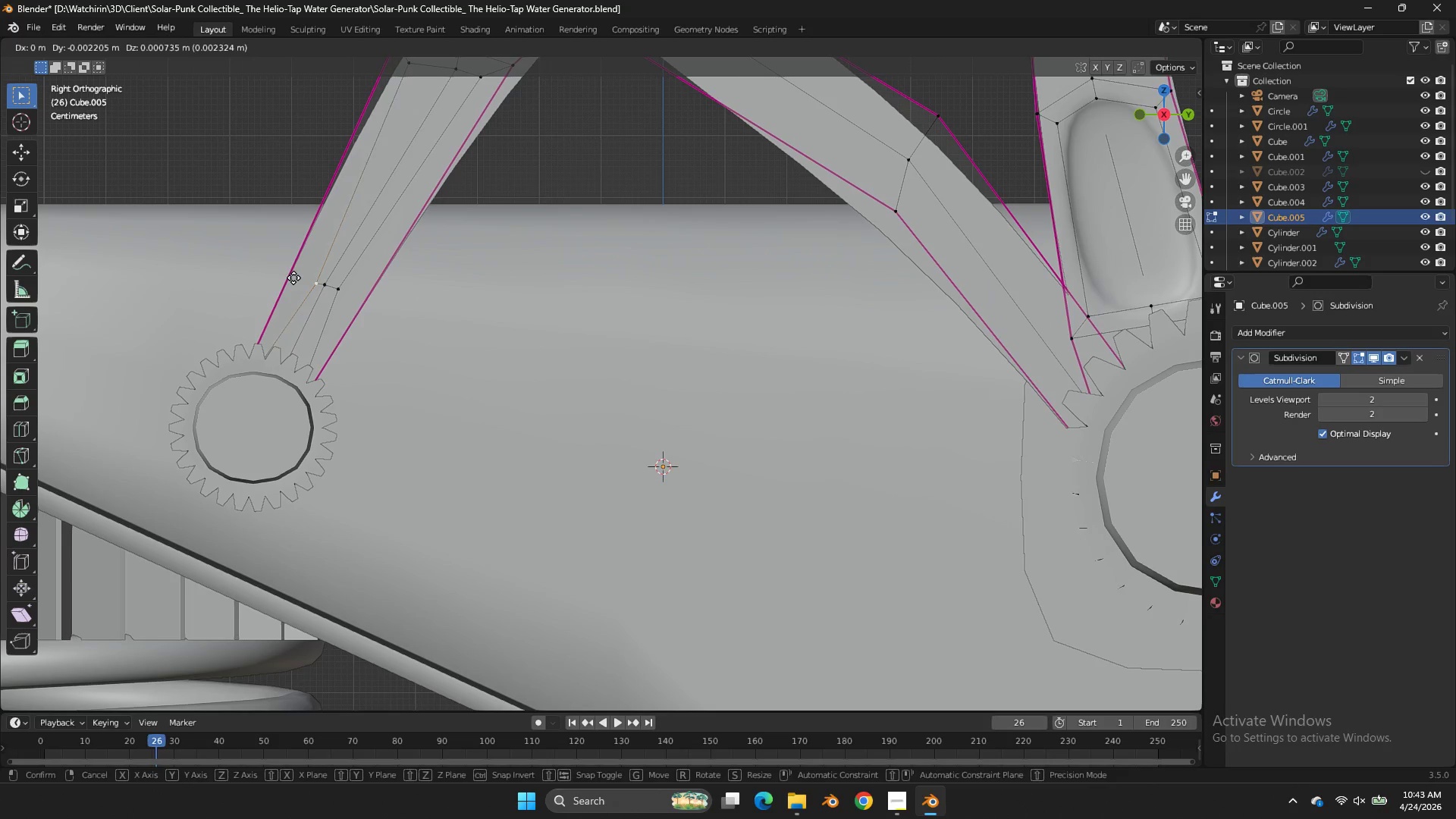 
hold_key(key=ShiftLeft, duration=0.58)
left_click_drag(start_coordinate=[272, 271], to_coordinate=[280, 271])
 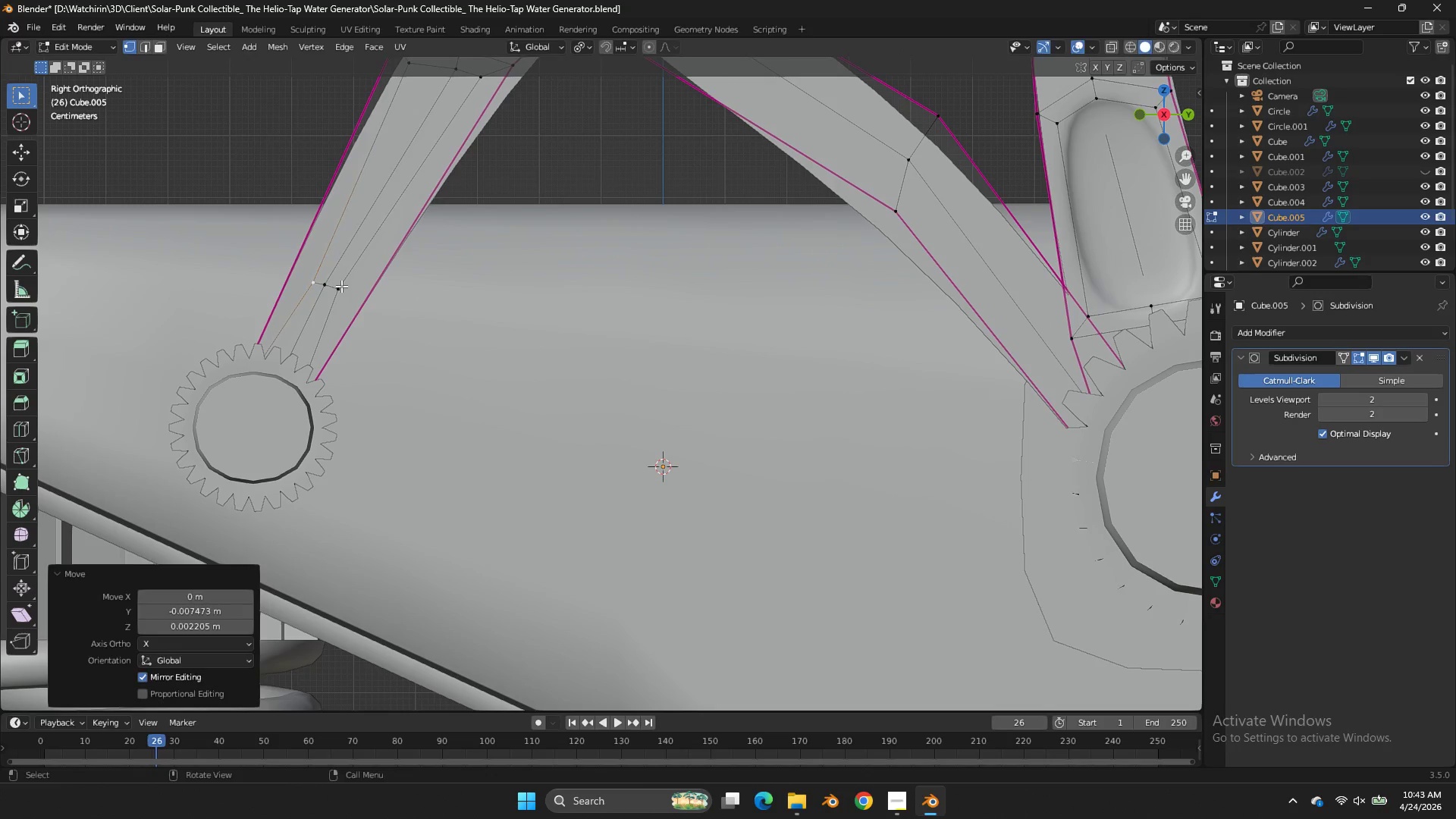 
double_click([341, 286])
 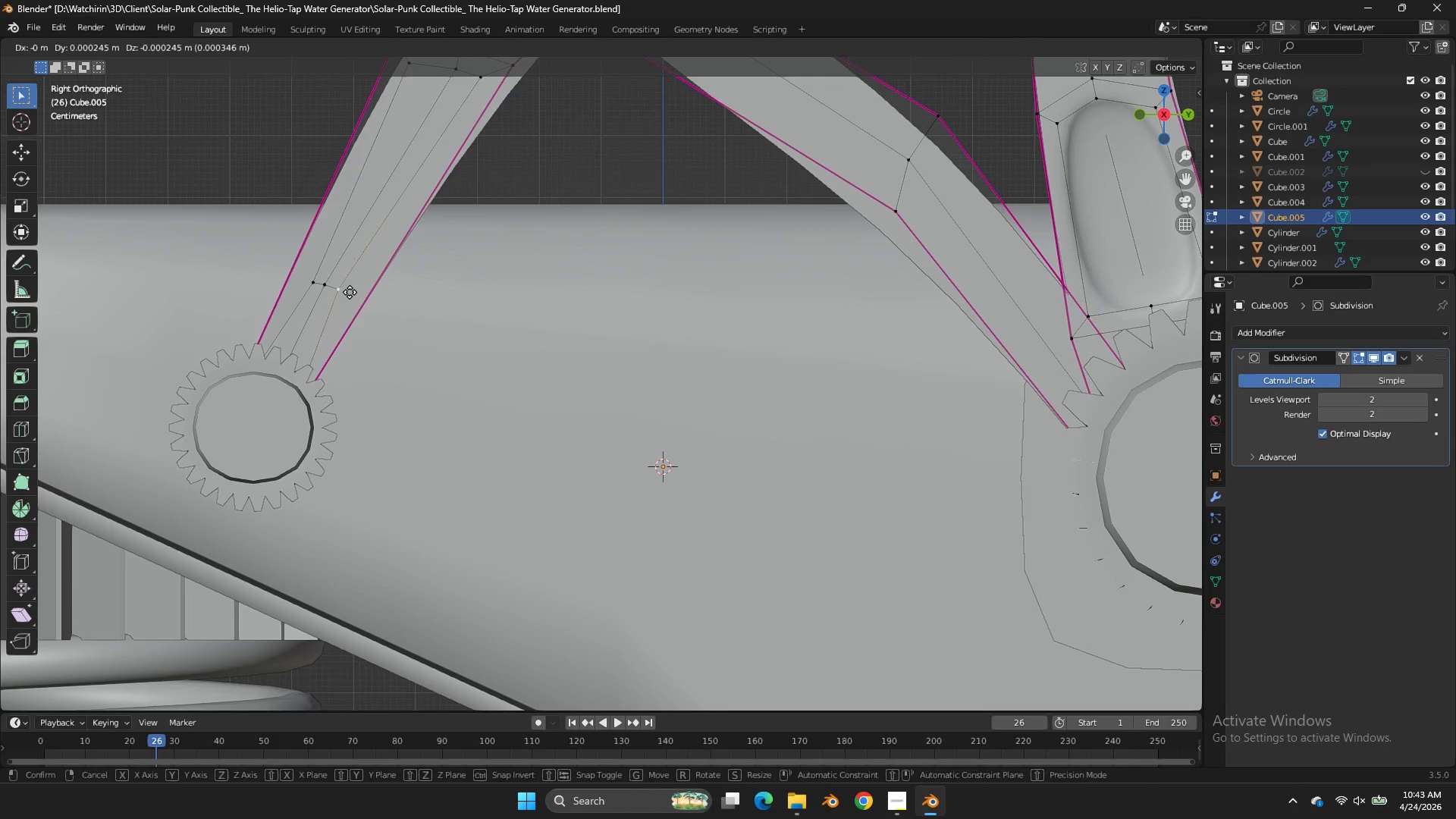 
key(G)
 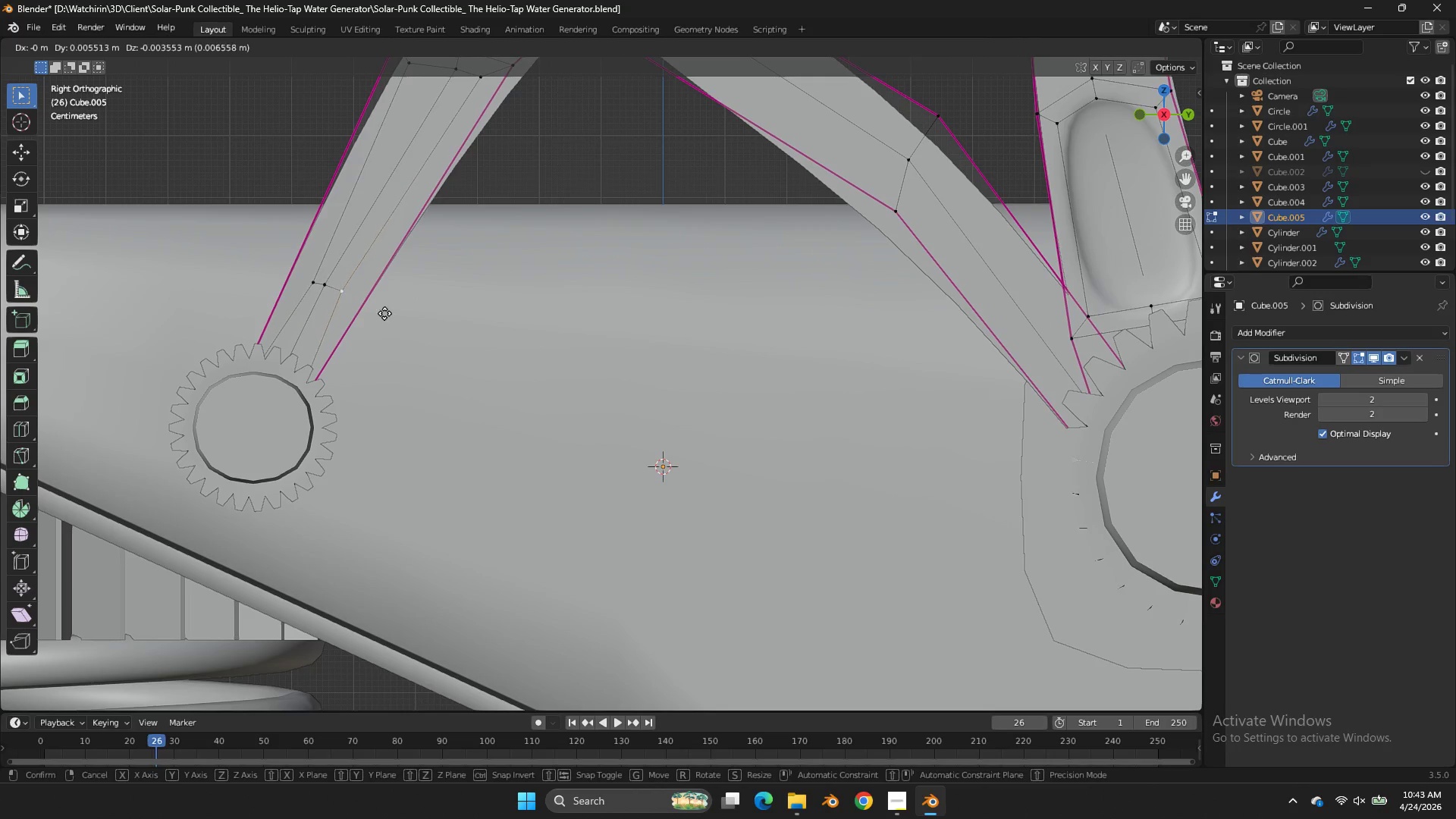 
hold_key(key=ShiftLeft, duration=0.53)
 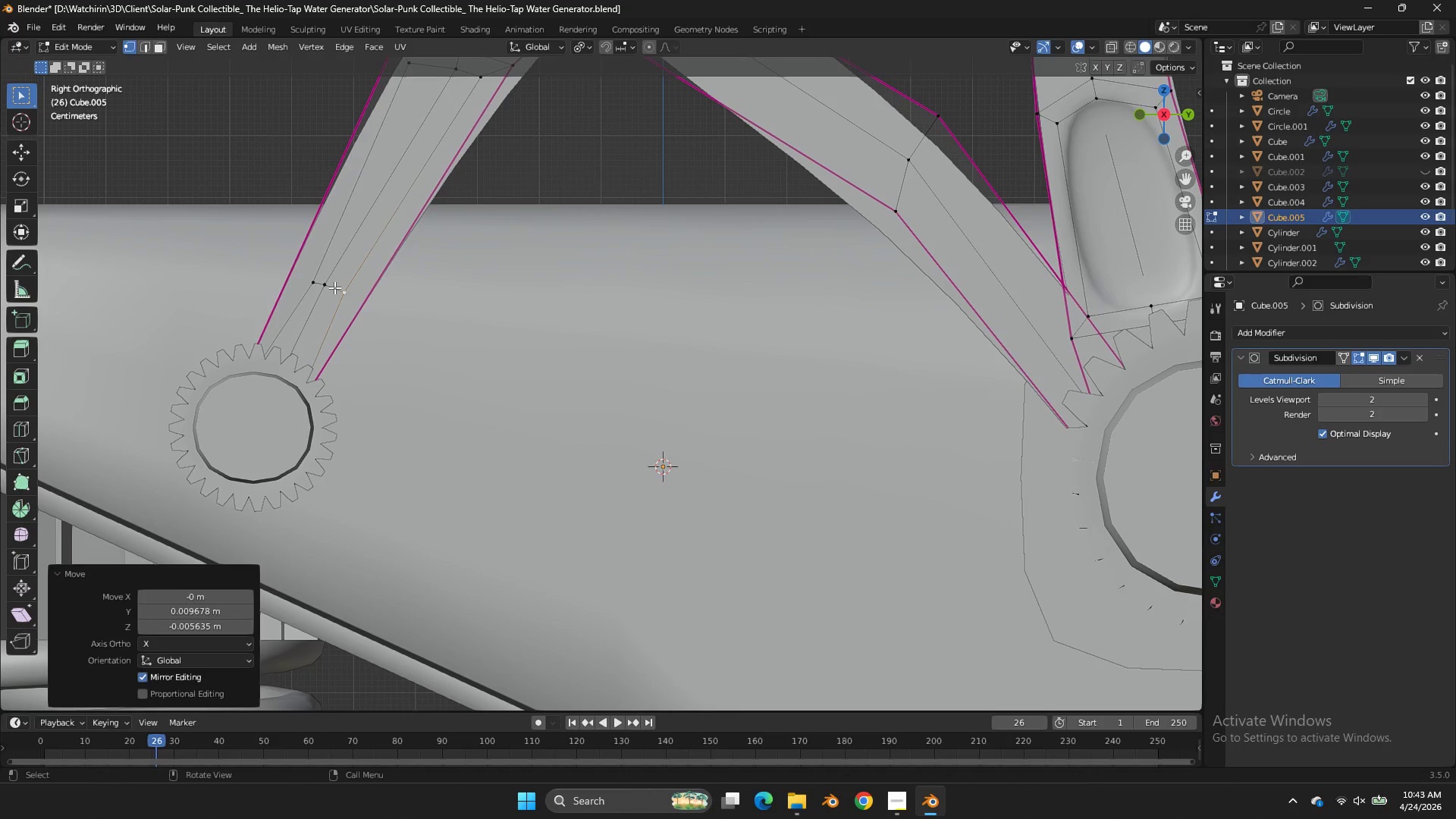 
double_click([334, 287])
 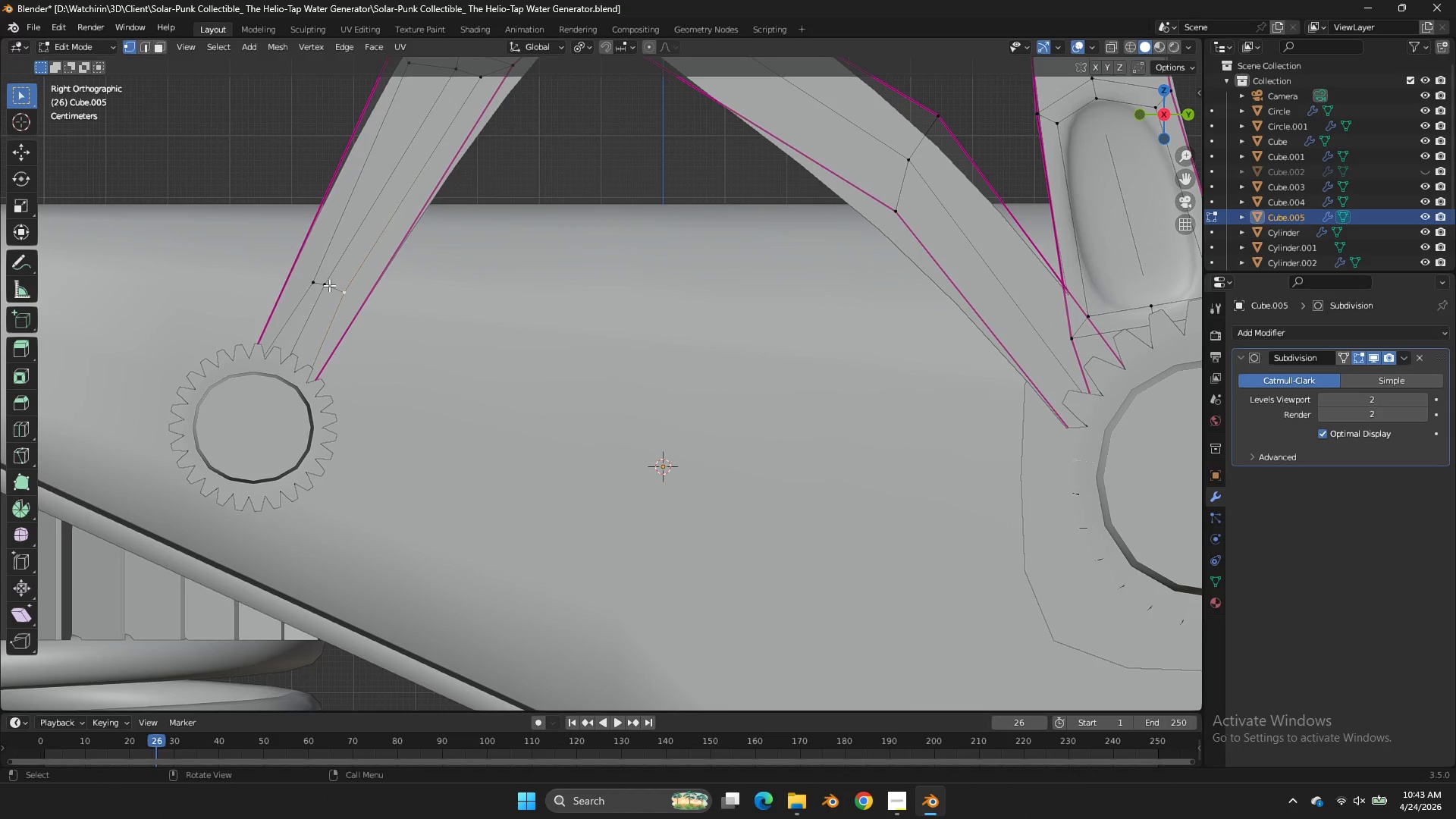 
triple_click([329, 285])
 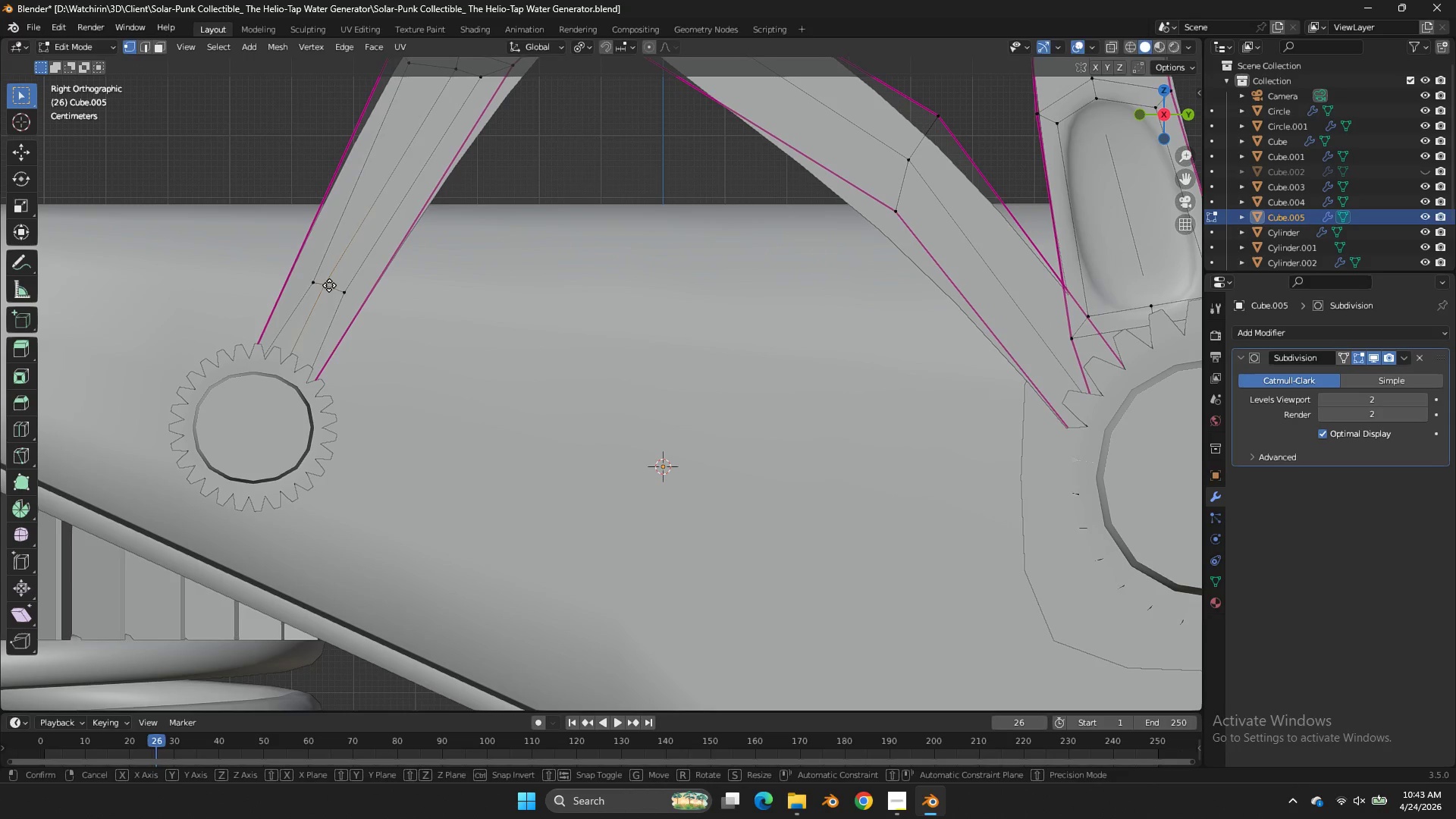 
key(G)
 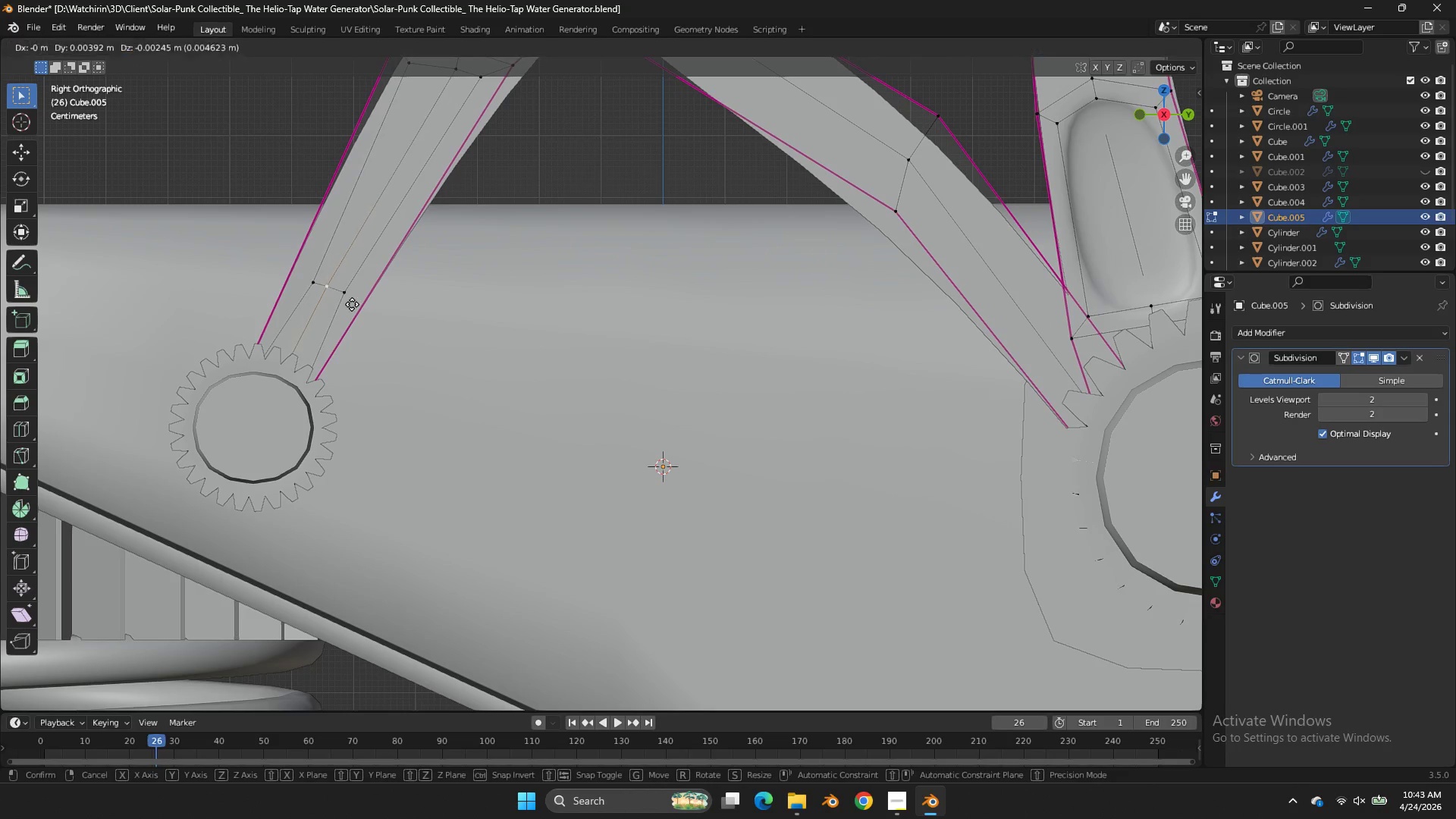 
hold_key(key=ShiftLeft, duration=0.62)
left_click([374, 317])
 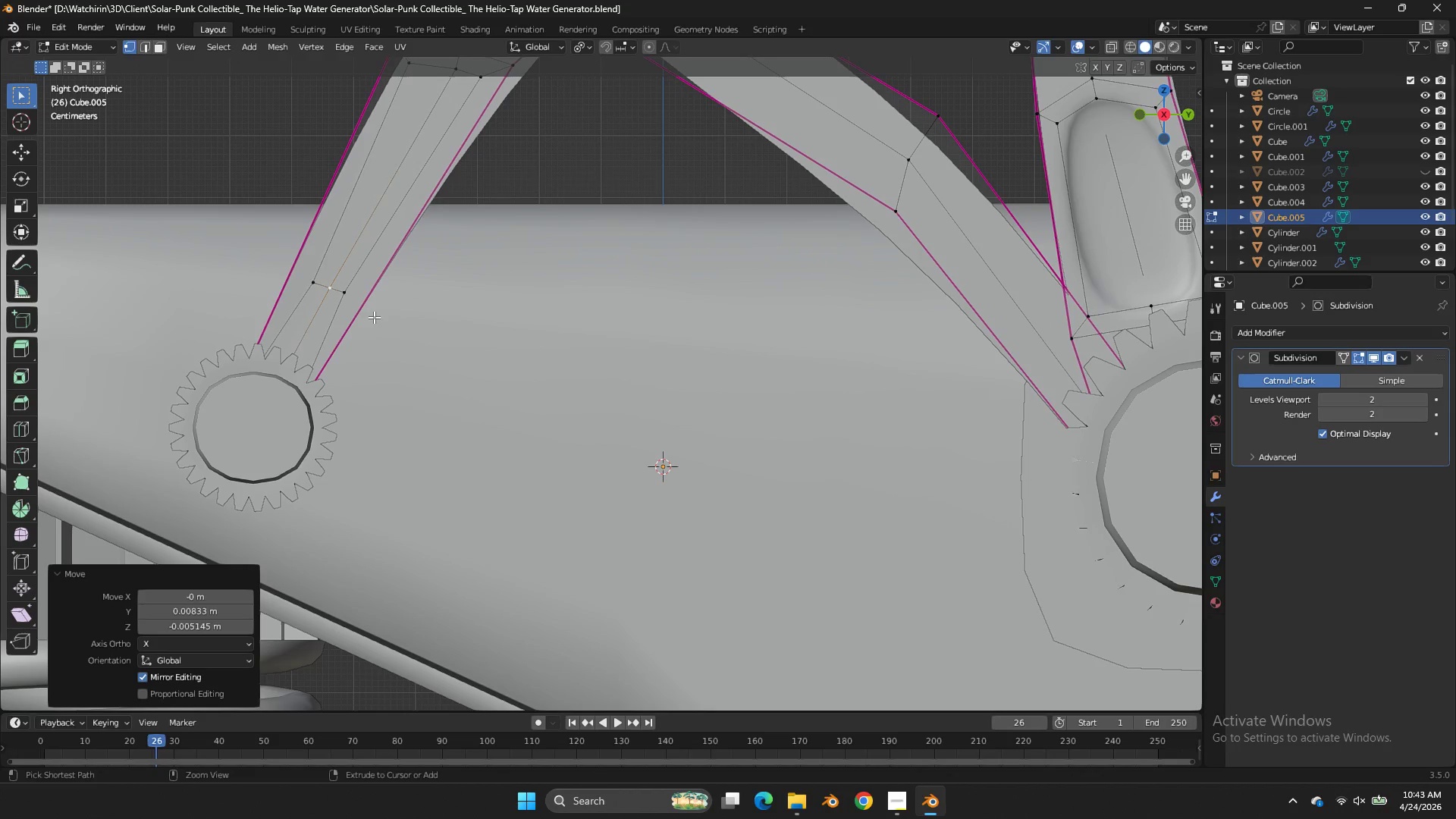 
key(Control+S)
 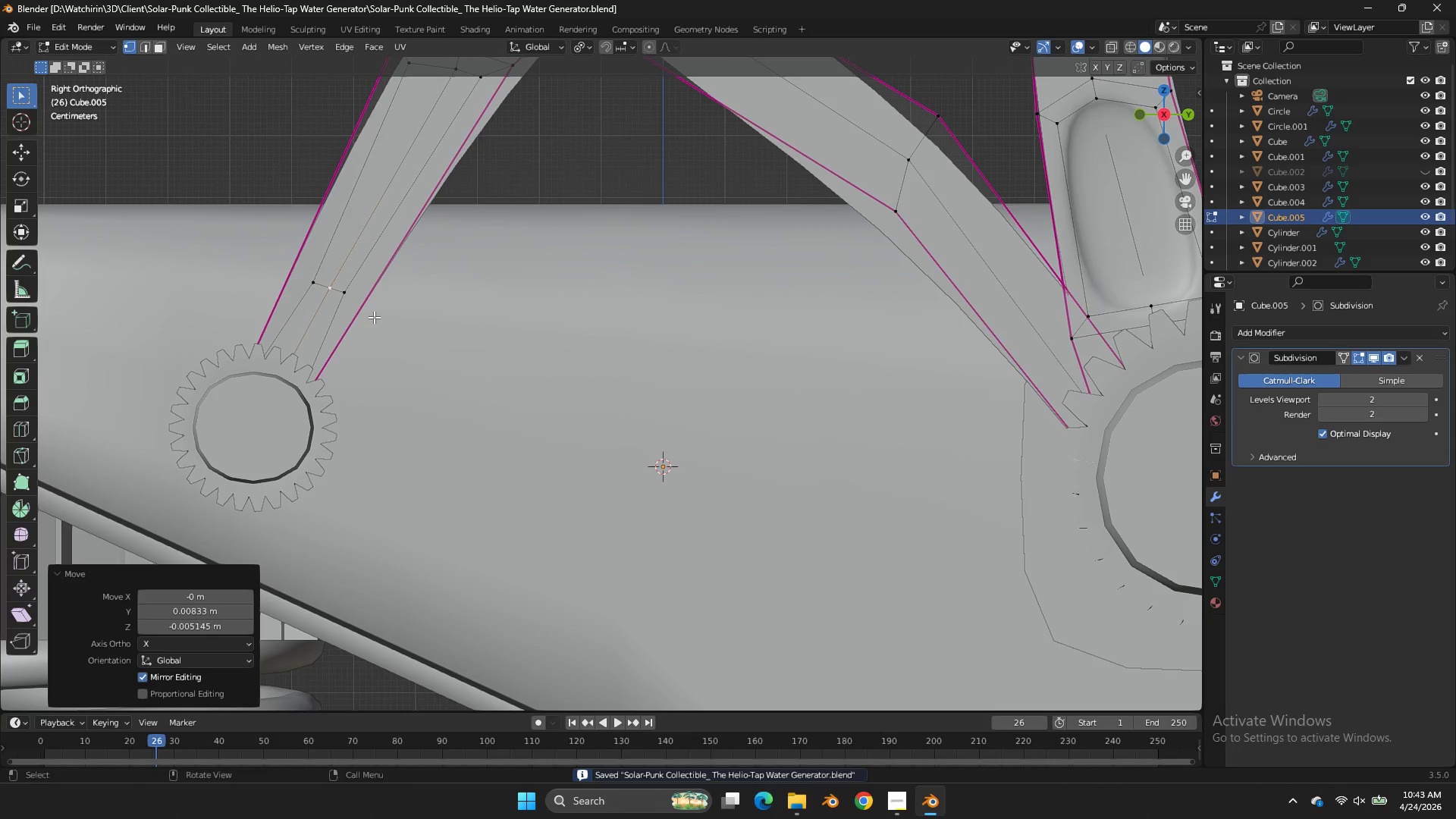 
wait(5.06)
 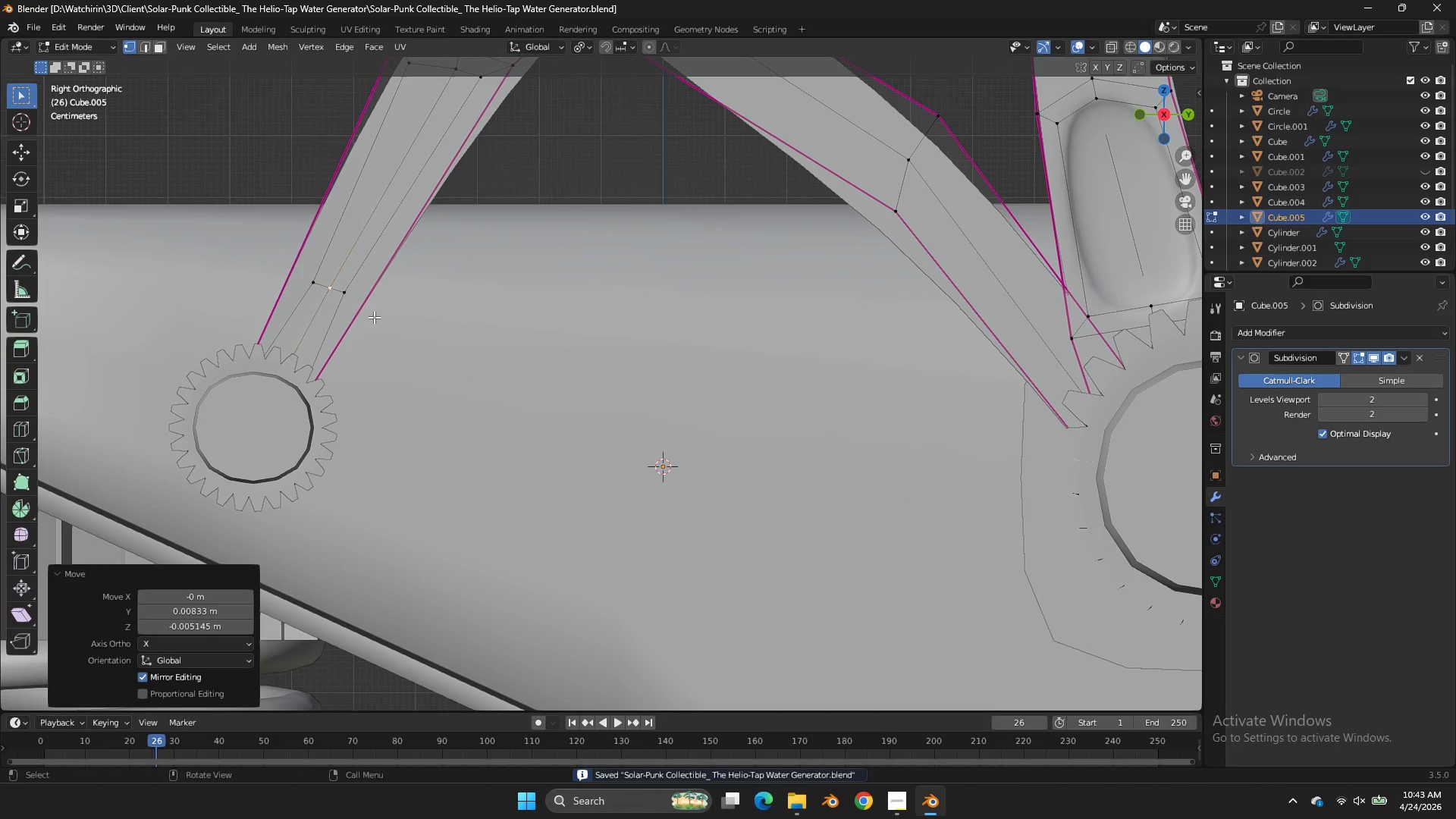 
scroll: coordinate [380, 281], scroll_direction: down, amount: 3.0
 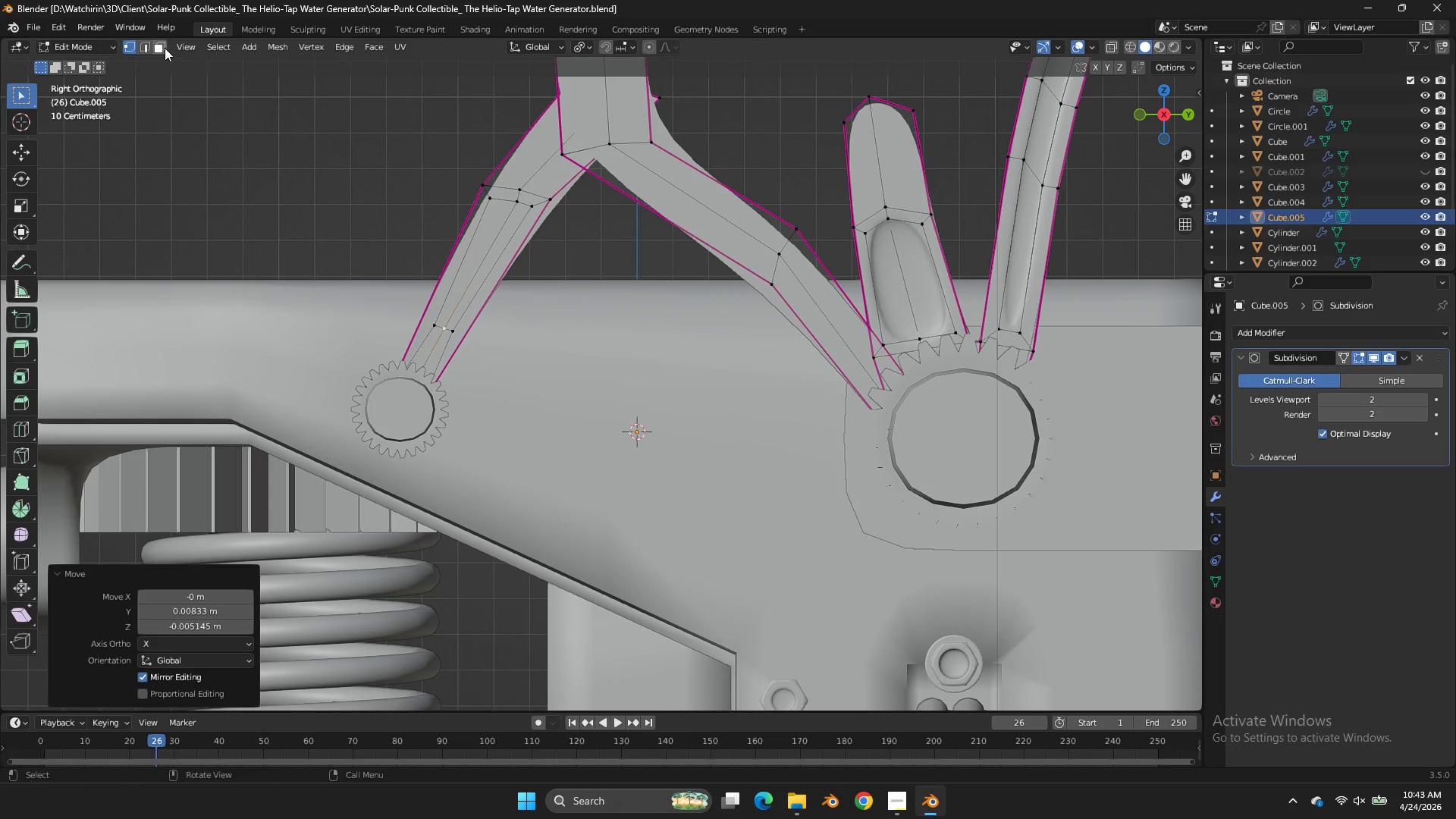 
left_click([163, 47])
 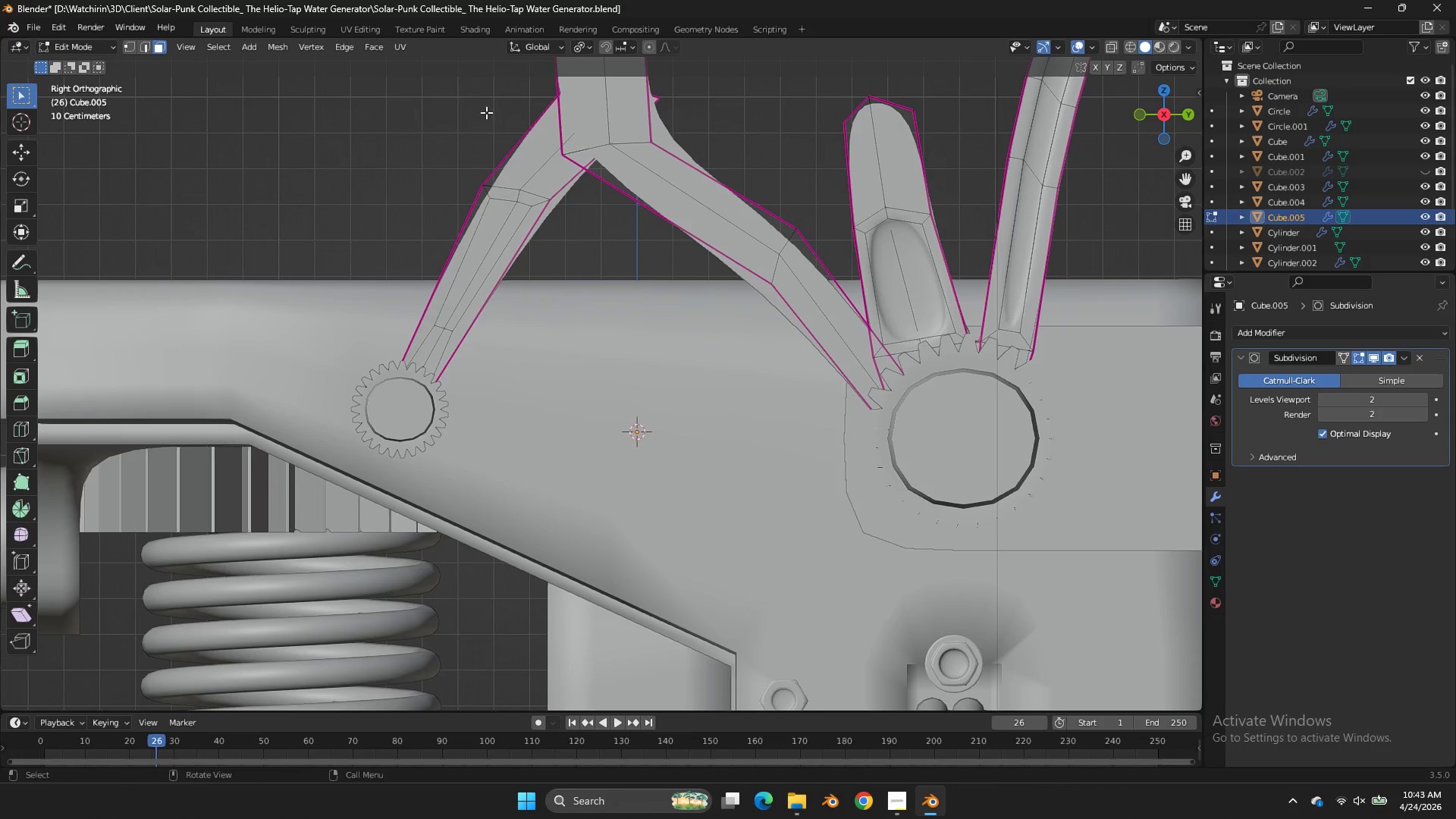 
left_click([498, 221])
 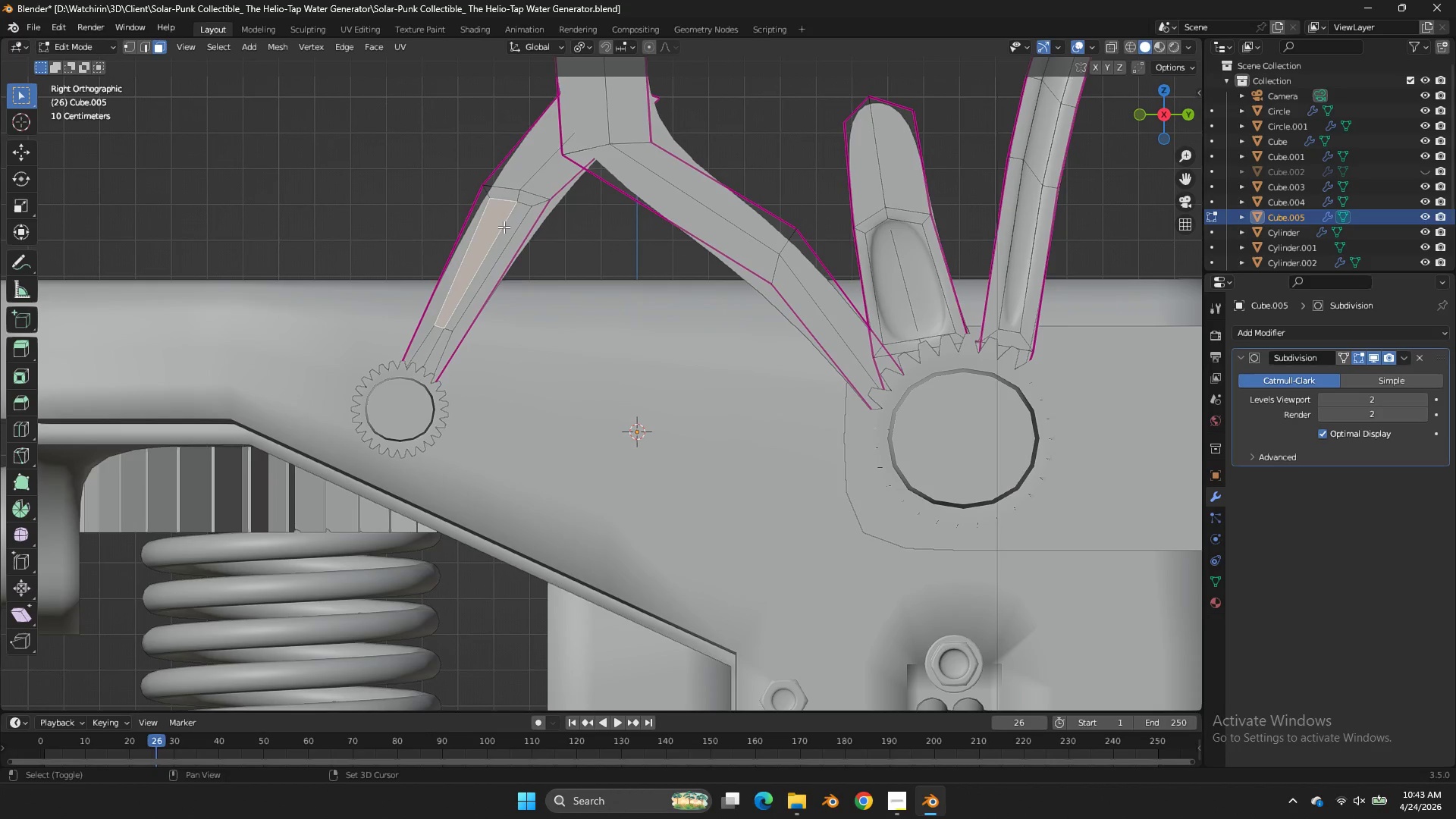 
hold_key(key=ShiftLeft, duration=0.83)
double_click([504, 227])
 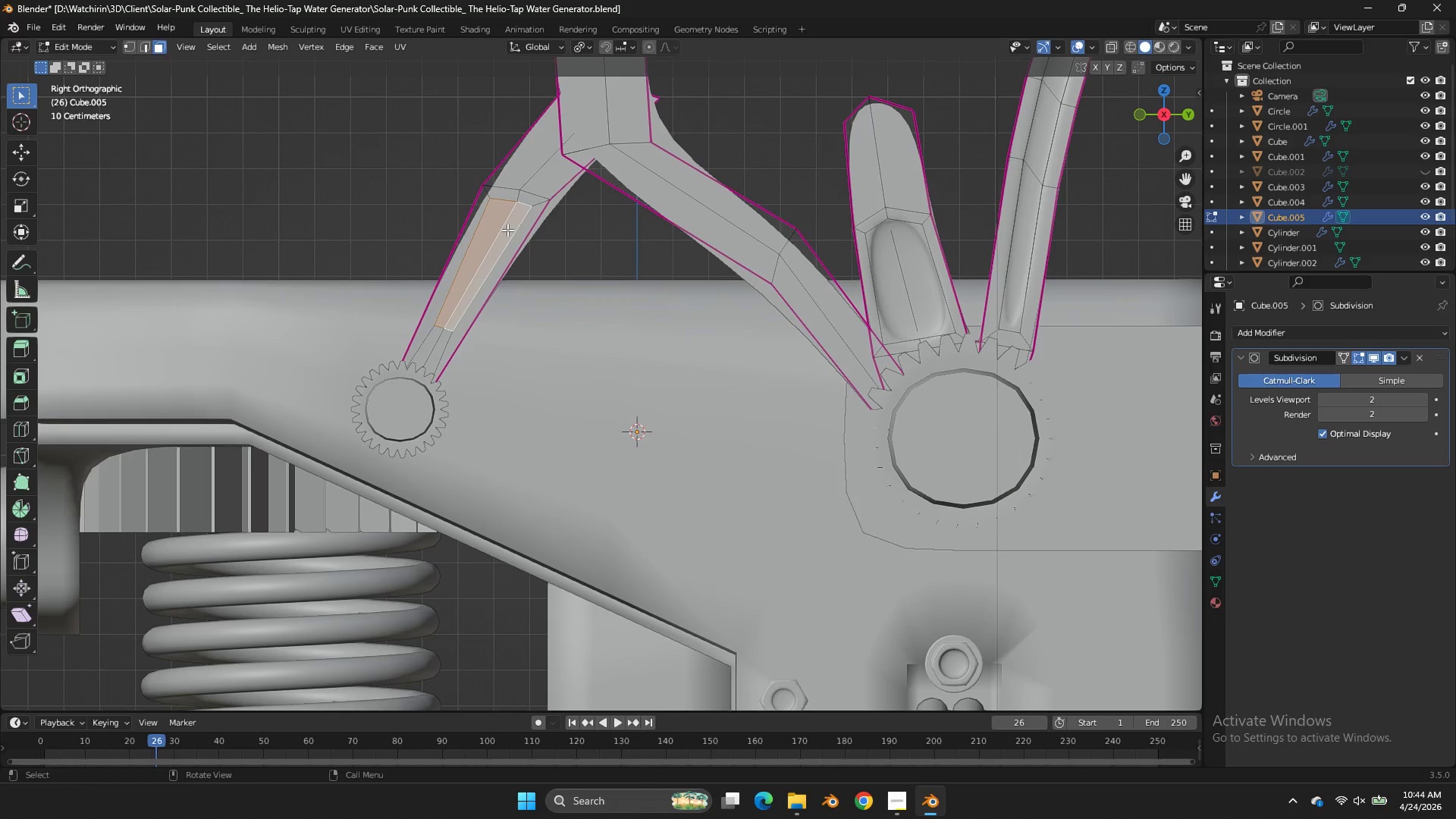 
wait(11.31)
 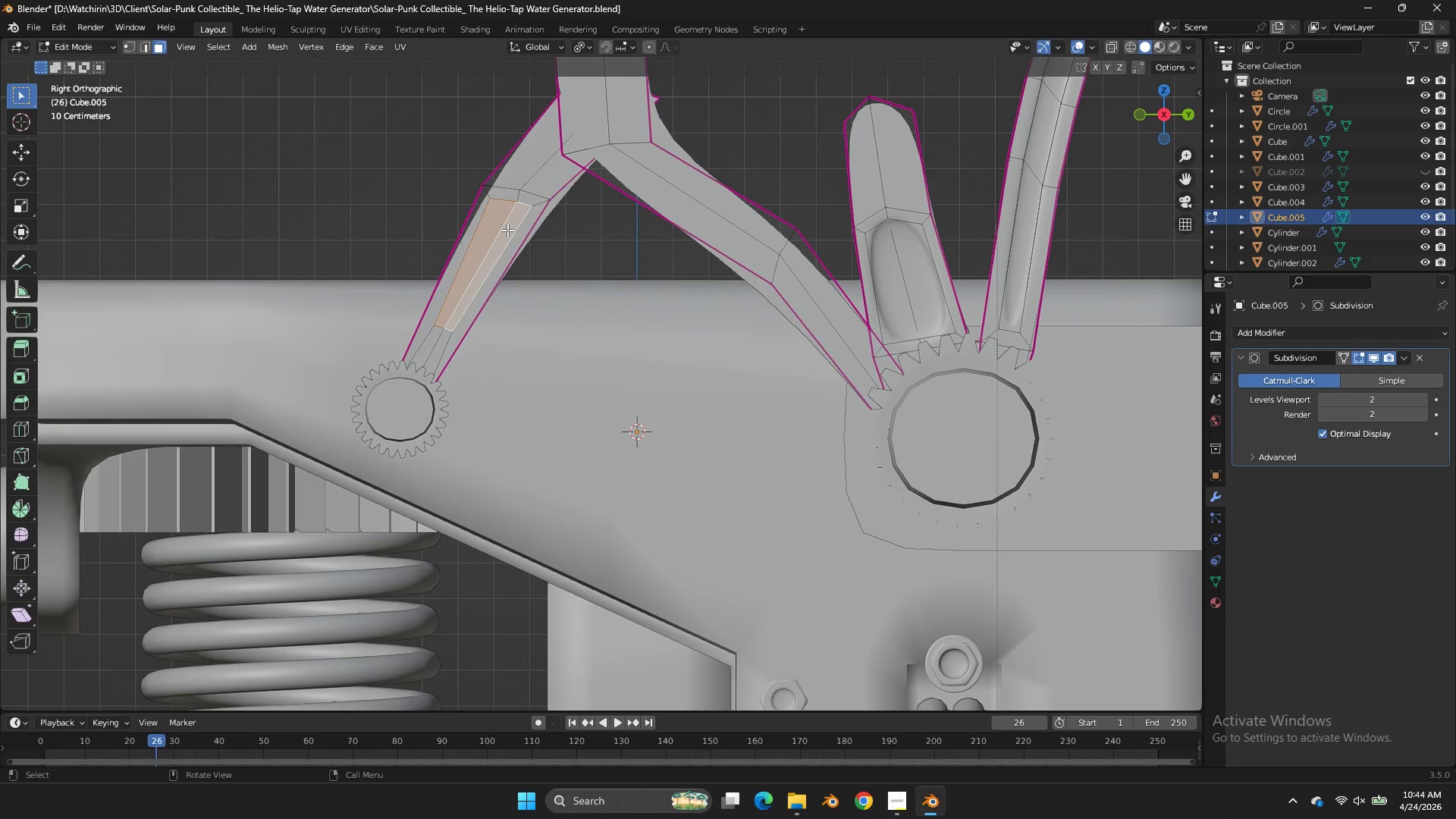 
left_click([1141, 104])
 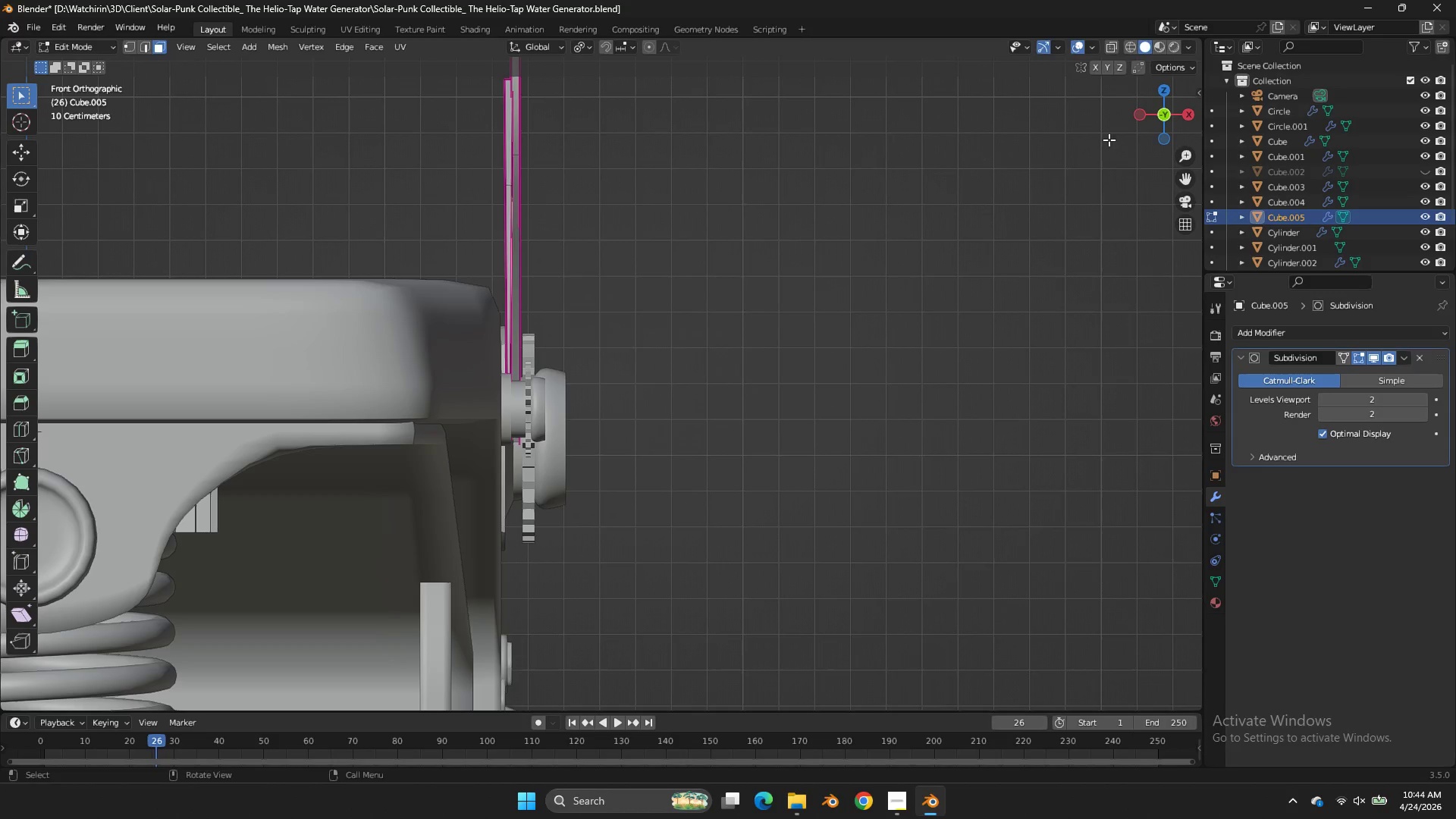 
key(E)
 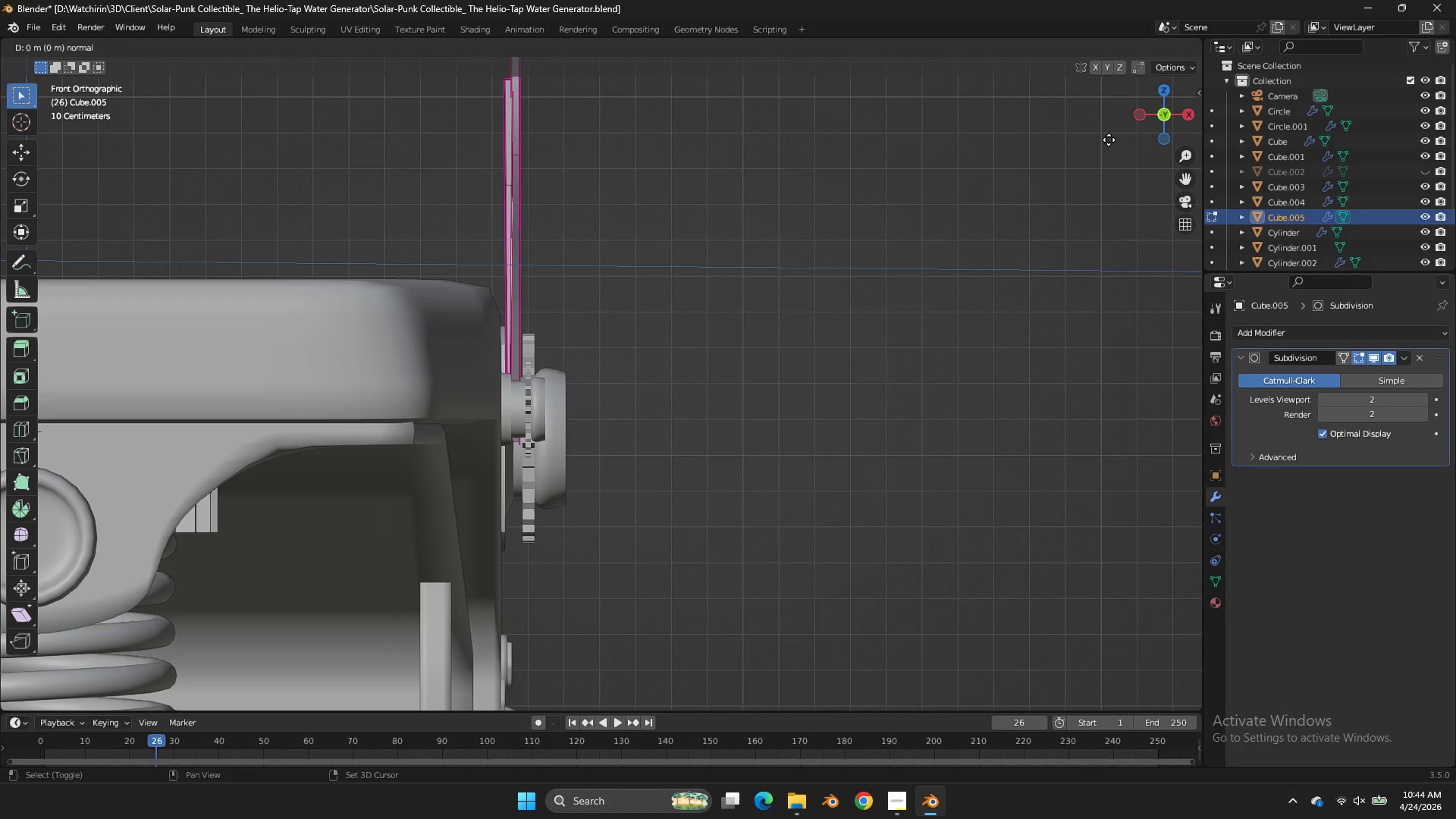 
hold_key(key=ShiftLeft, duration=0.69)
left_click([1064, 140])
 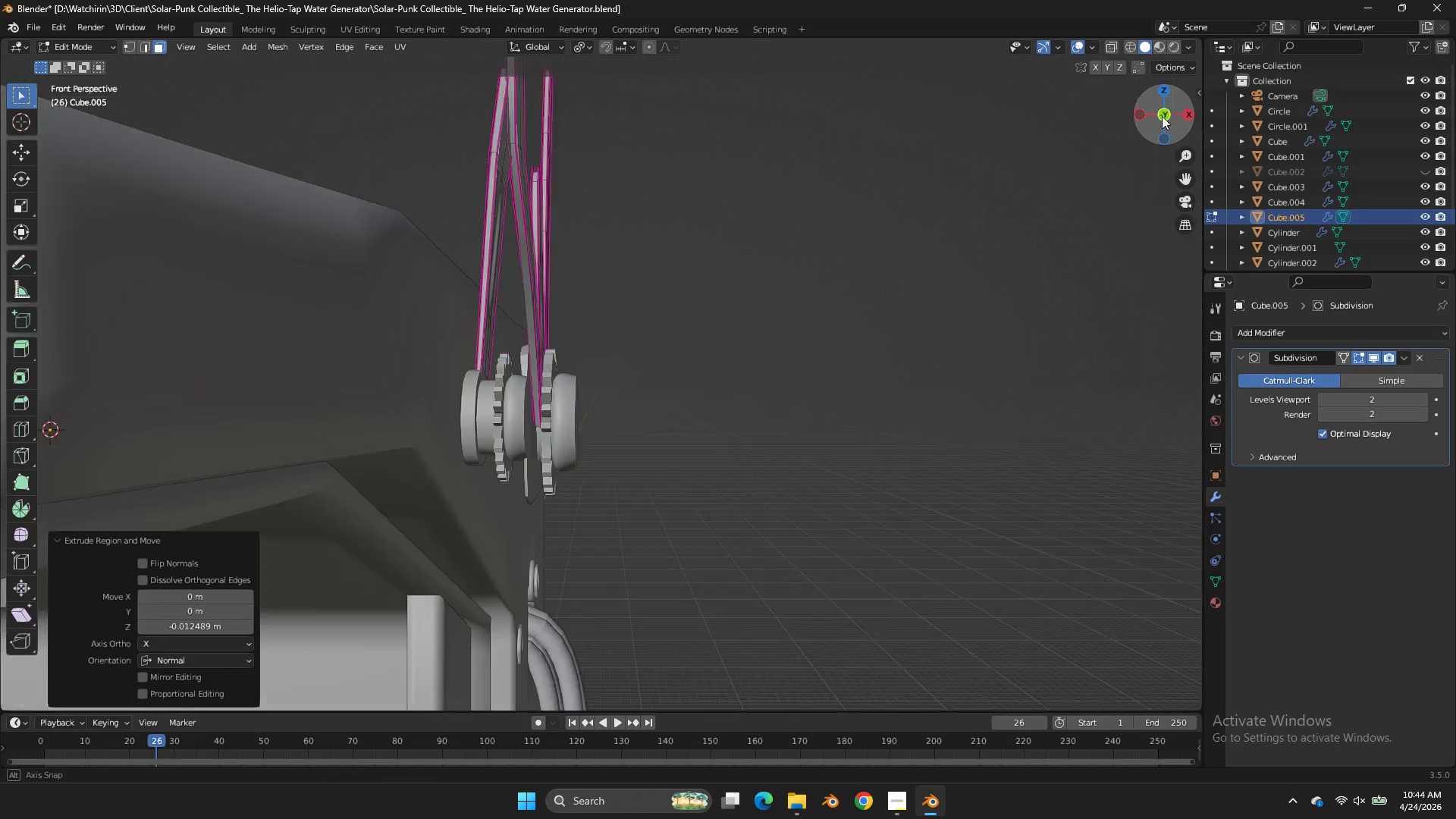 
left_click_drag(start_coordinate=[1171, 112], to_coordinate=[1090, 173])
 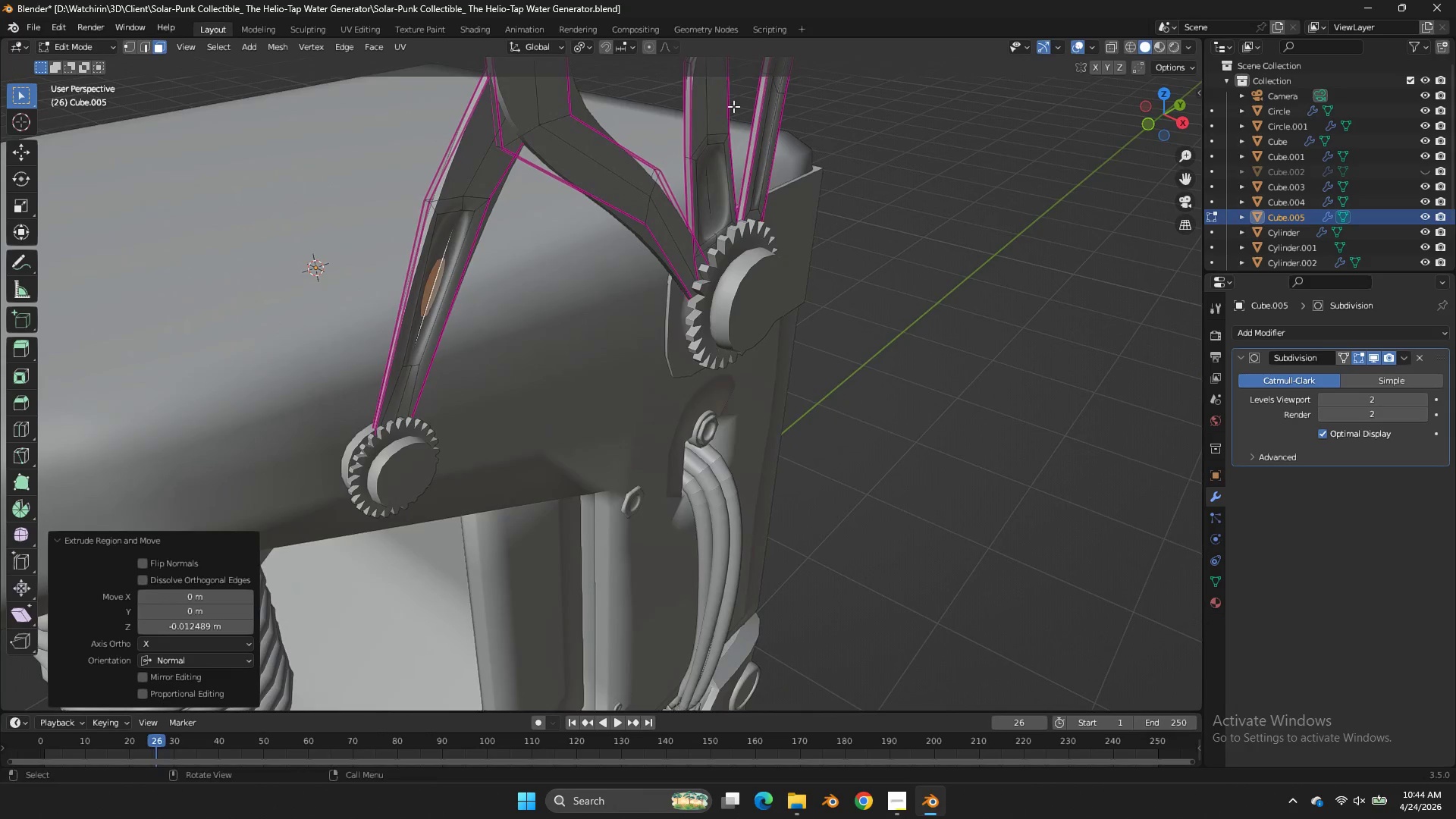 
type(gx)
 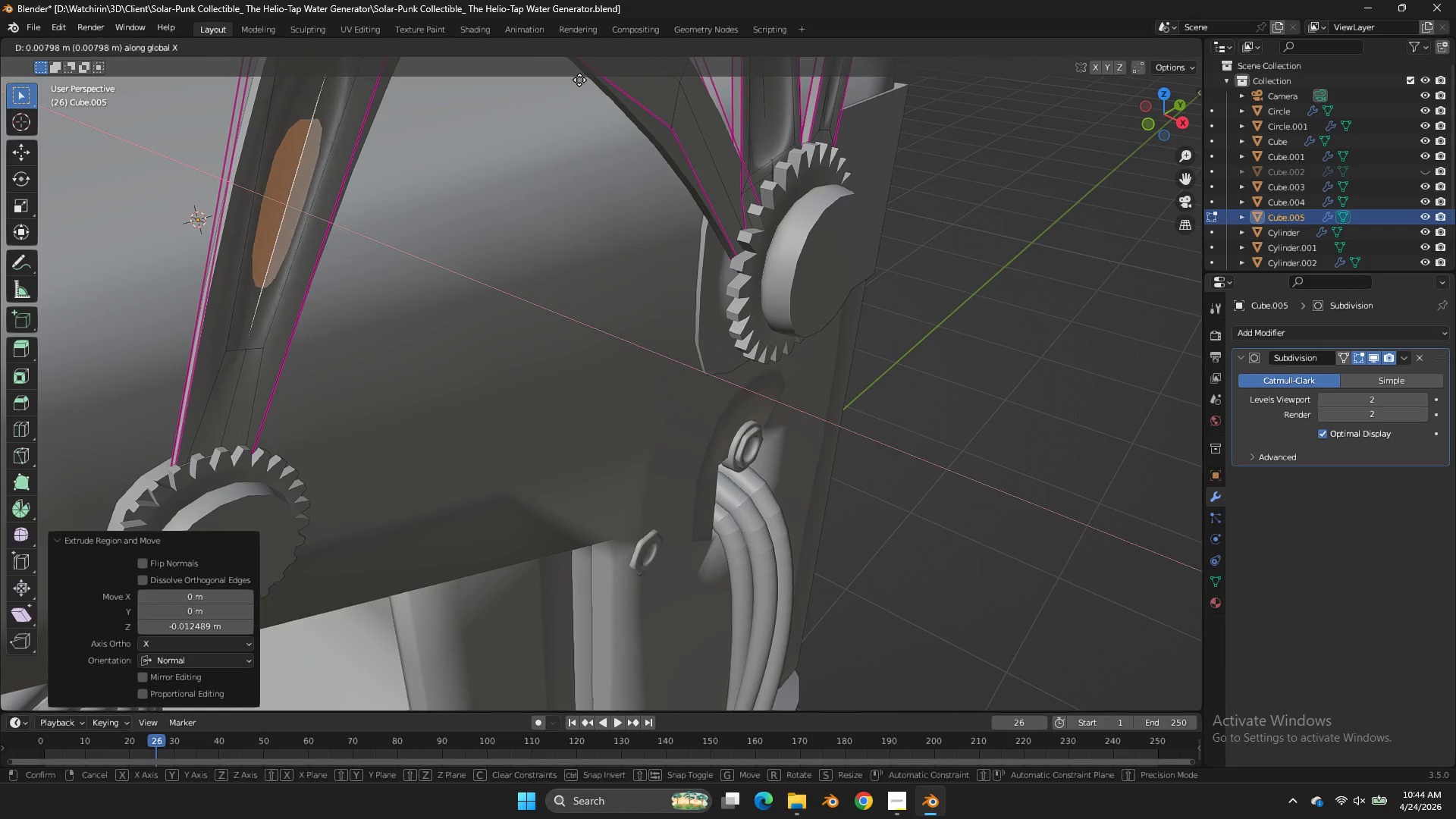 
scroll: coordinate [731, 106], scroll_direction: up, amount: 3.0
 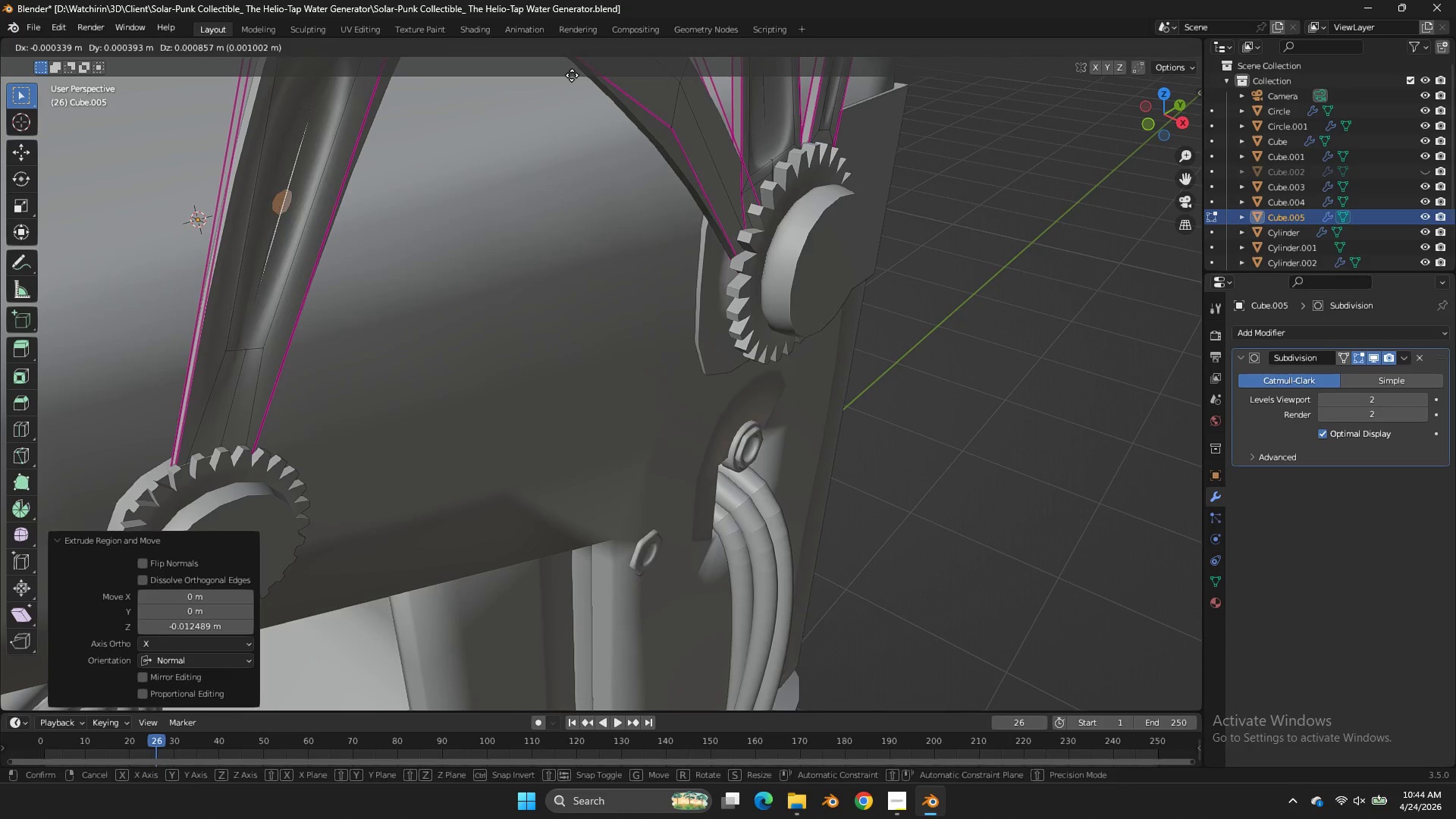 
hold_key(key=ShiftLeft, duration=1.28)
left_click([557, 75])
 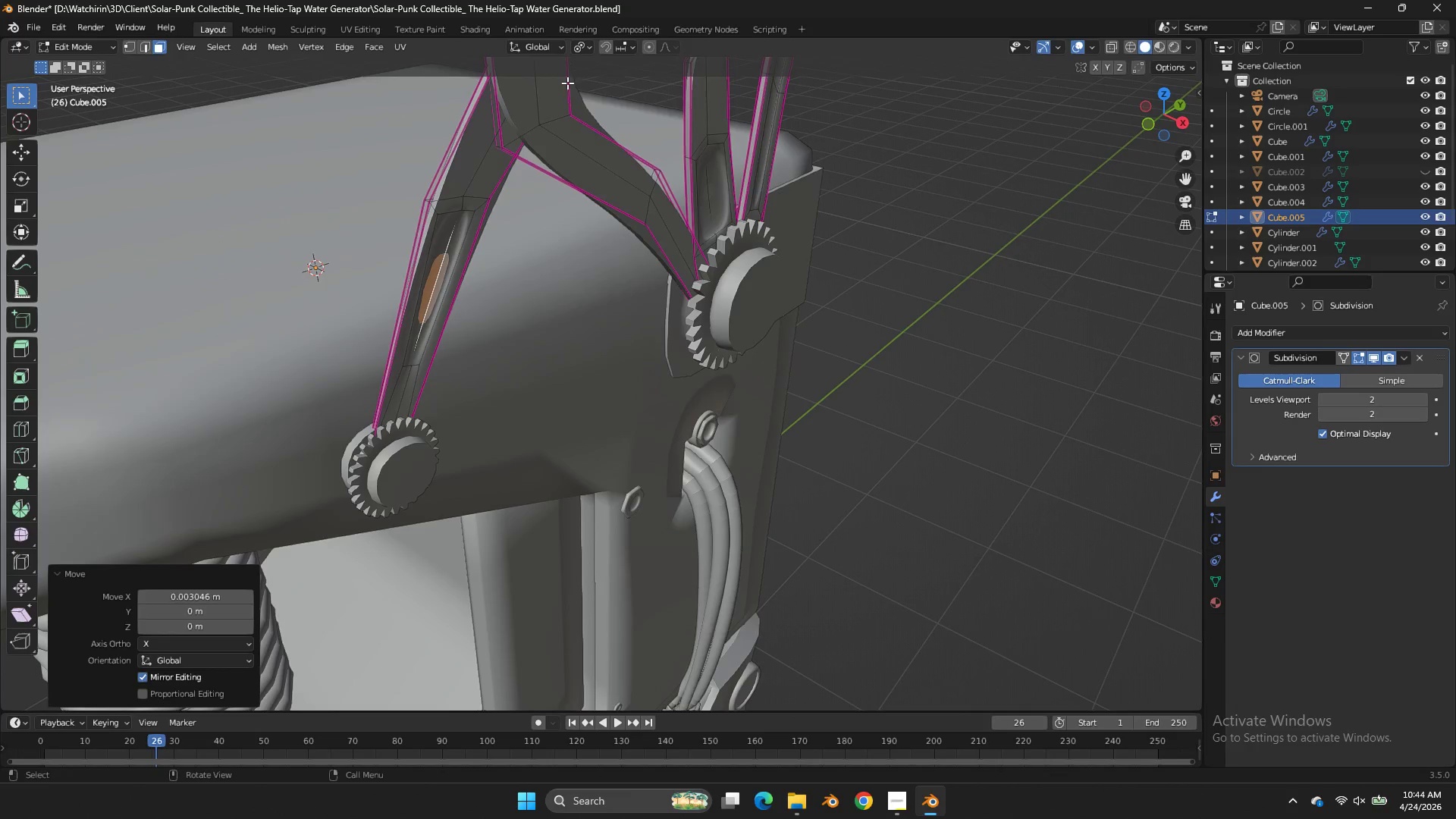 
key(Tab)
 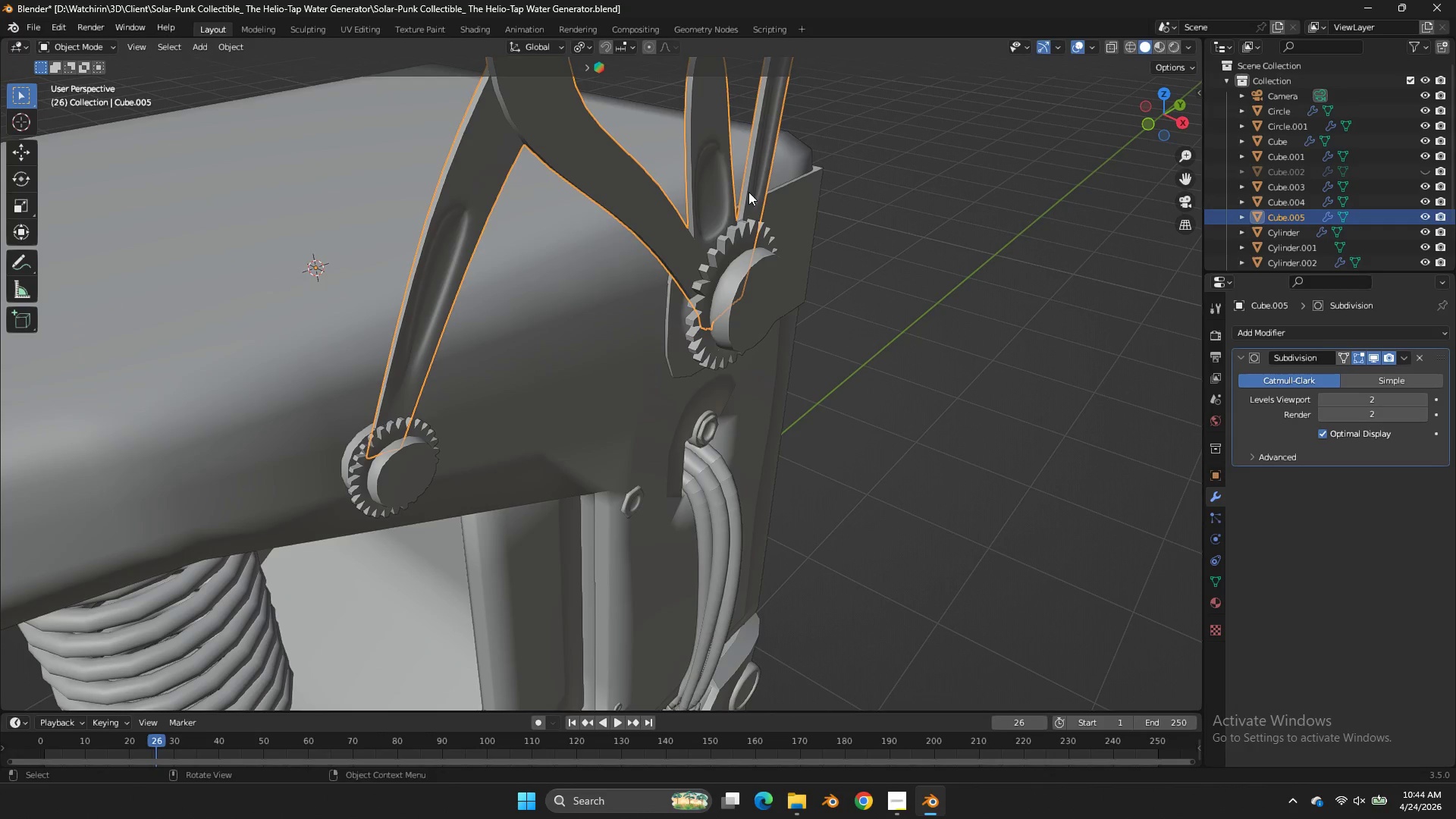 
scroll: coordinate [562, 79], scroll_direction: down, amount: 3.0
 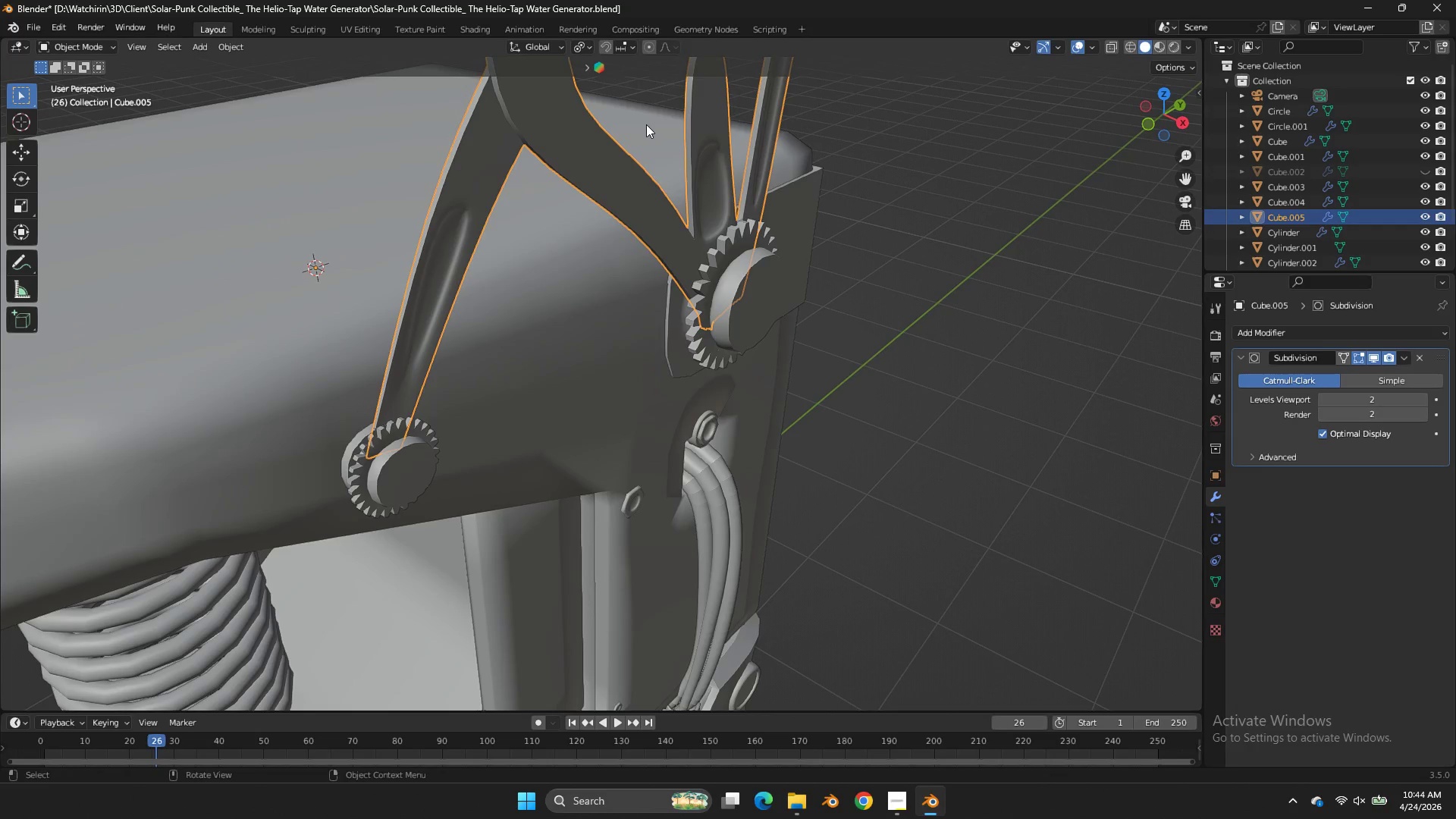 
key(Control+S)
 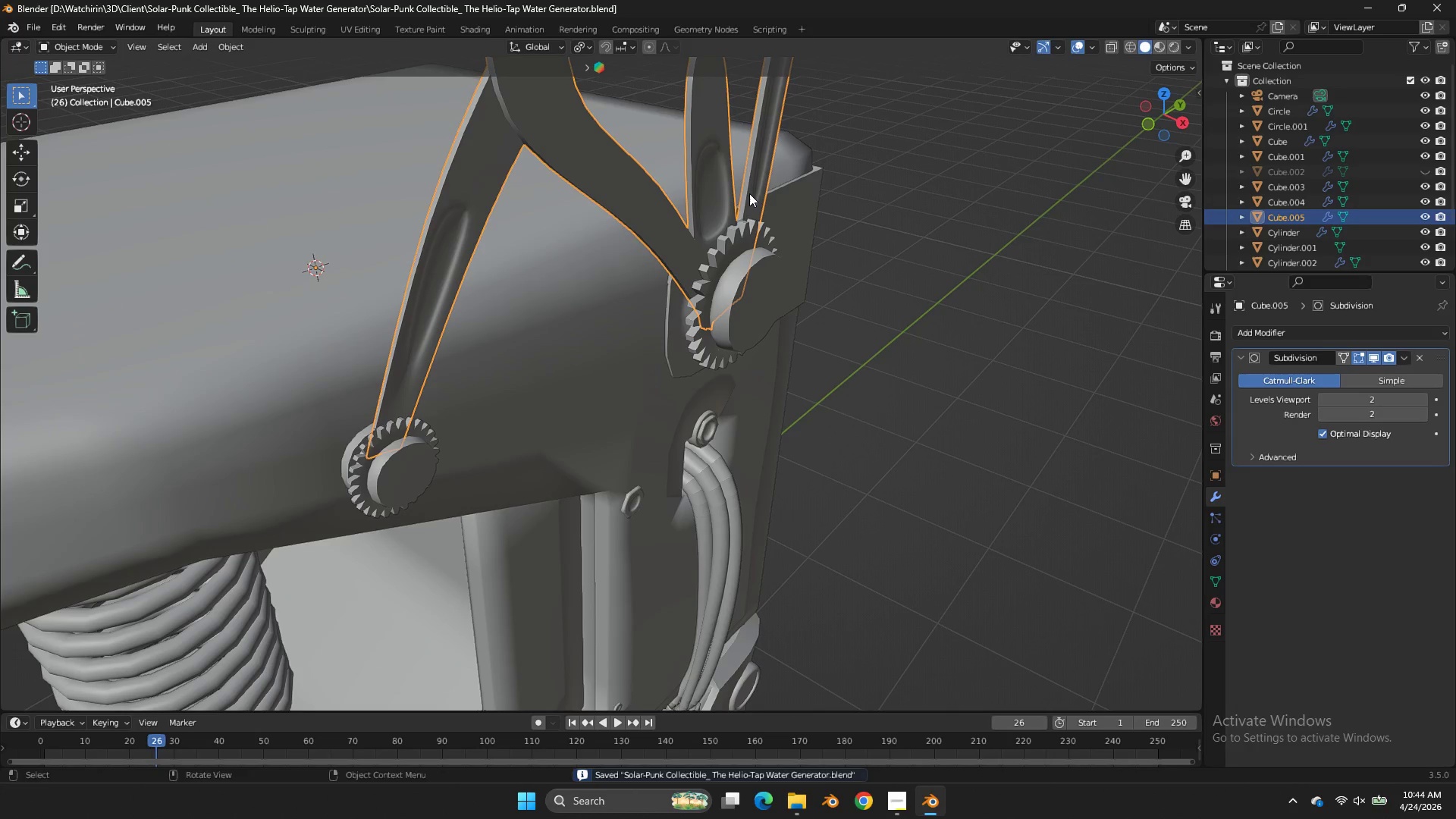 
scroll: coordinate [749, 193], scroll_direction: down, amount: 2.0
 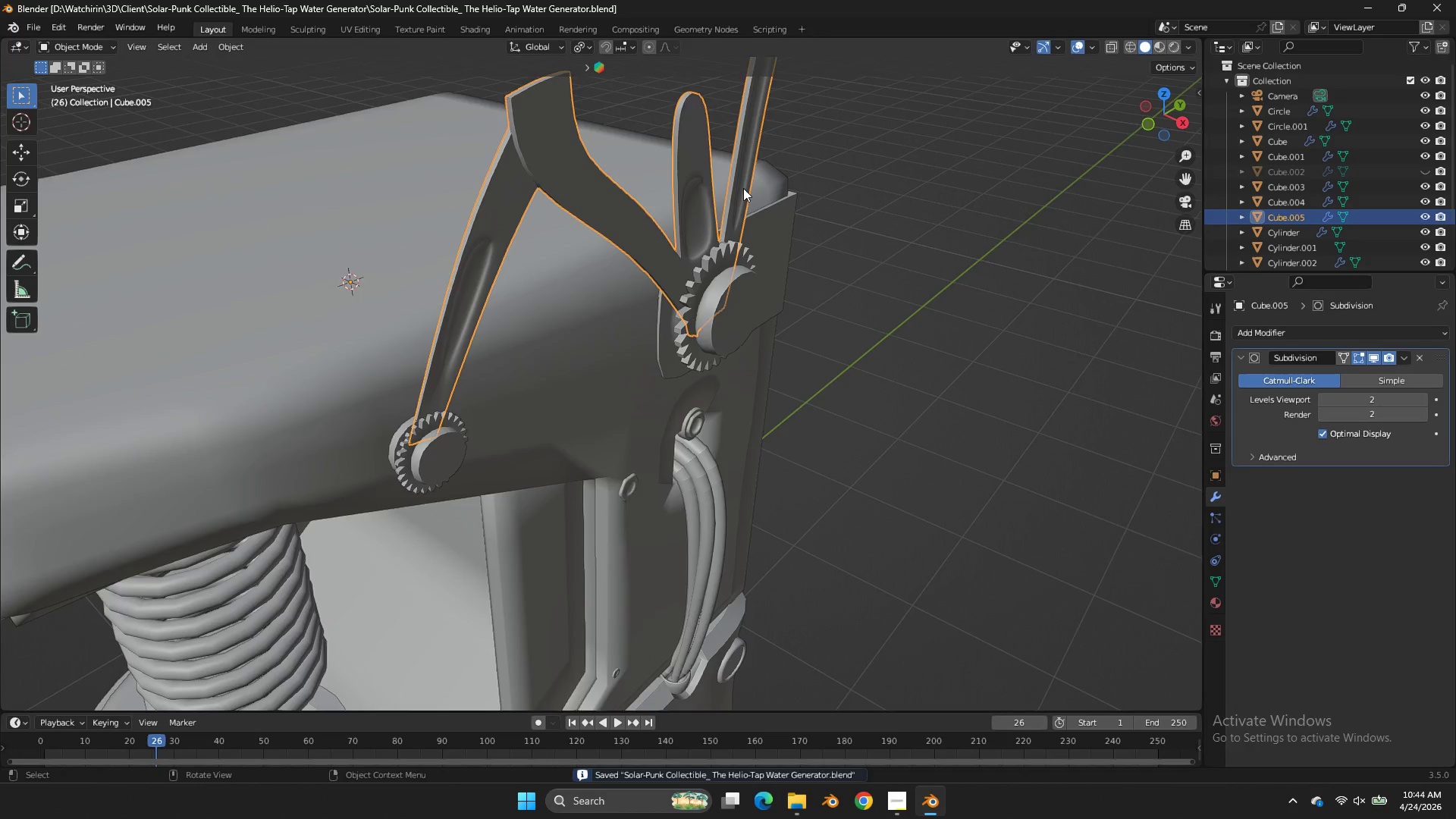 
scroll: coordinate [743, 188], scroll_direction: up, amount: 2.0
 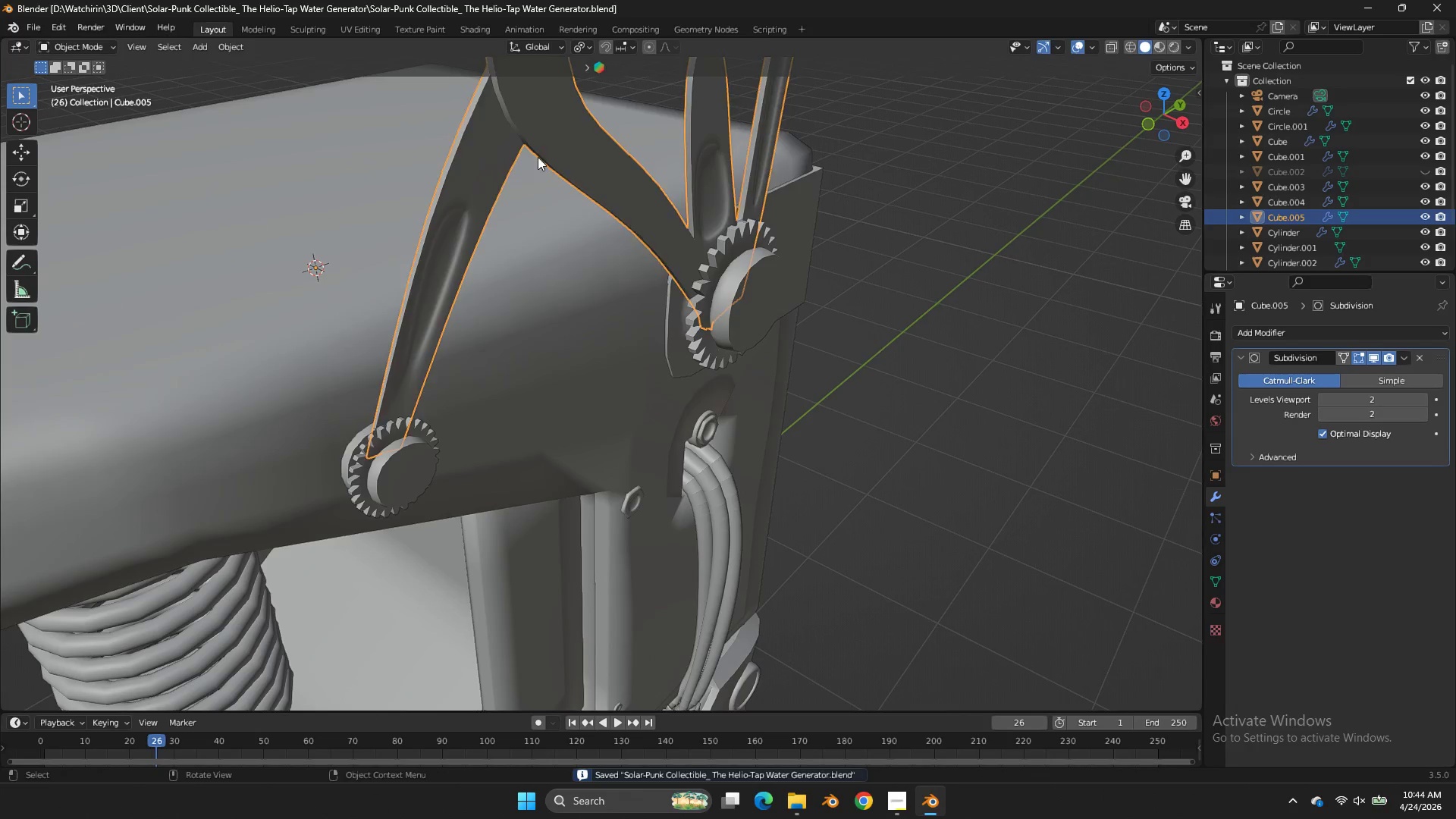 
key(Tab)
 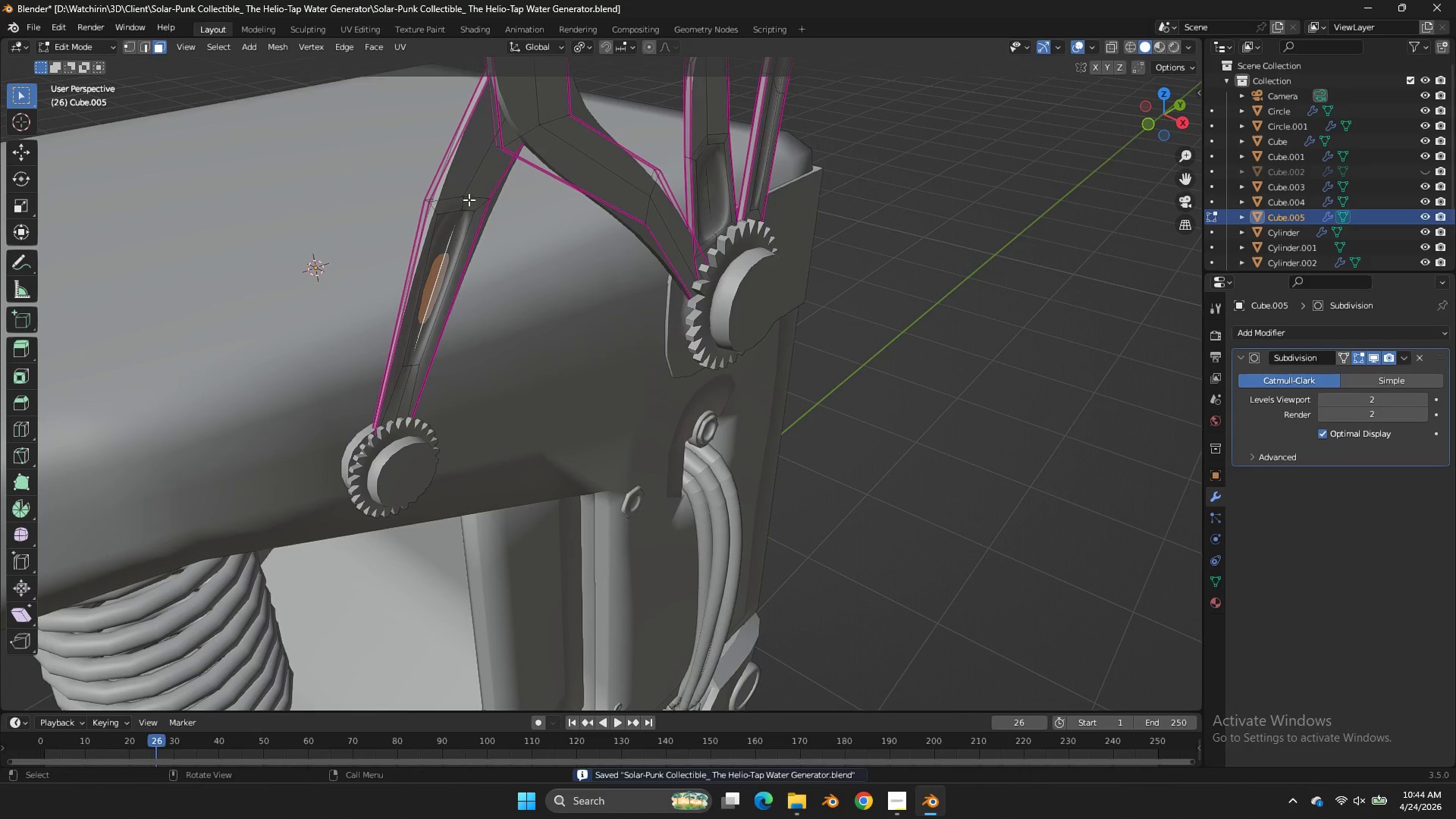 
hold_key(key=AltLeft, duration=2.06)
left_click([456, 193])
 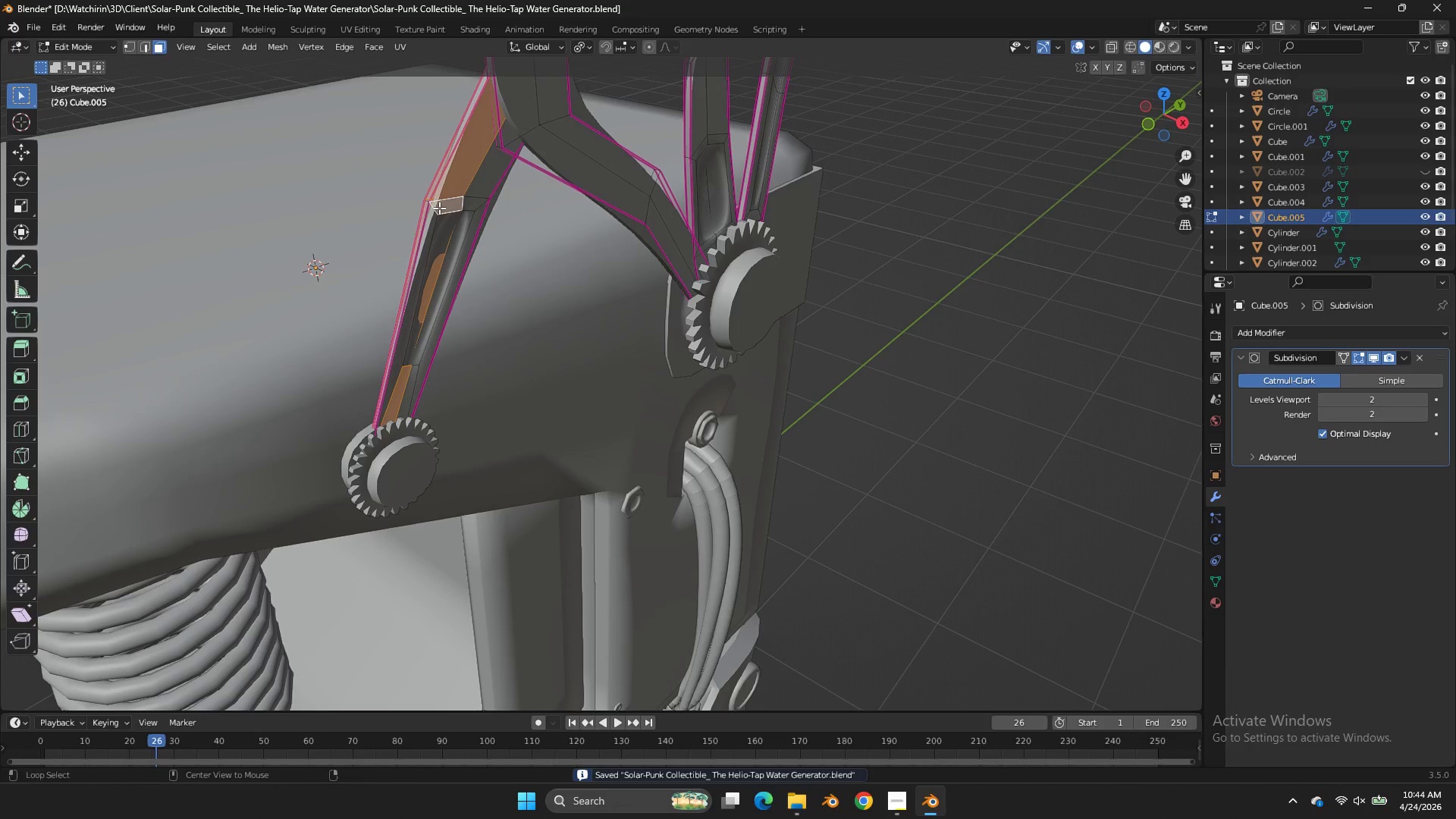 
left_click([435, 209])
 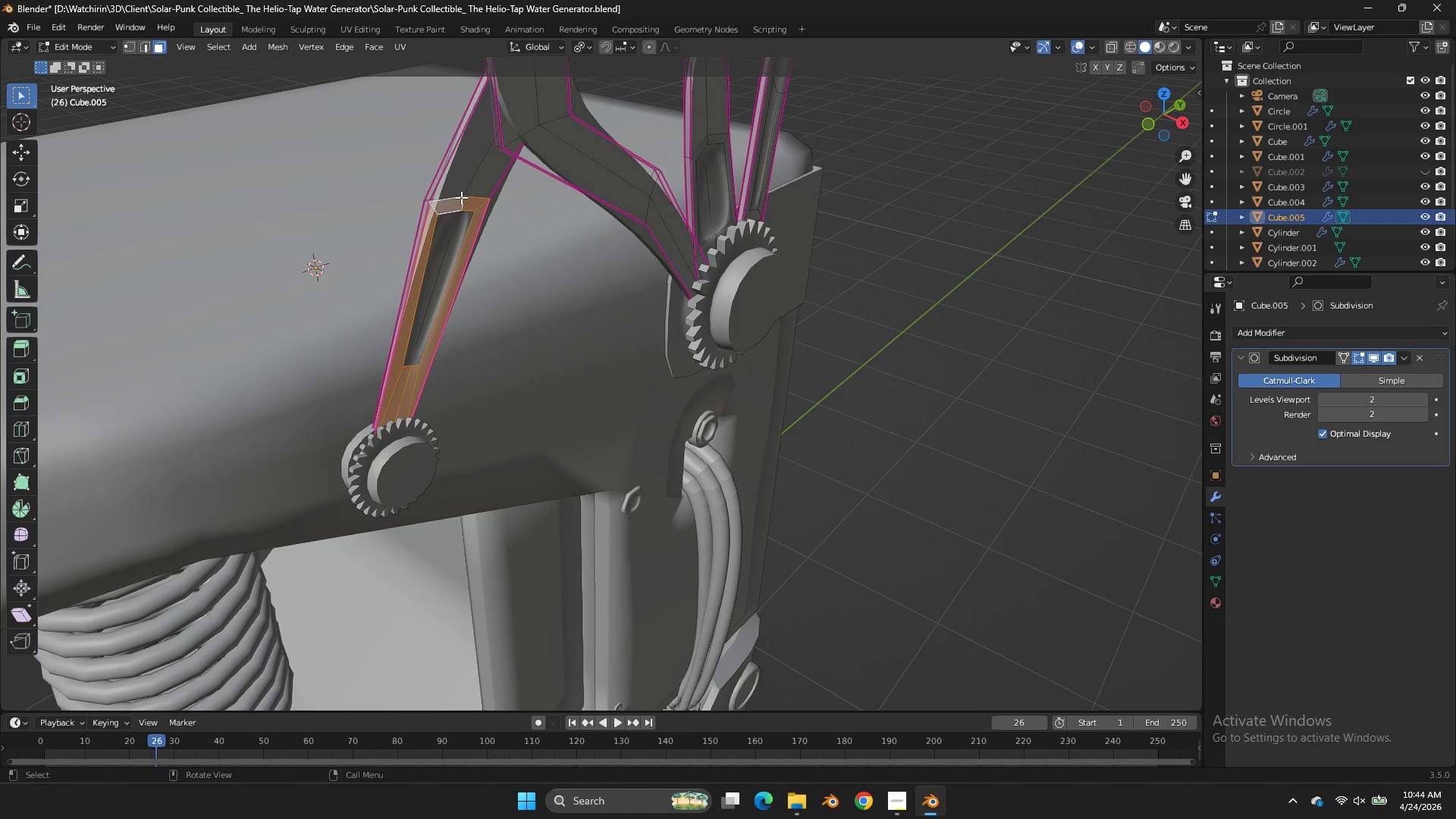 
hold_key(key=ShiftLeft, duration=0.92)
double_click([477, 174])
 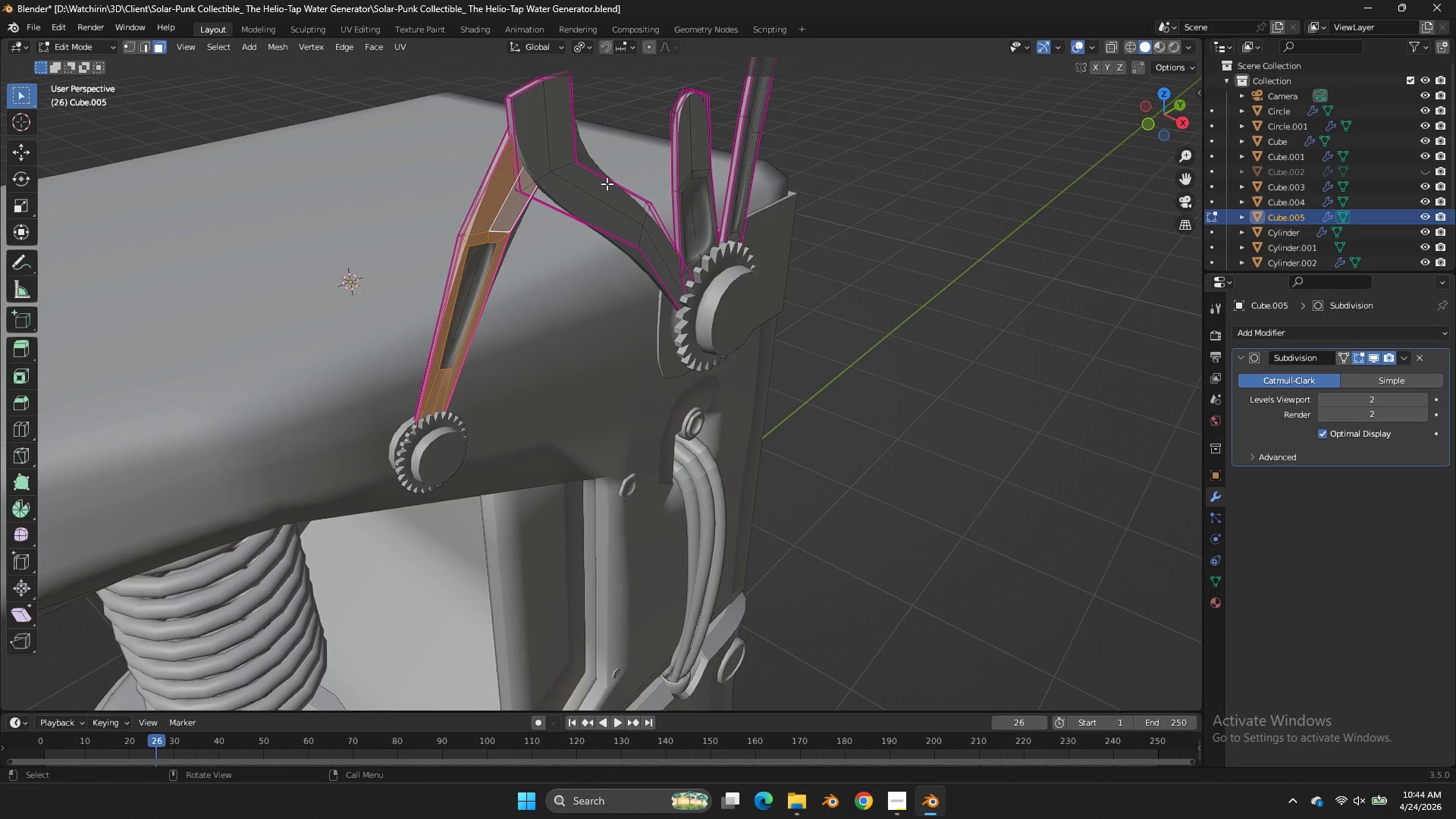 
scroll: coordinate [605, 183], scroll_direction: down, amount: 1.0
 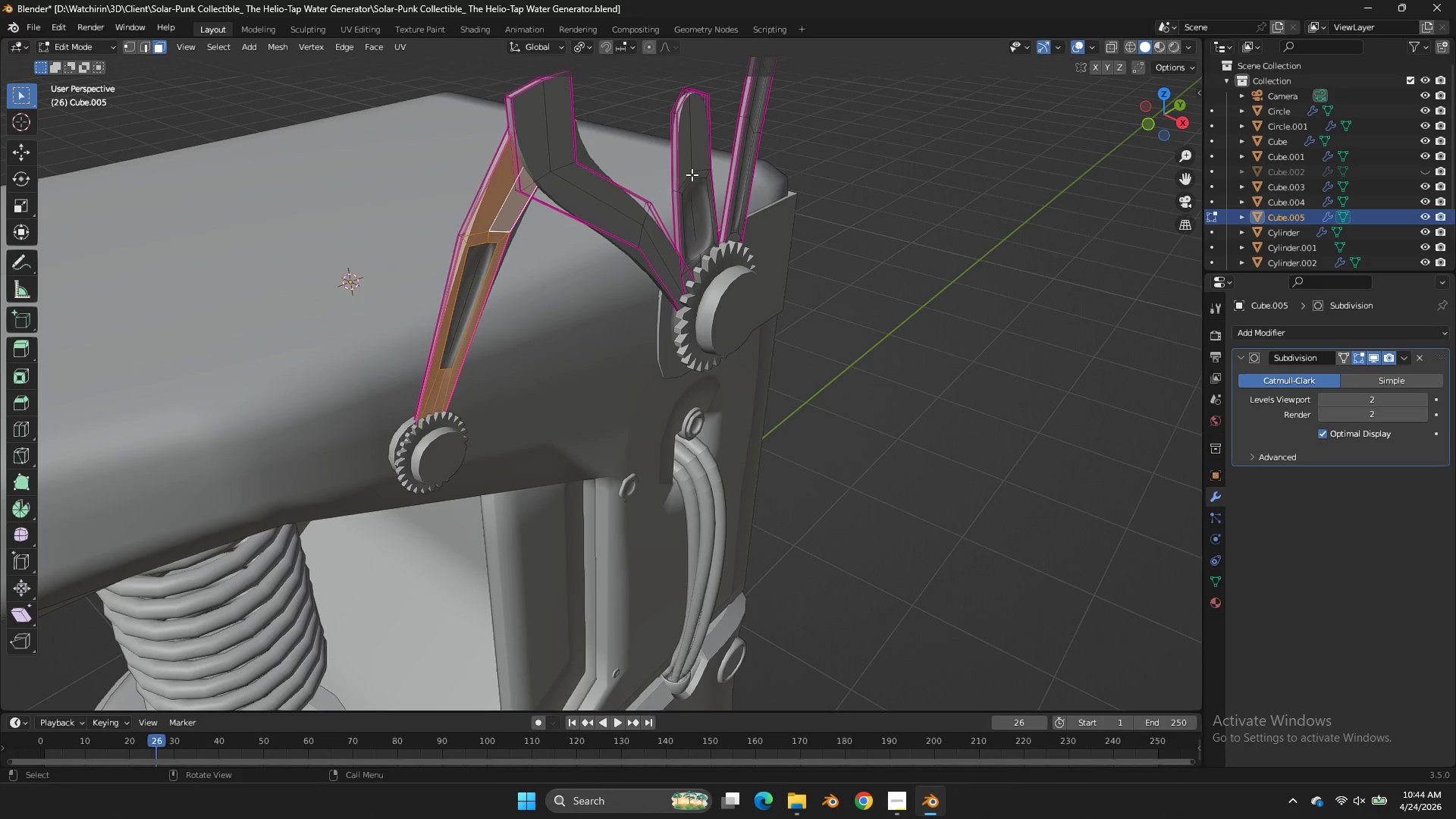 
type(gx)
 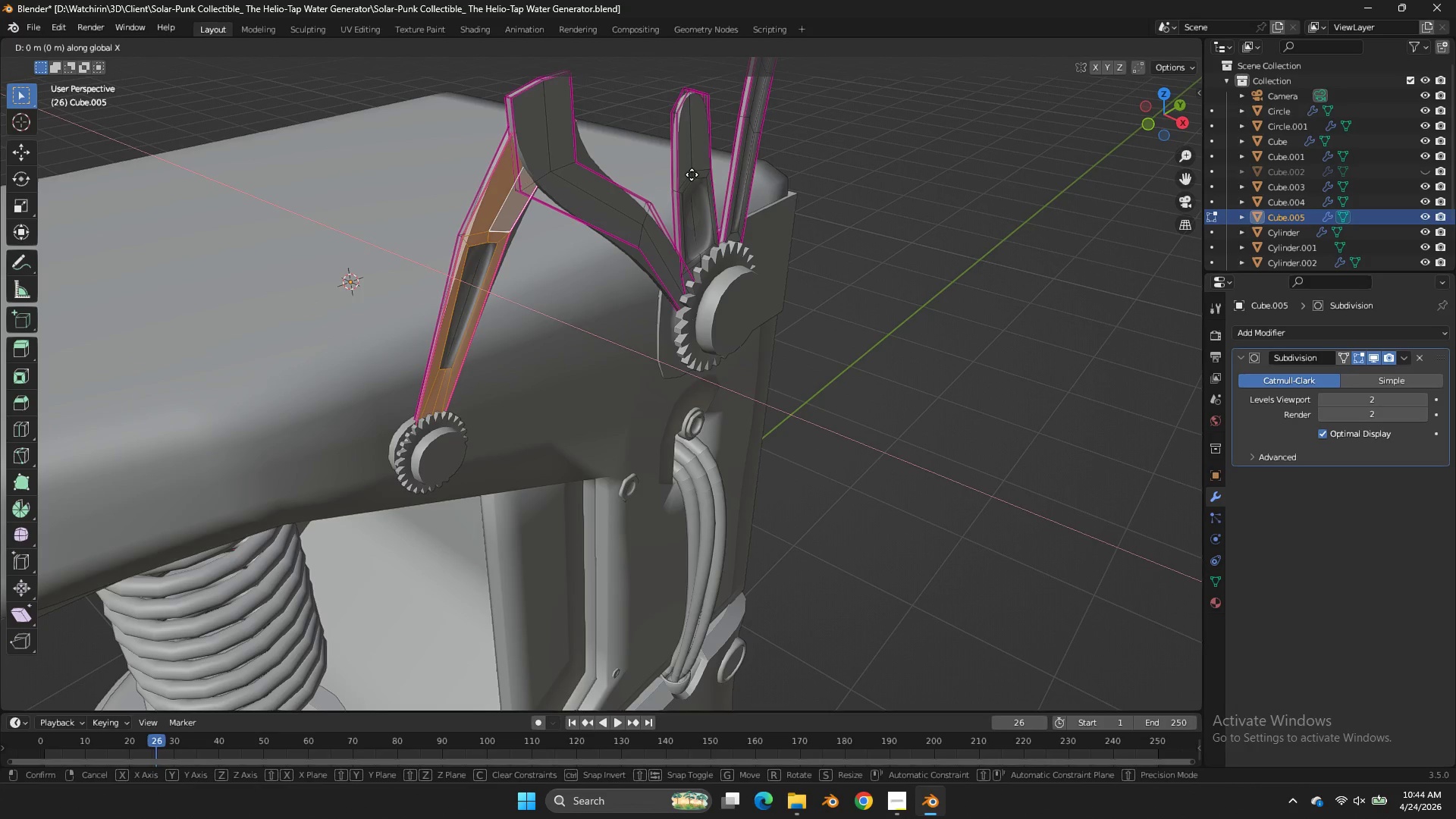 
hold_key(key=ShiftLeft, duration=1.73)
left_click([716, 187])
 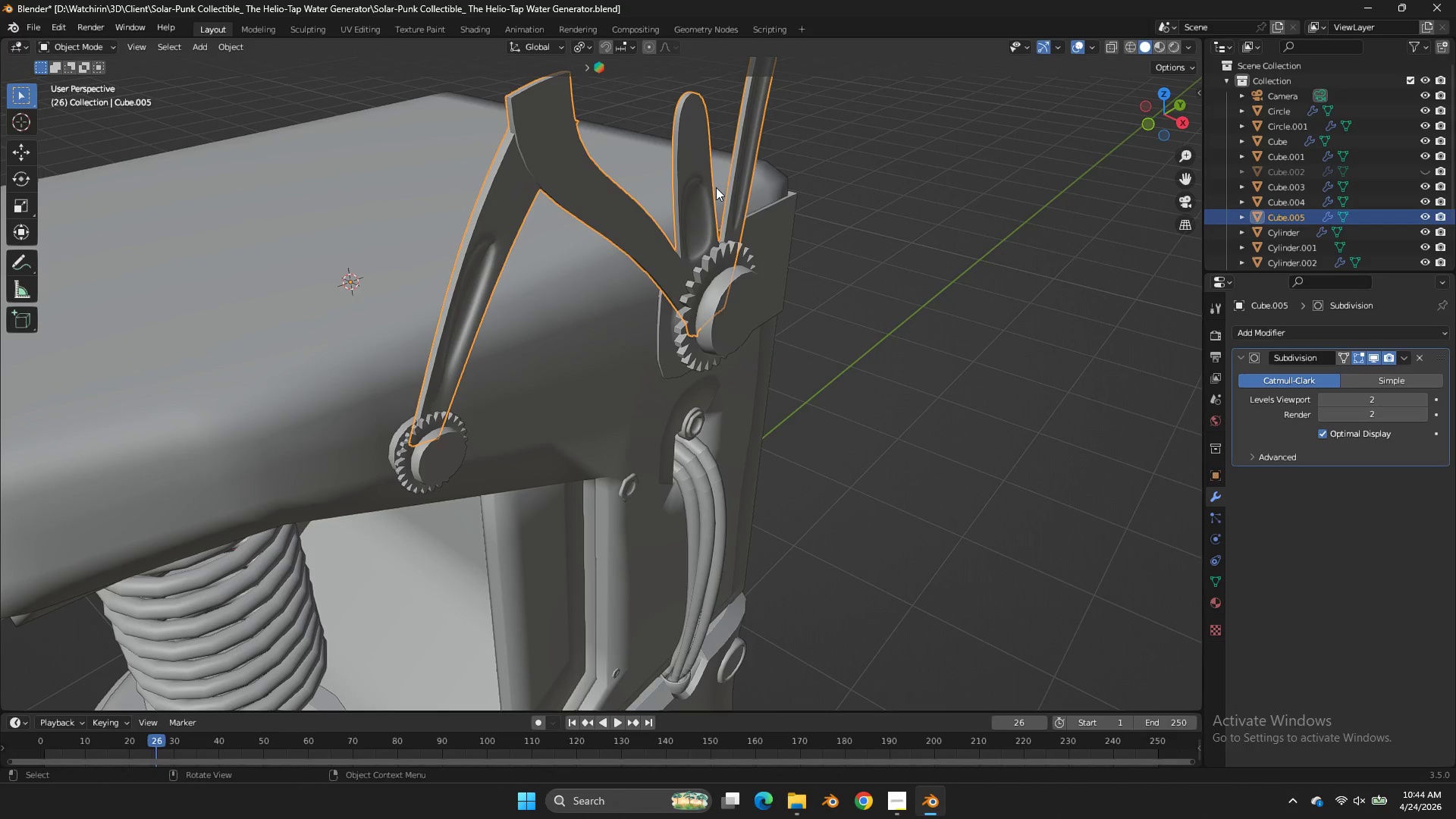 
key(Tab)
 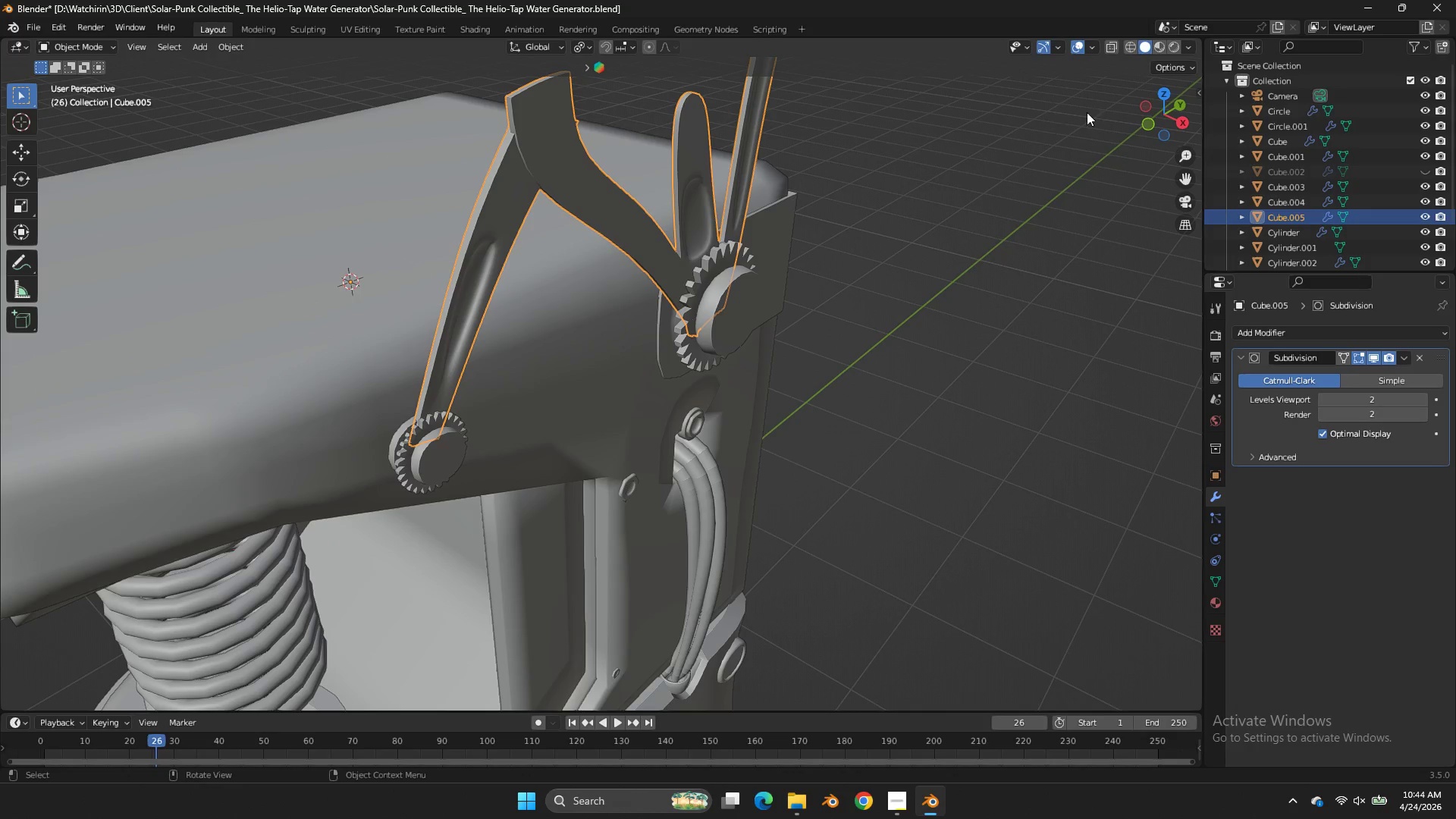 
key(Control+S)
 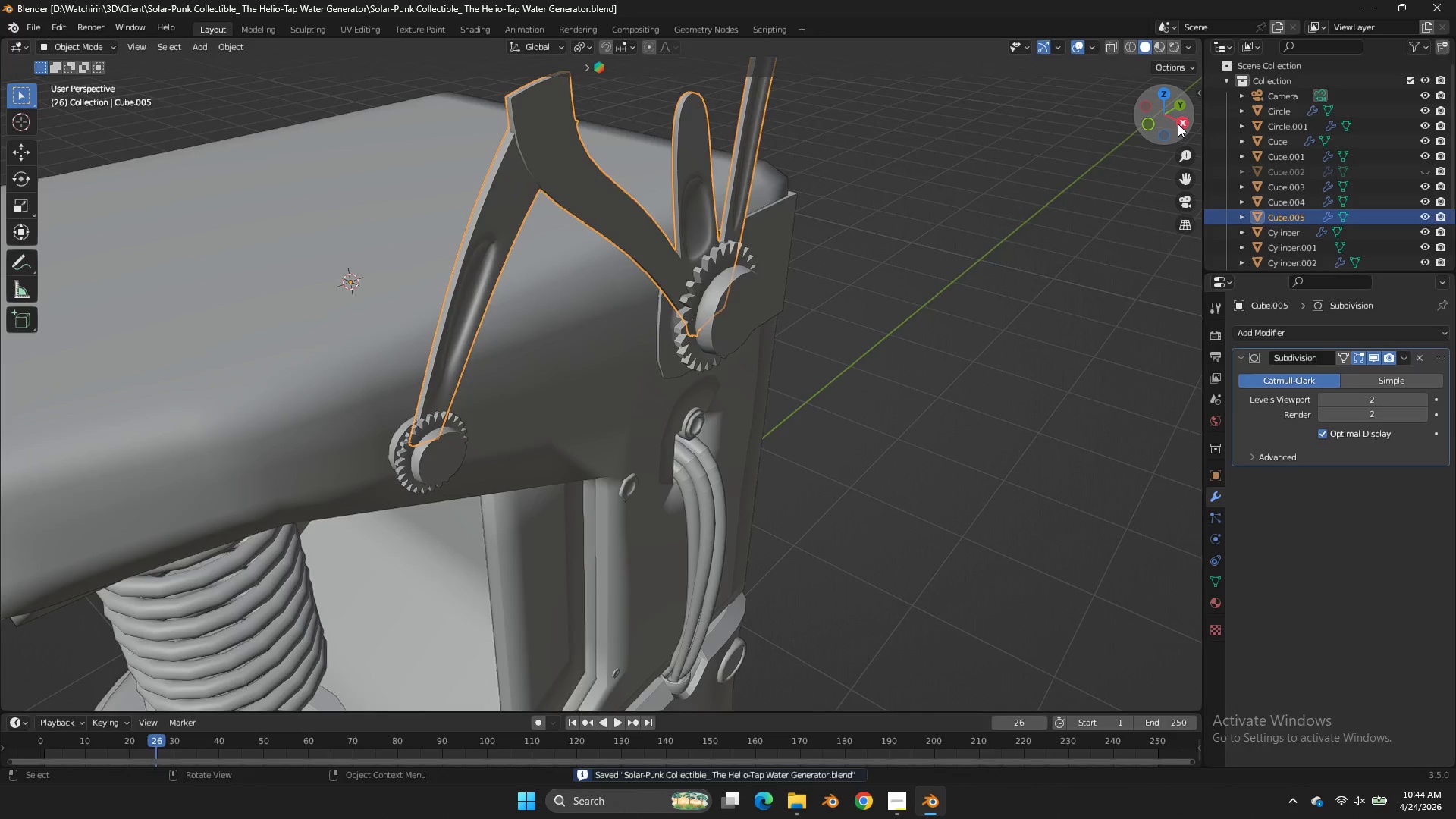 
left_click([1178, 124])
 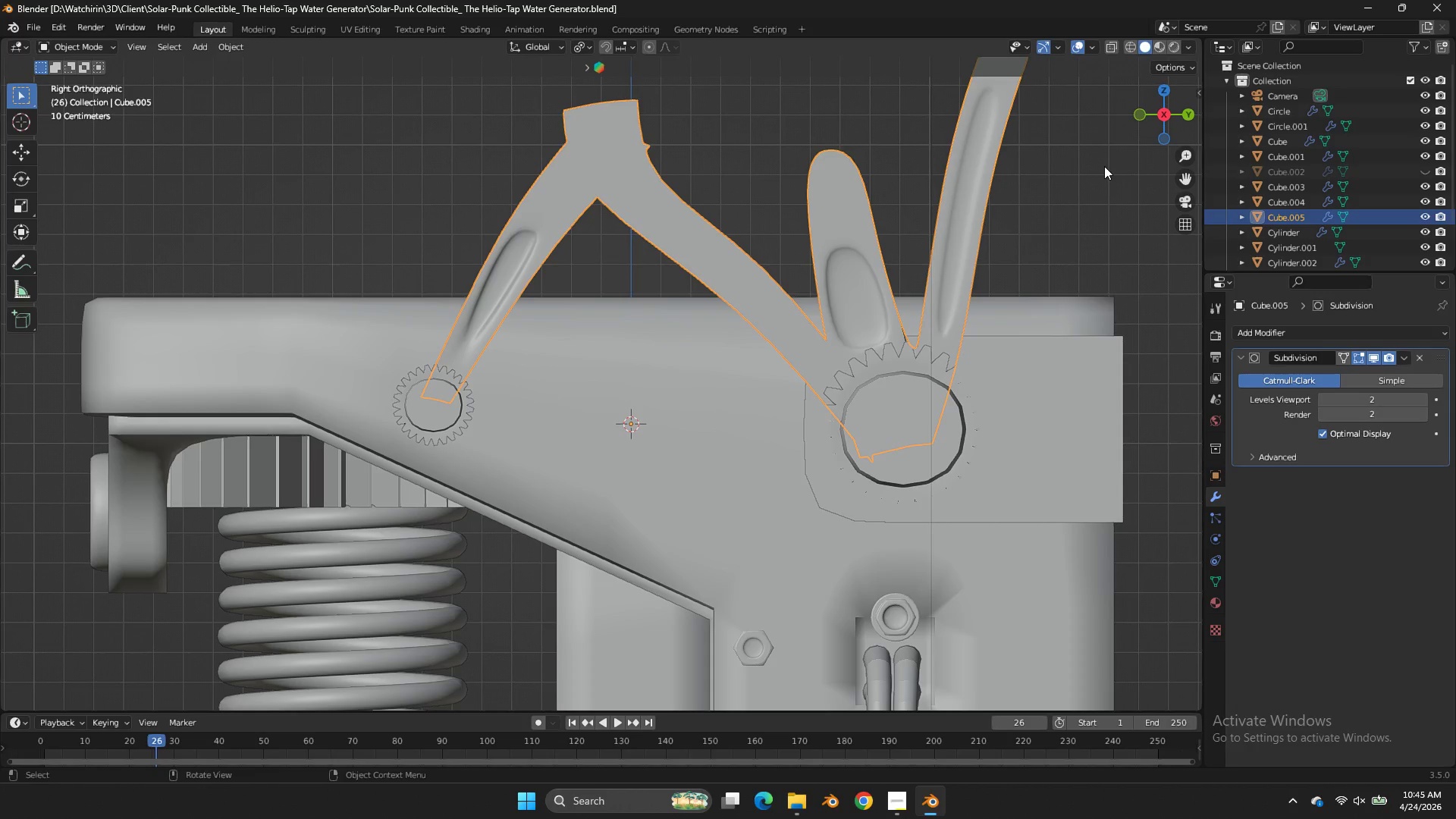 
wait(53.25)
 